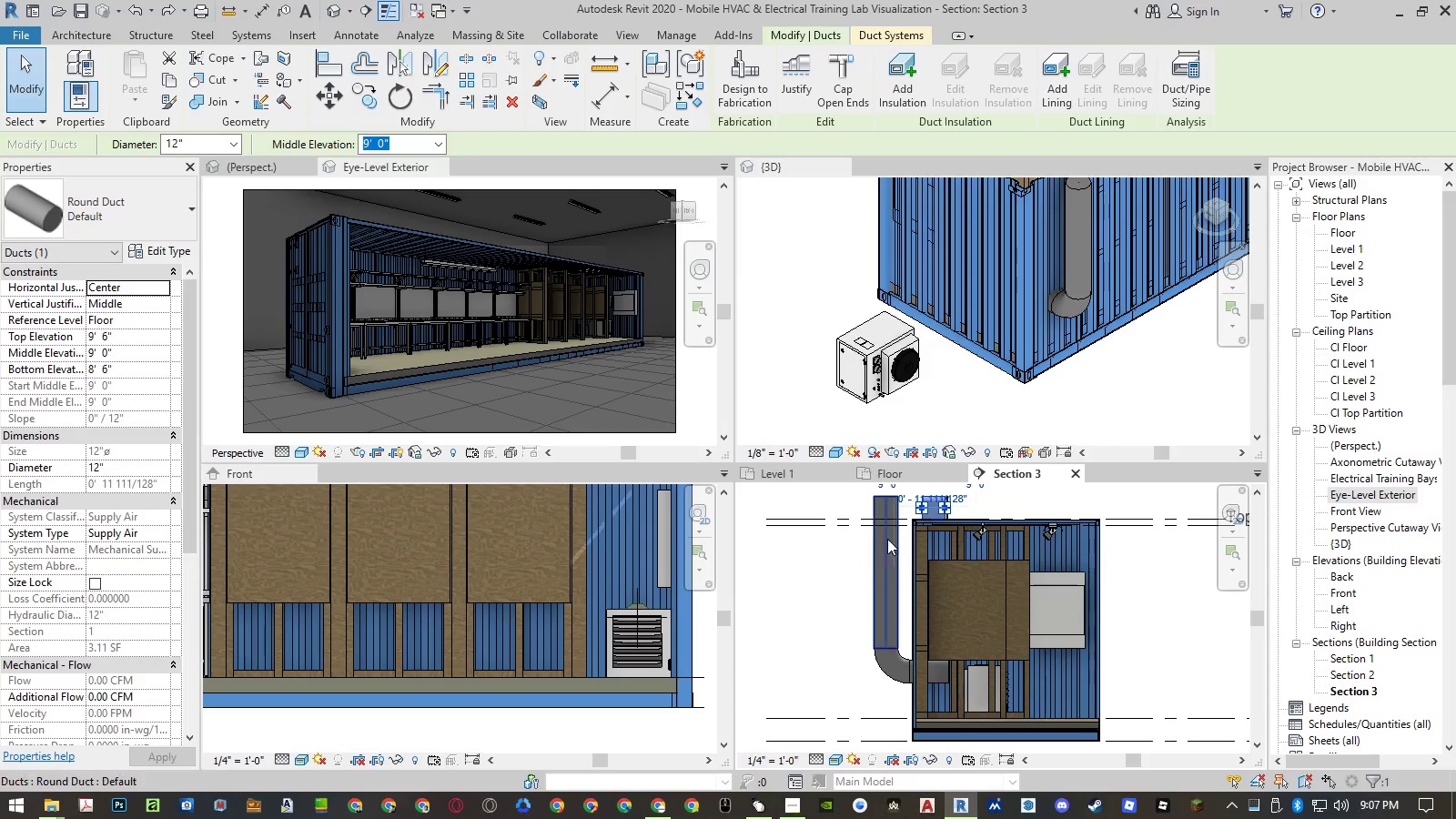 
key(Delete)
 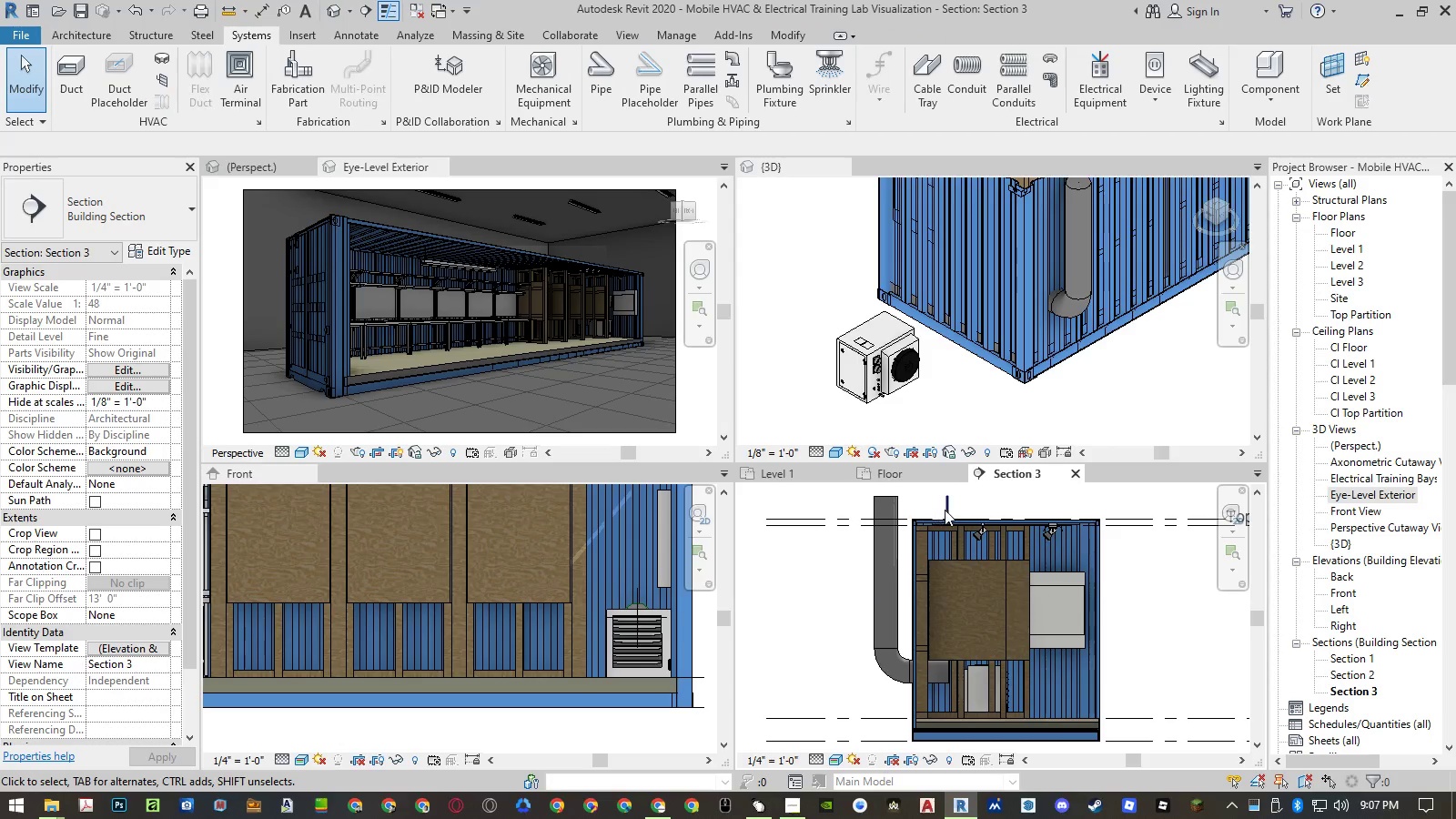 
left_click([951, 510])
 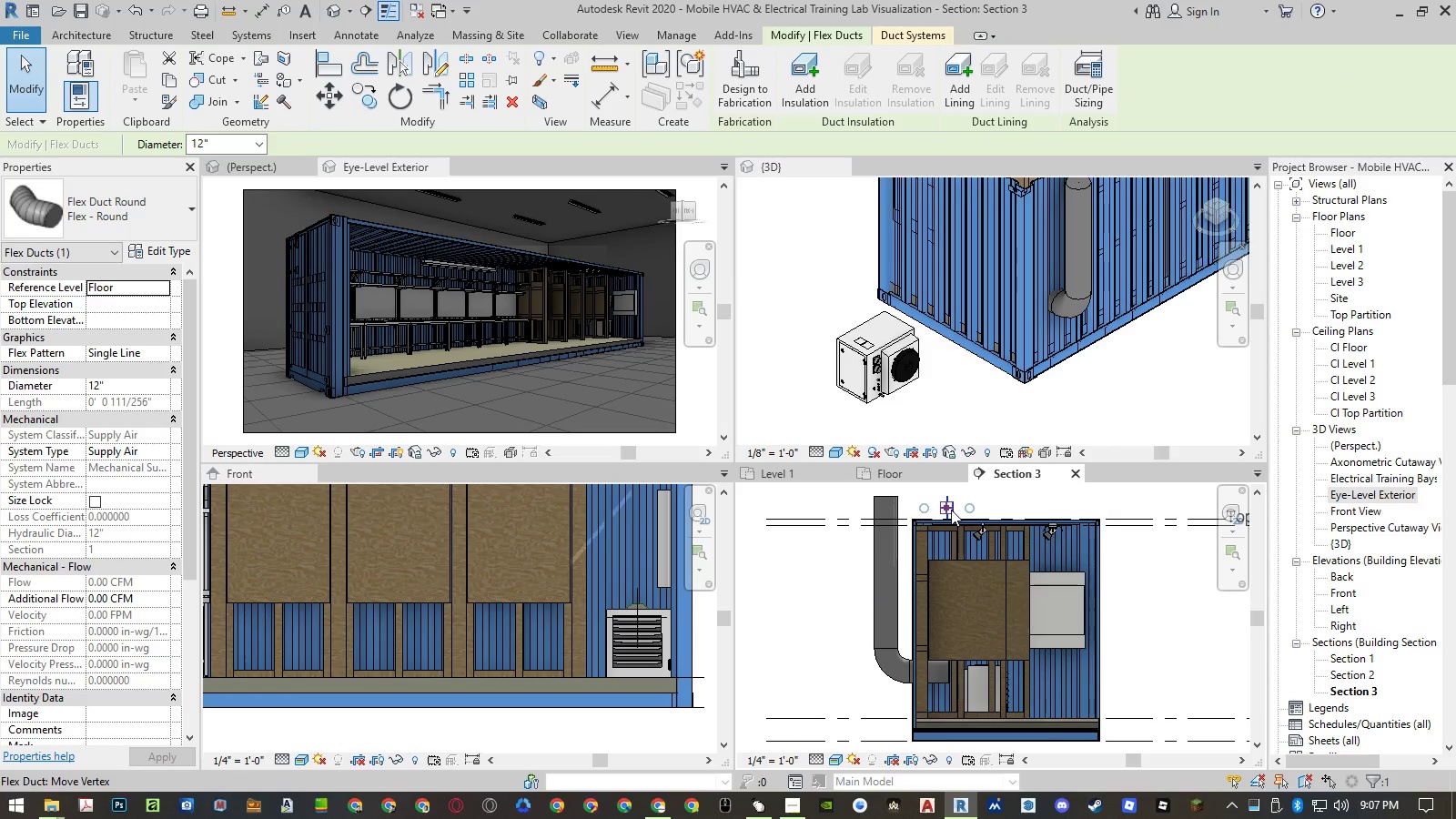 
key(Delete)
 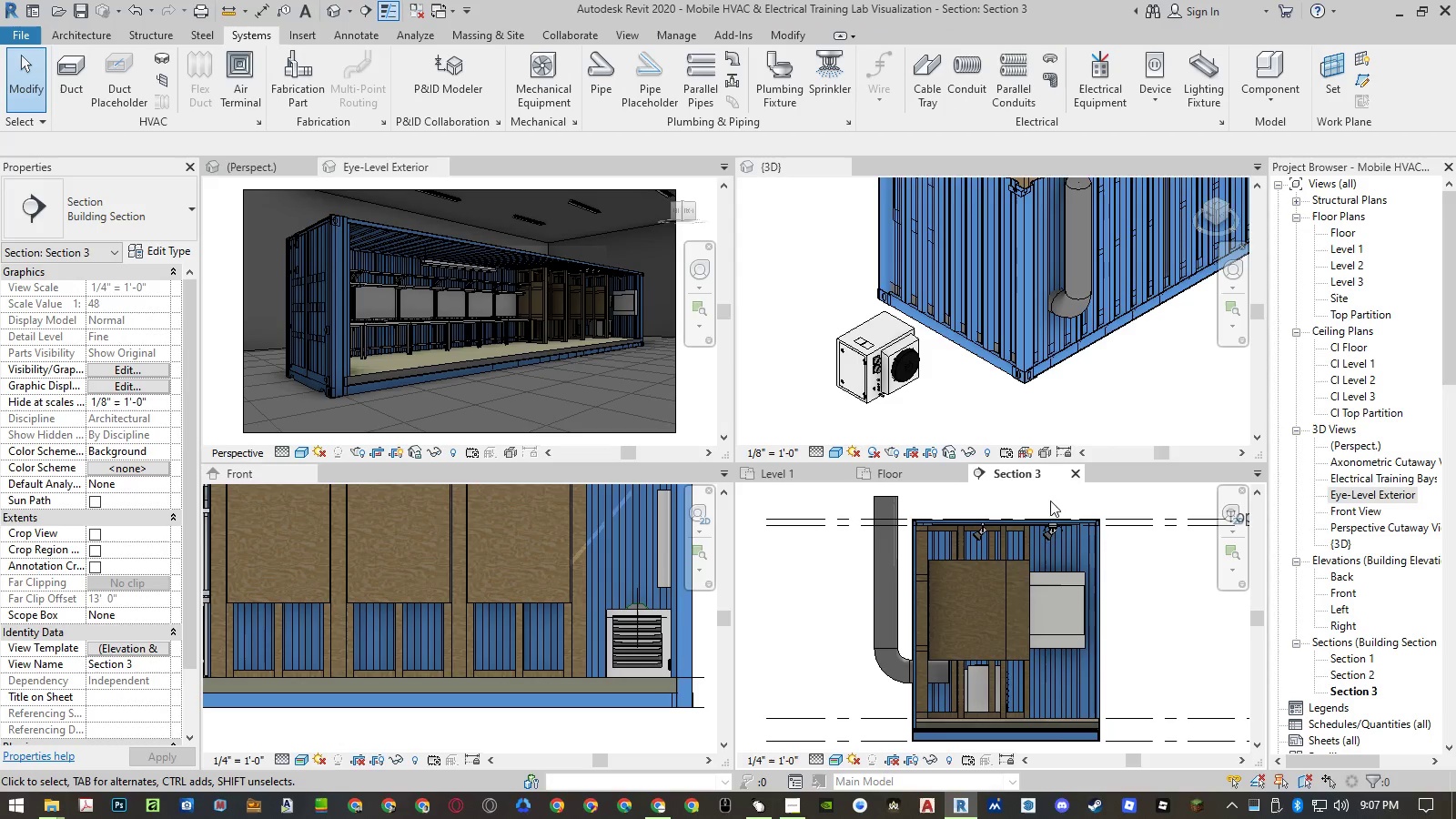 
scroll: coordinate [1029, 490], scroll_direction: up, amount: 4.0
 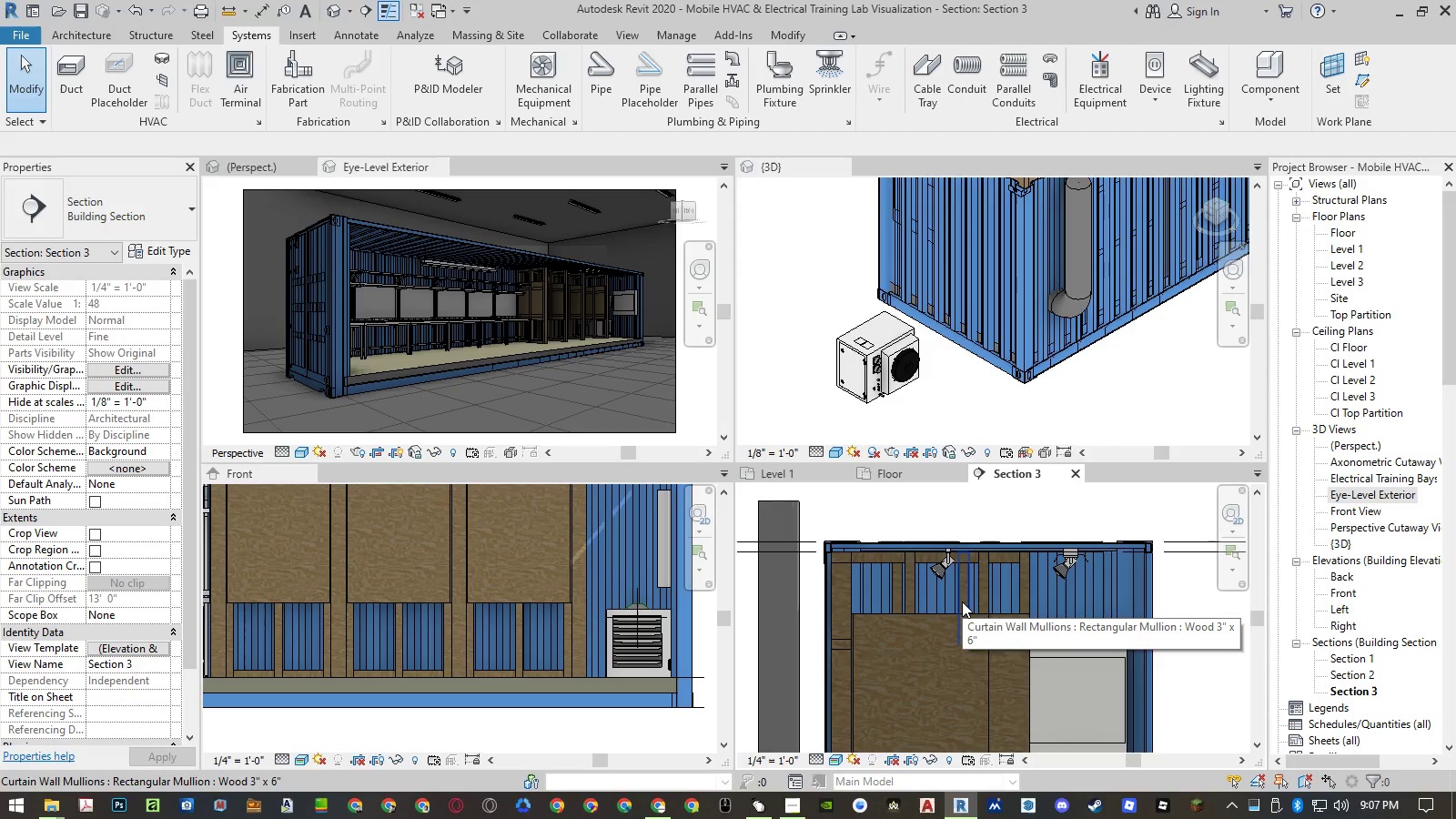 
scroll: coordinate [962, 602], scroll_direction: down, amount: 6.0
 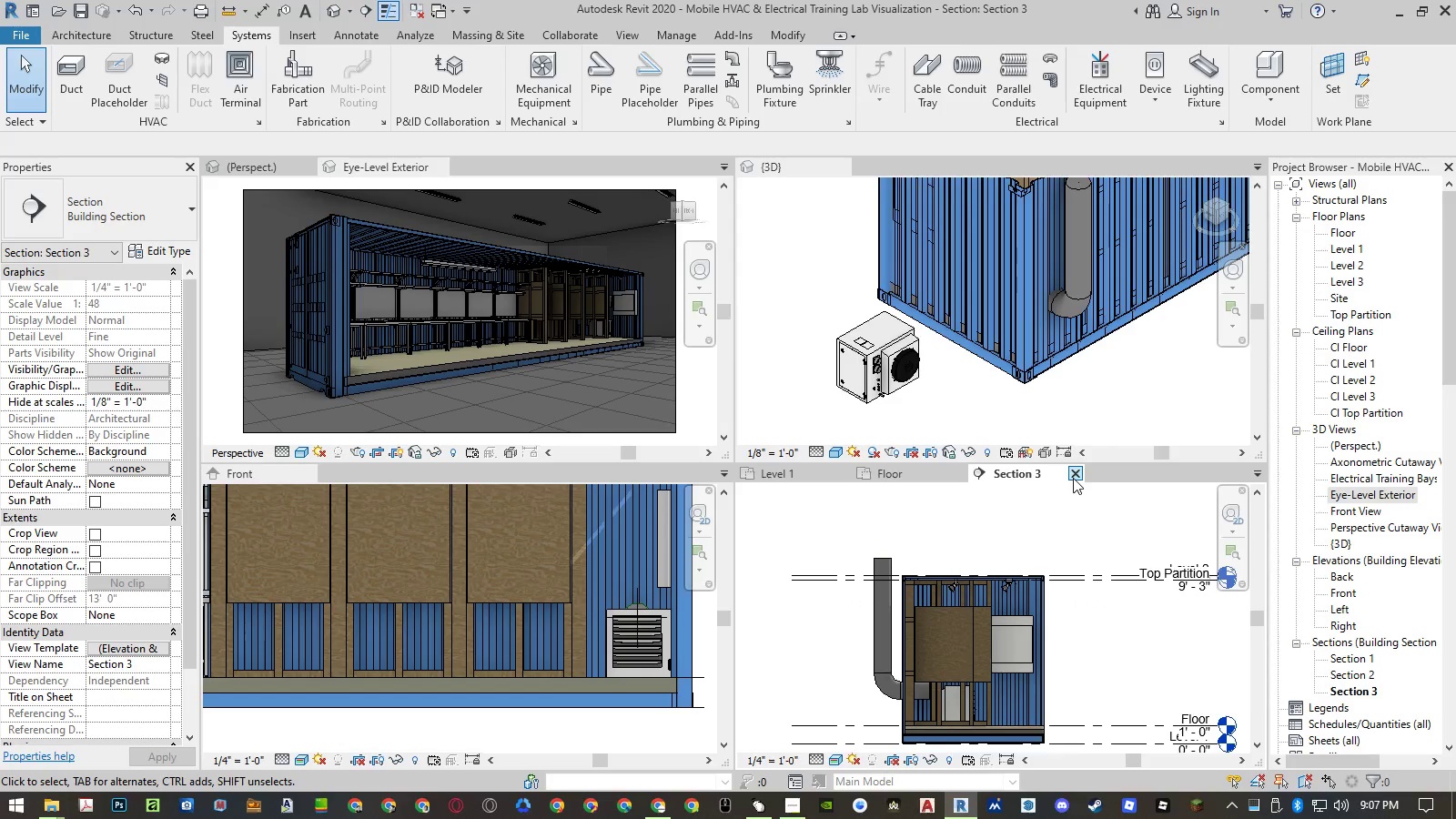 
left_click([1073, 478])
 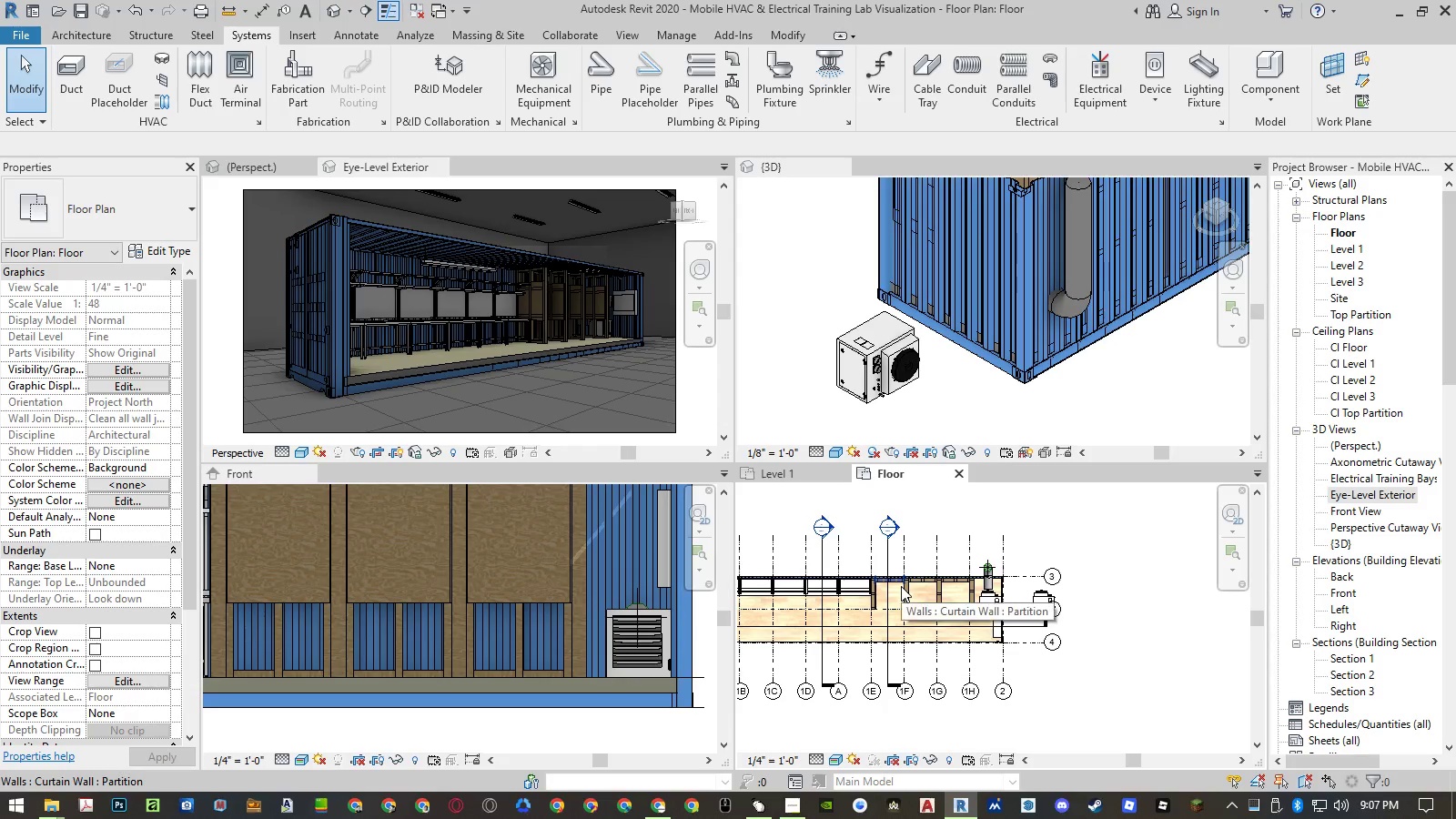 
left_click([890, 599])
 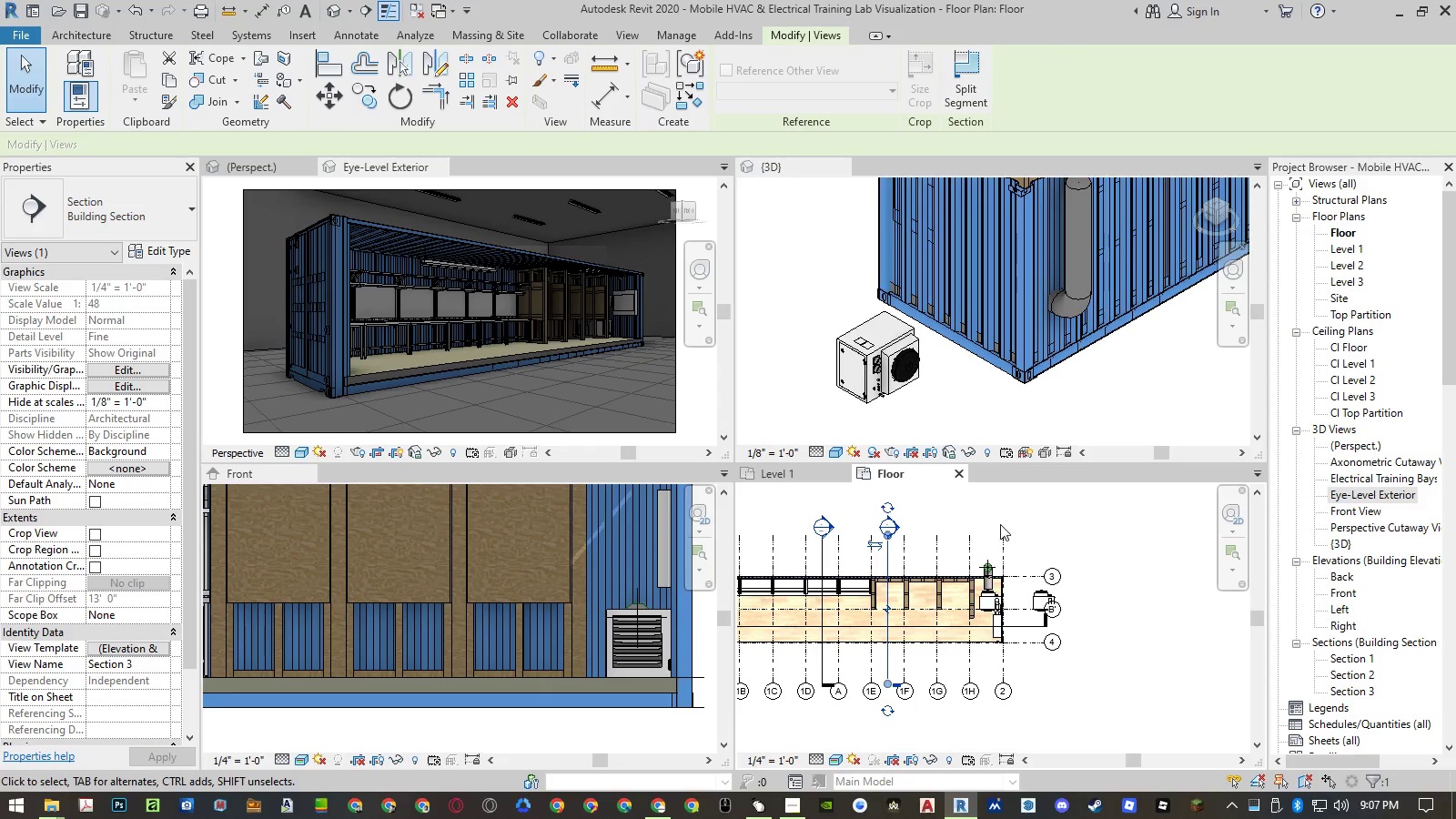 
type(co )
 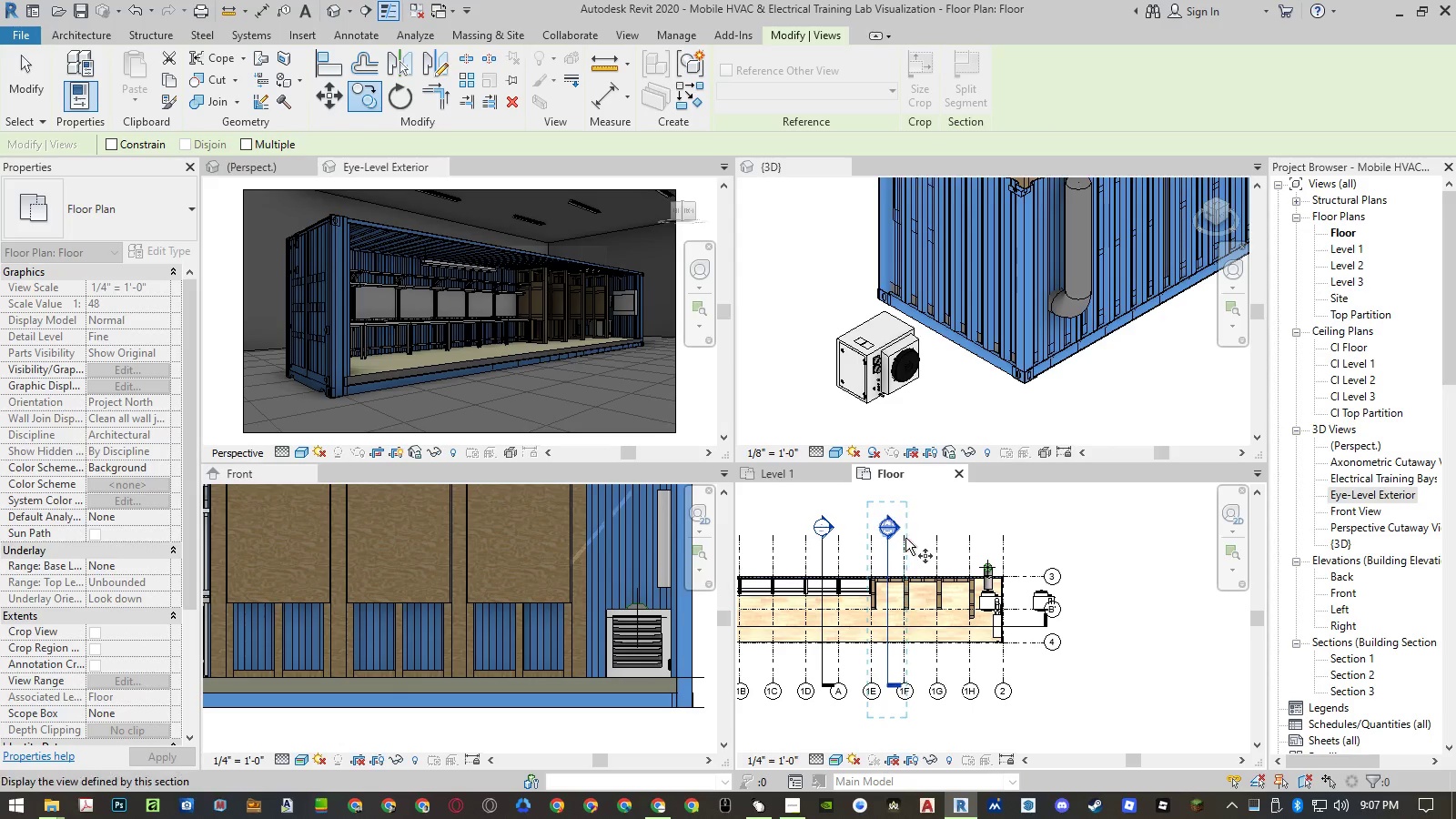 
left_click([904, 541])
 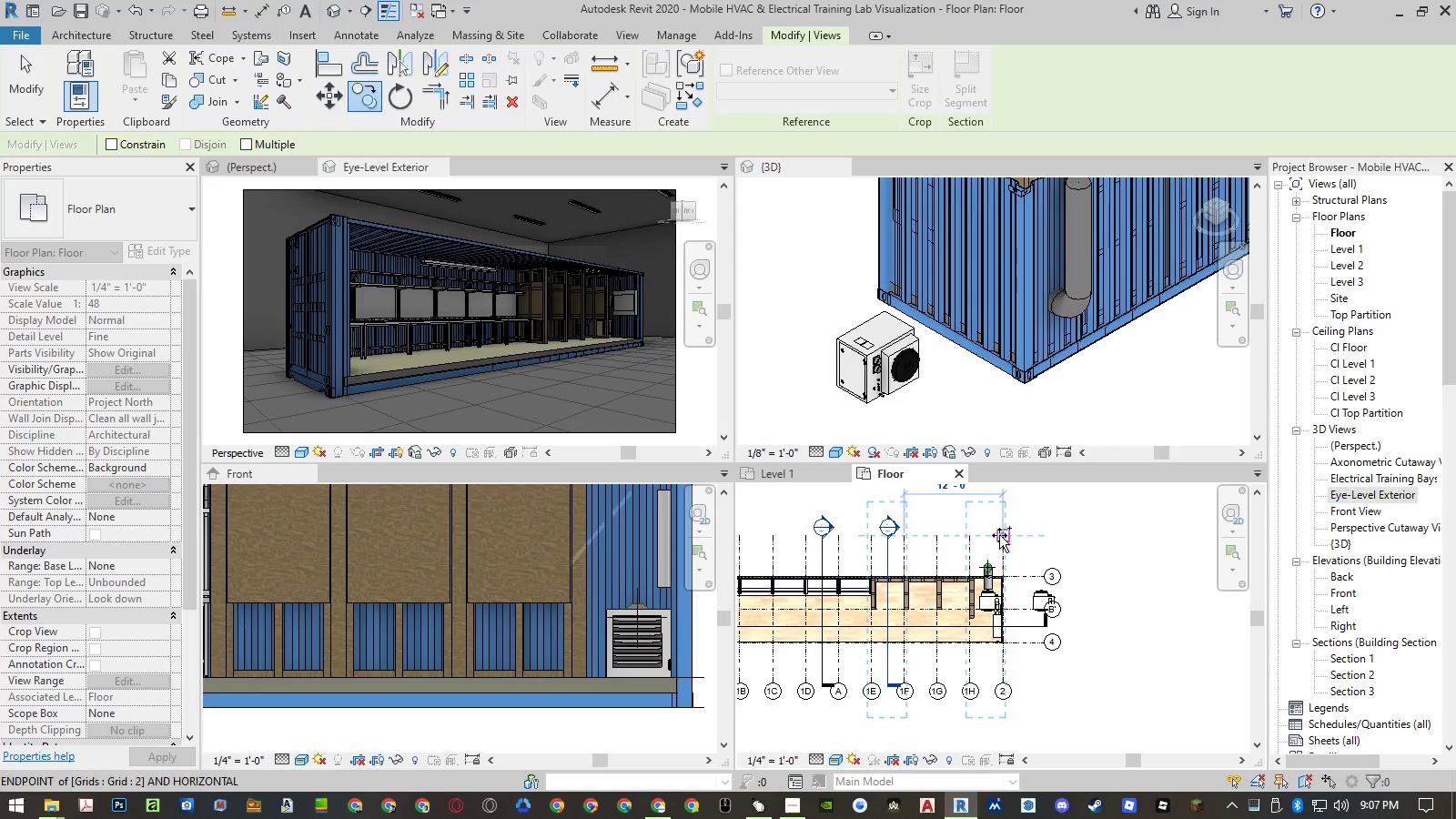 
left_click([999, 535])
 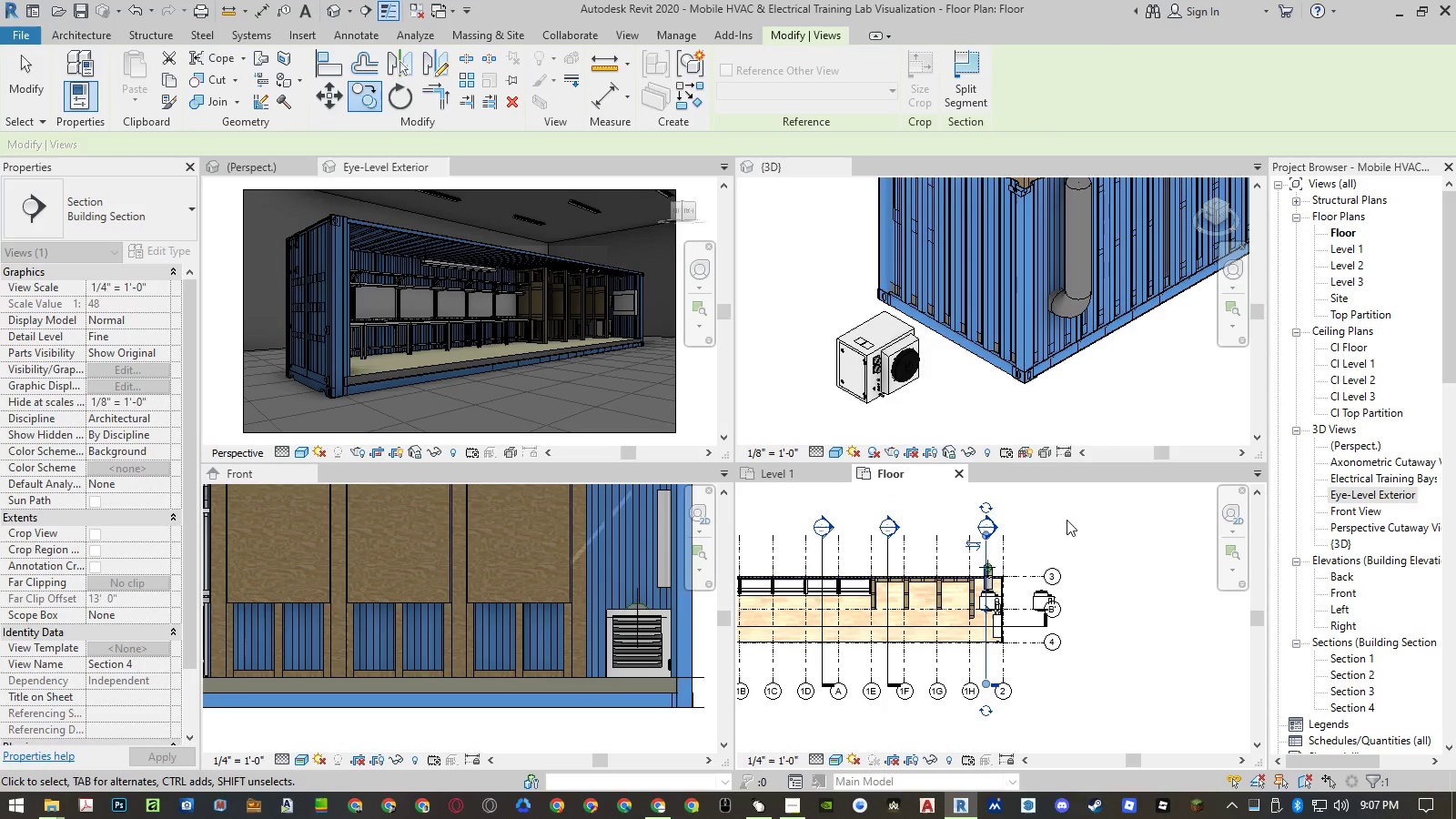 
key(Escape)
 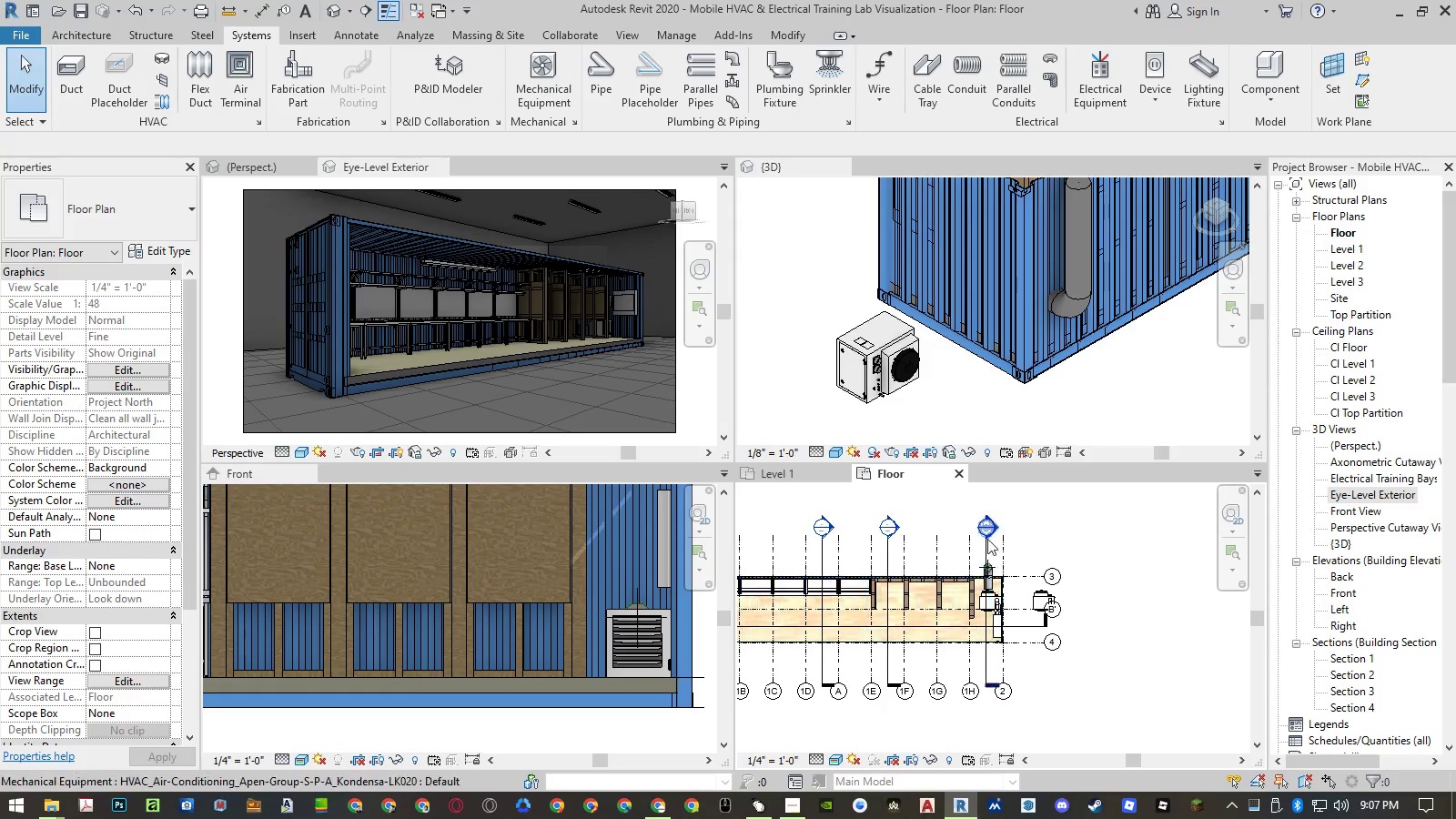 
left_click([987, 528])
 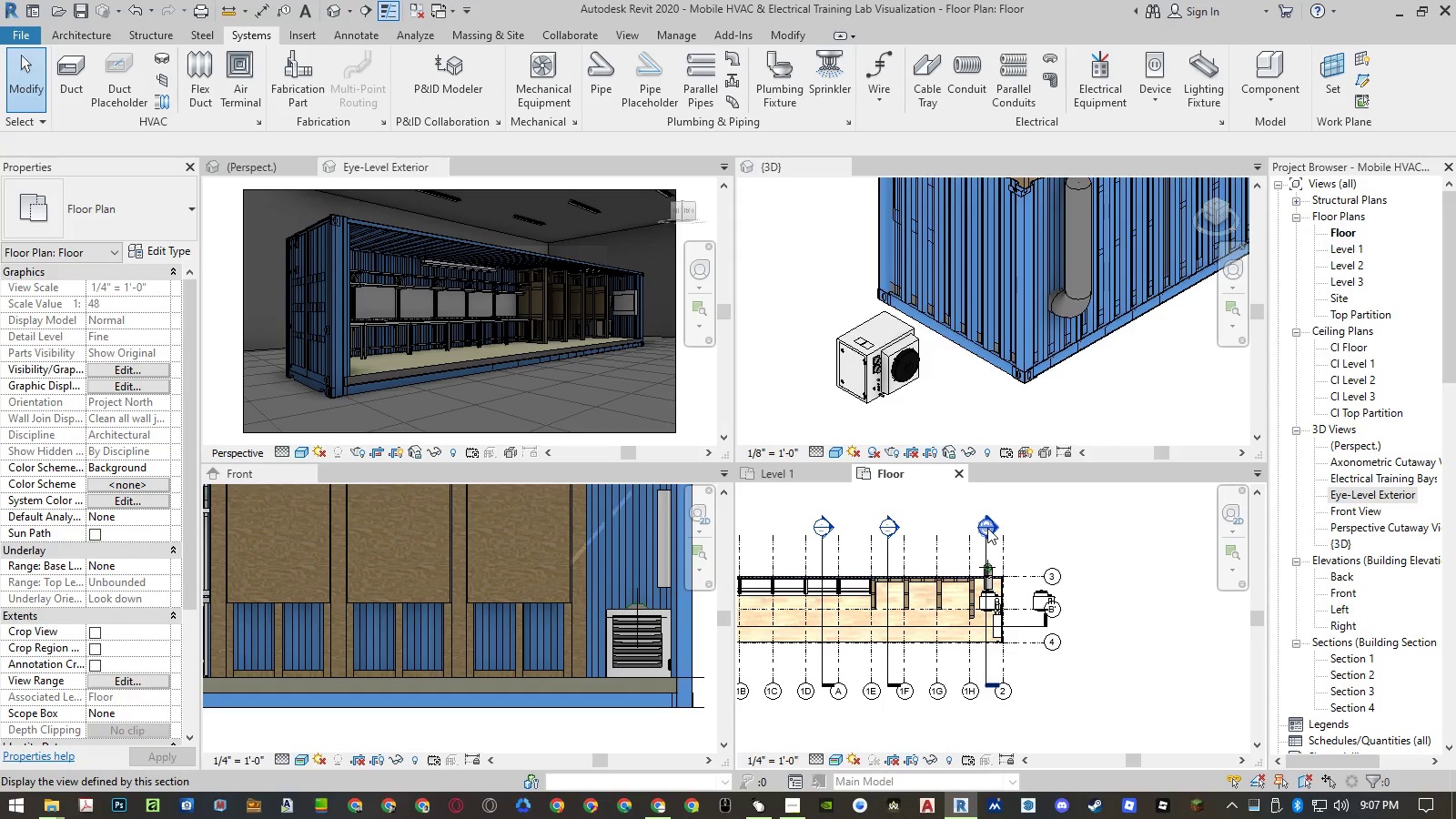 
left_click_drag(start_coordinate=[987, 528], to_coordinate=[116, 643])
 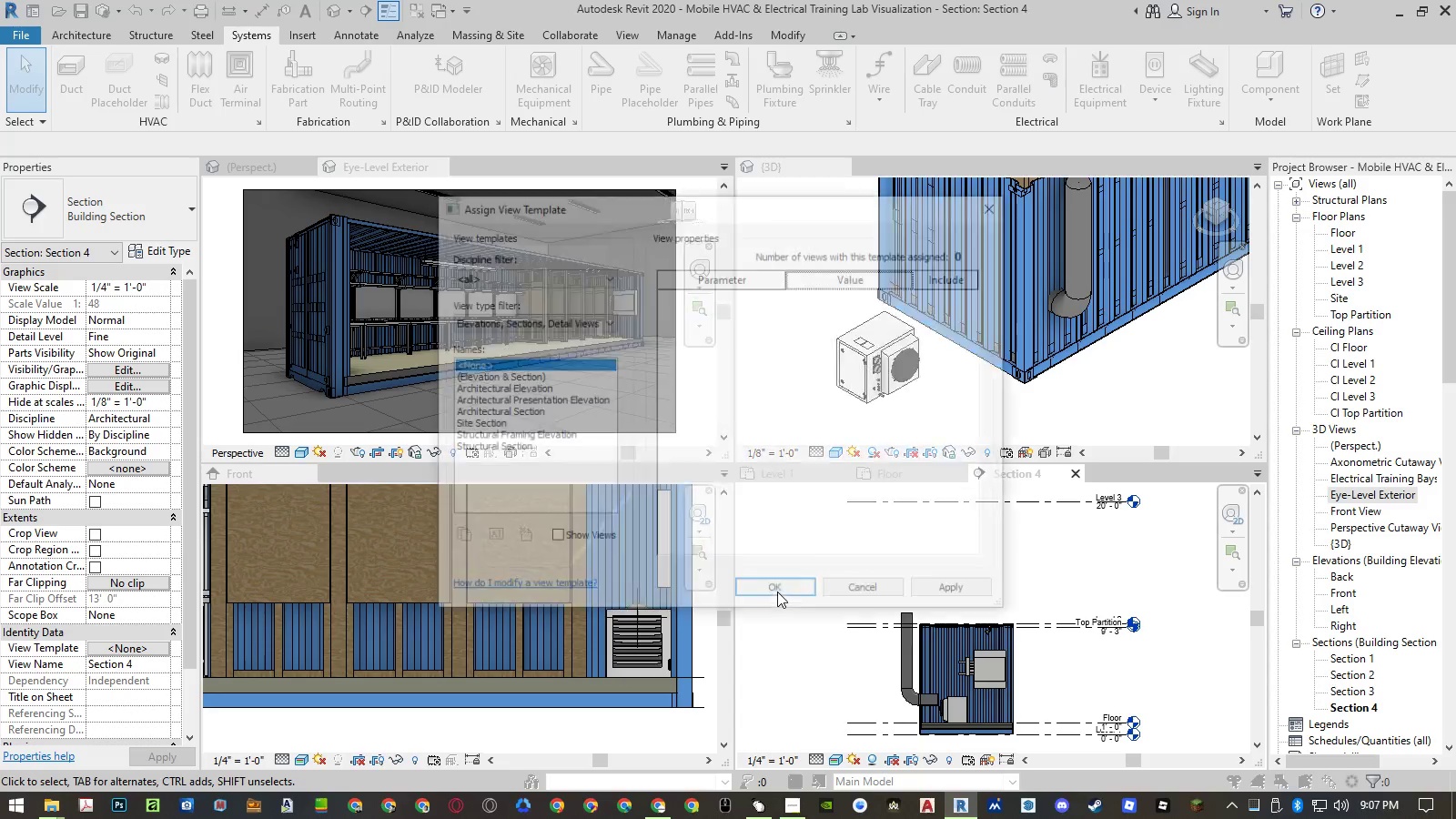 
left_click([116, 643])
 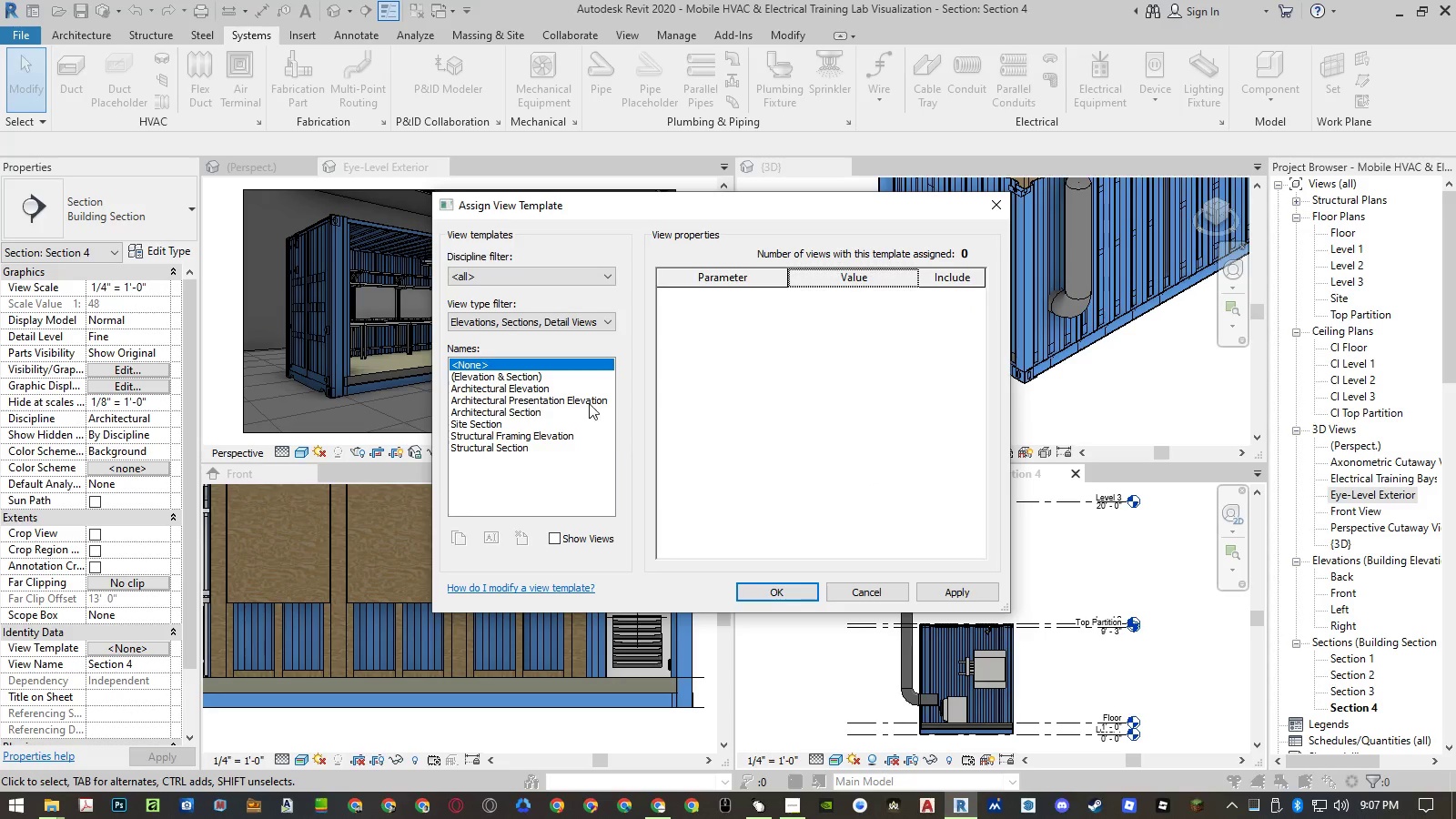 
double_click([561, 376])
 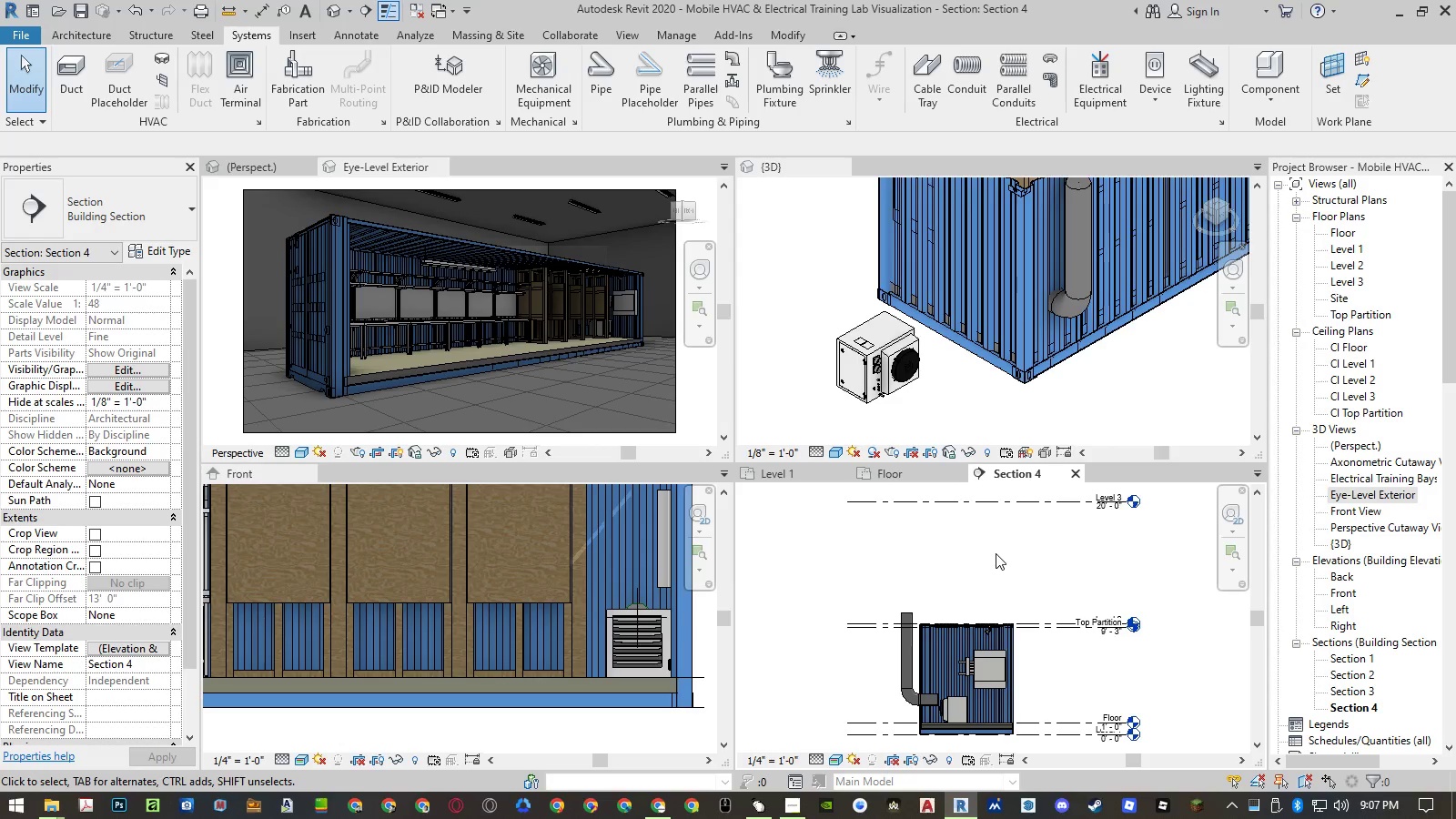 
double_click([1349, 691])
 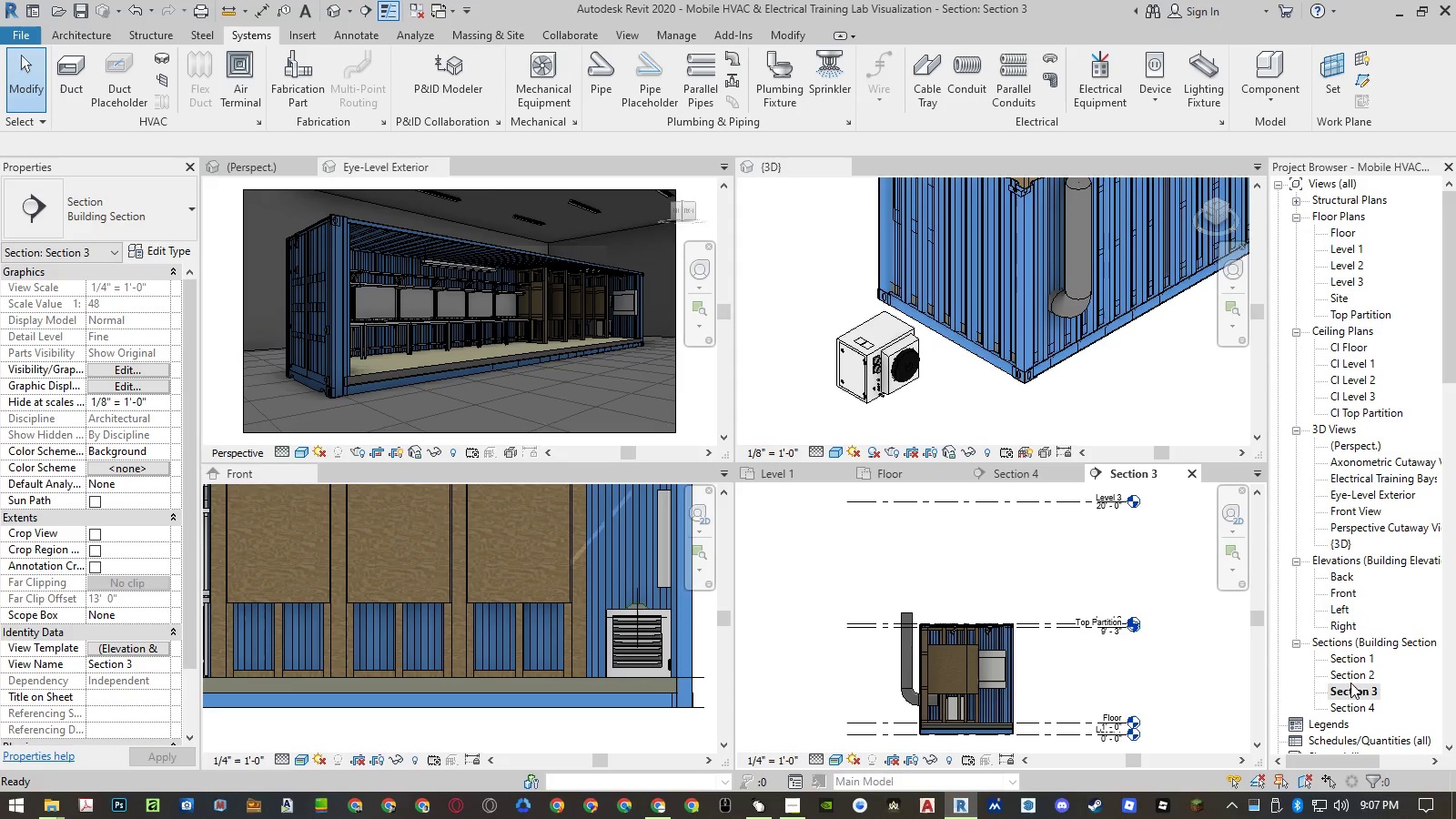 
double_click([1351, 677])
 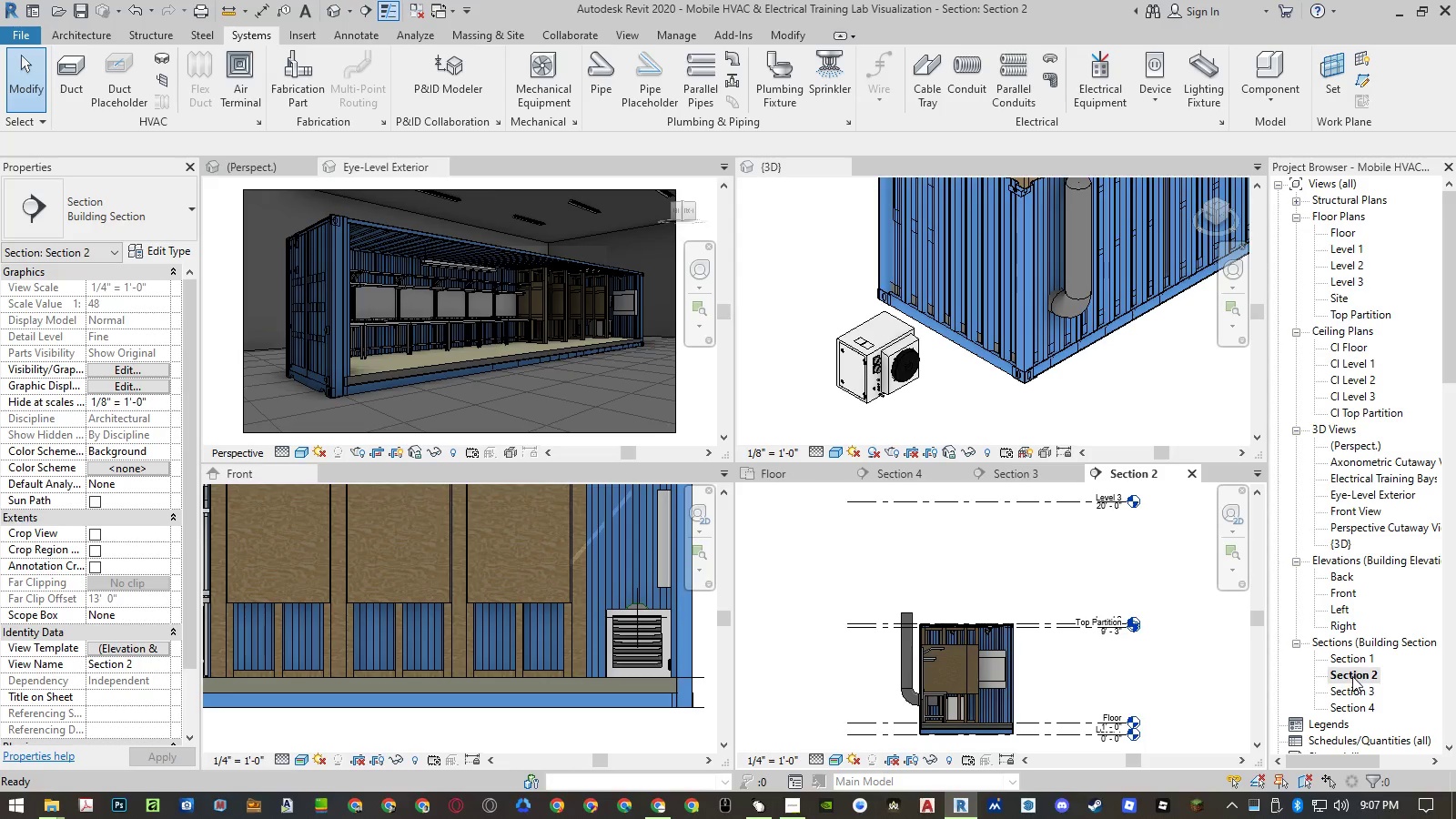 
double_click([1353, 660])
 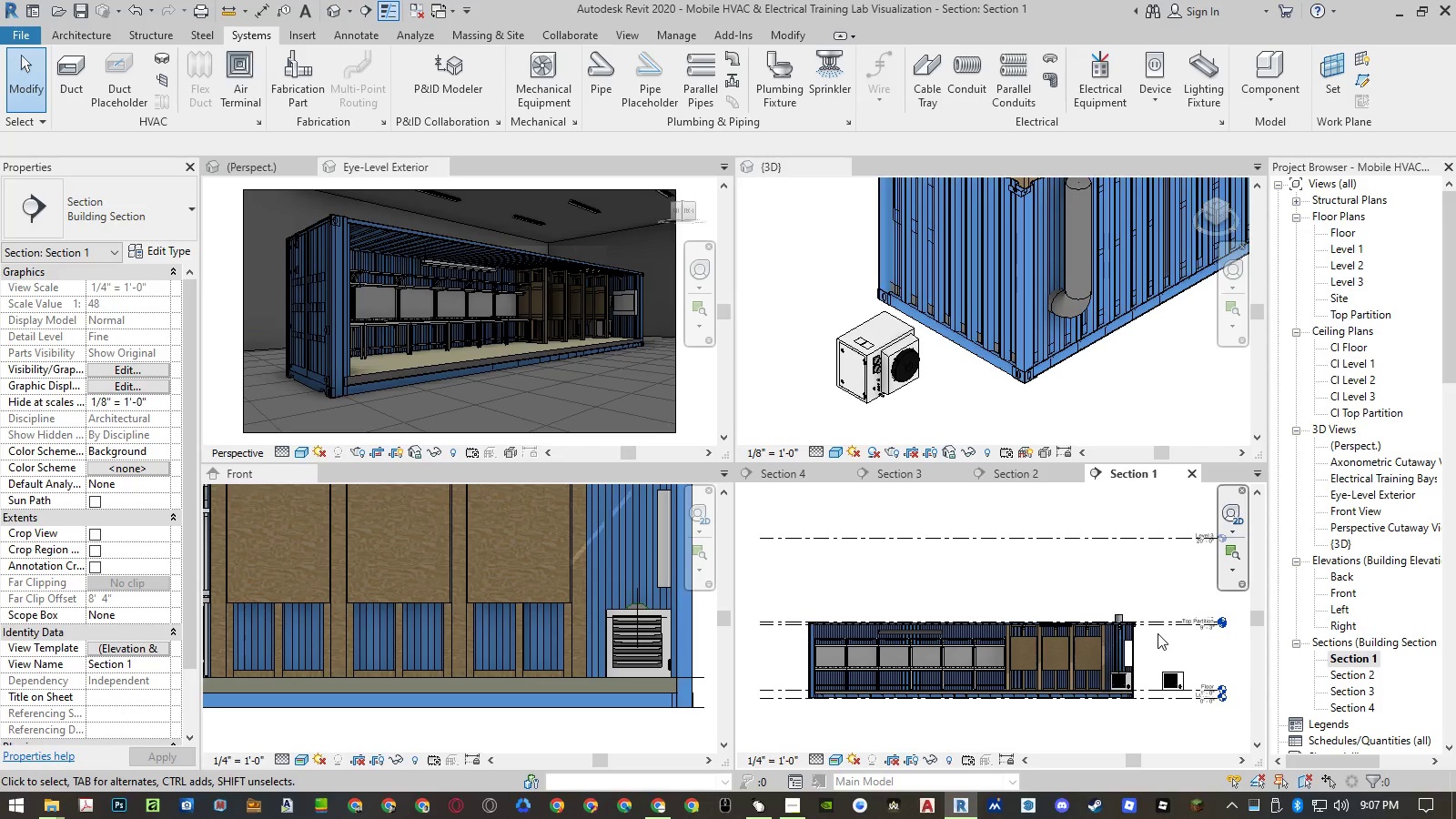 
left_click([1194, 478])
 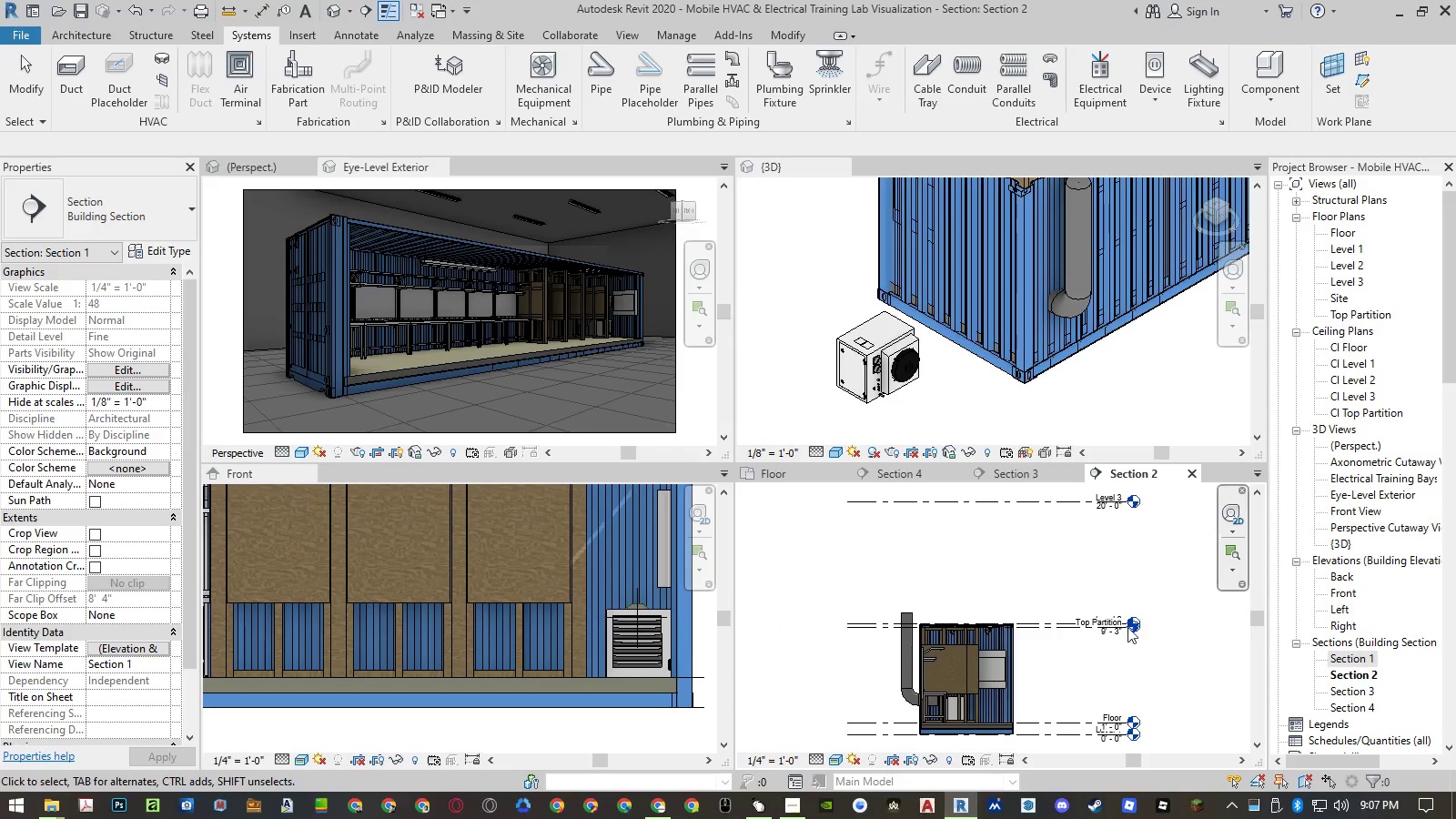 
scroll: coordinate [999, 725], scroll_direction: up, amount: 4.0
 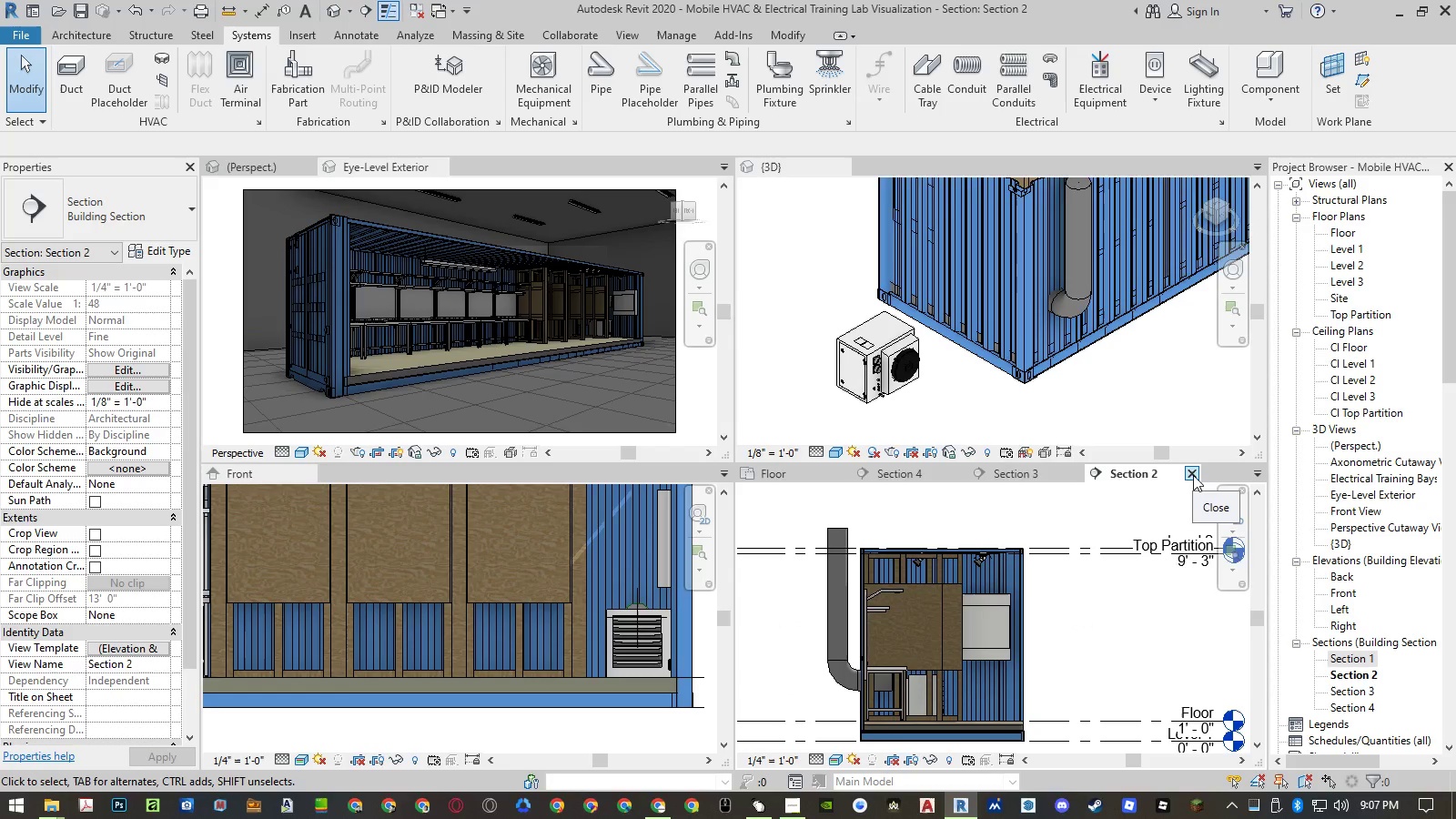 
left_click([1193, 475])
 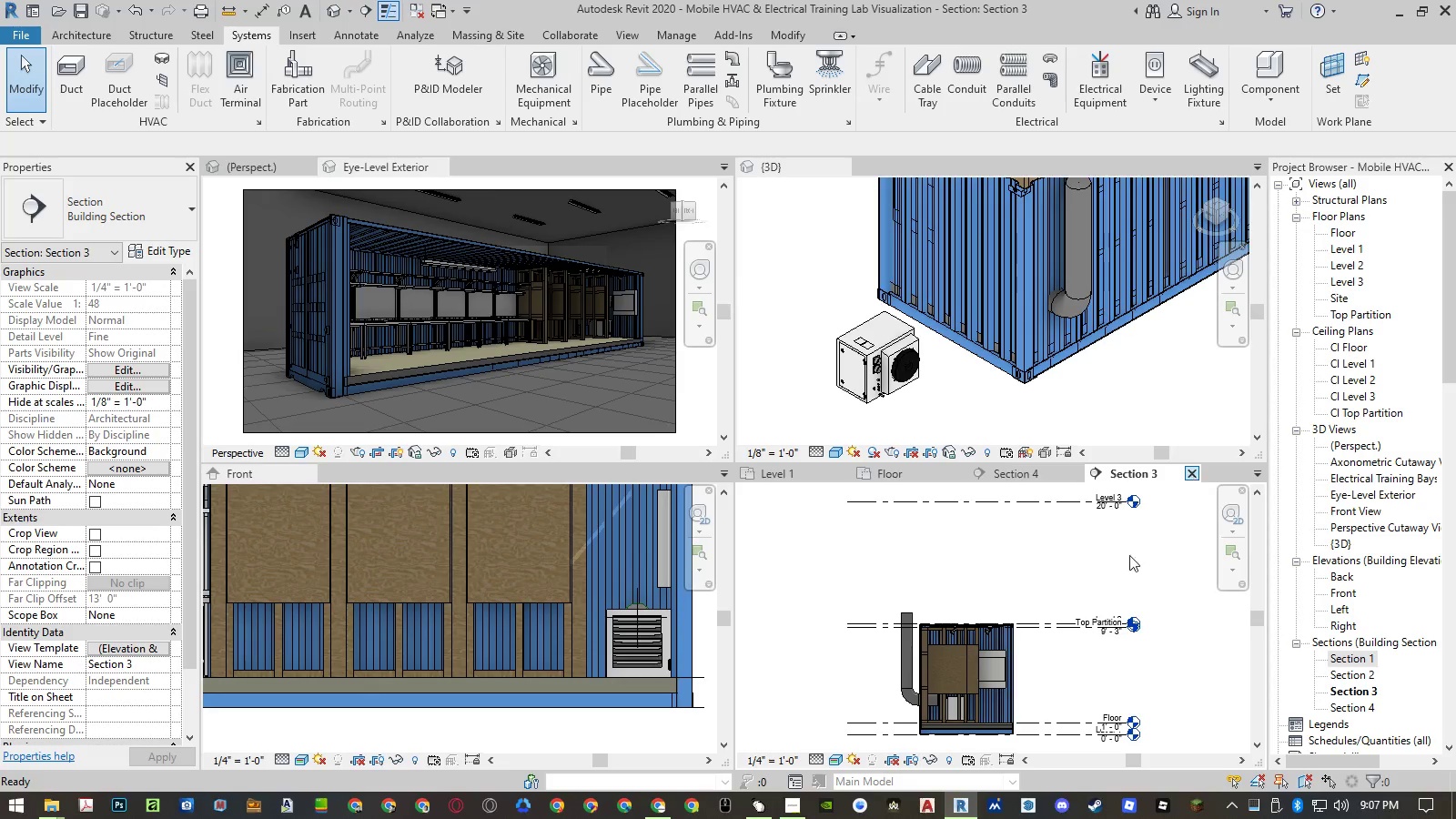 
scroll: coordinate [1037, 705], scroll_direction: up, amount: 5.0
 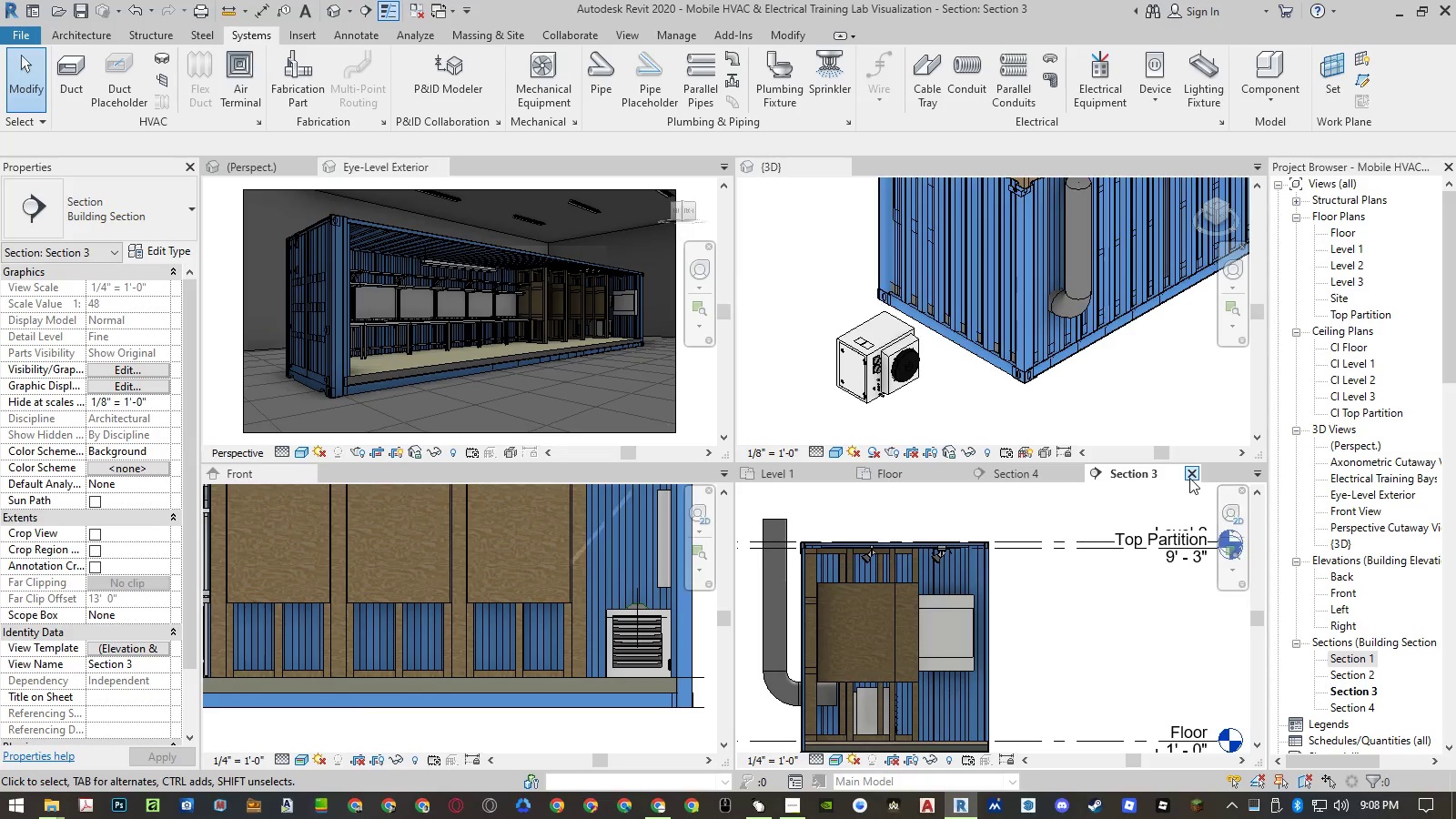 
left_click([1189, 478])
 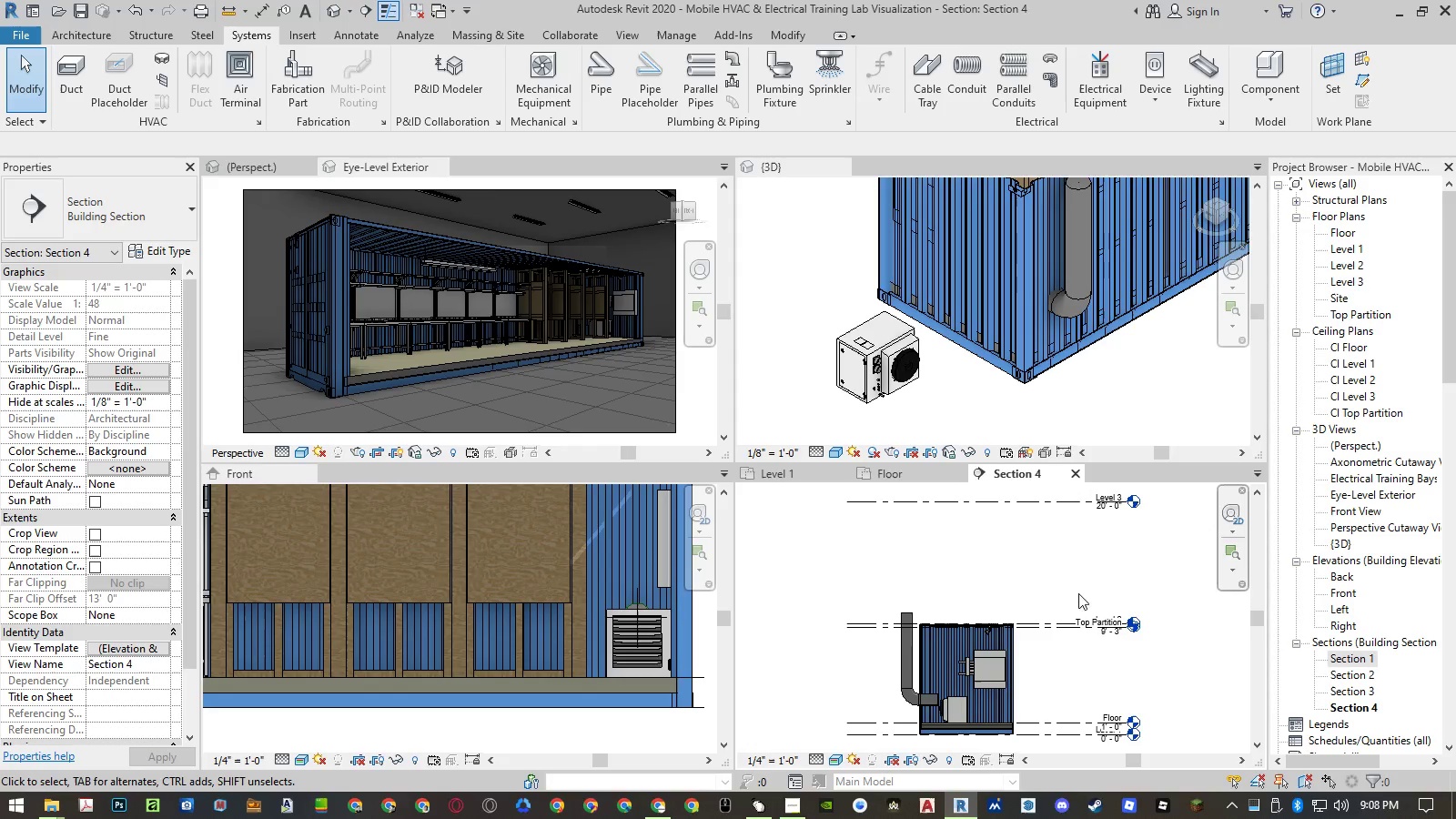 
scroll: coordinate [941, 674], scroll_direction: up, amount: 8.0
 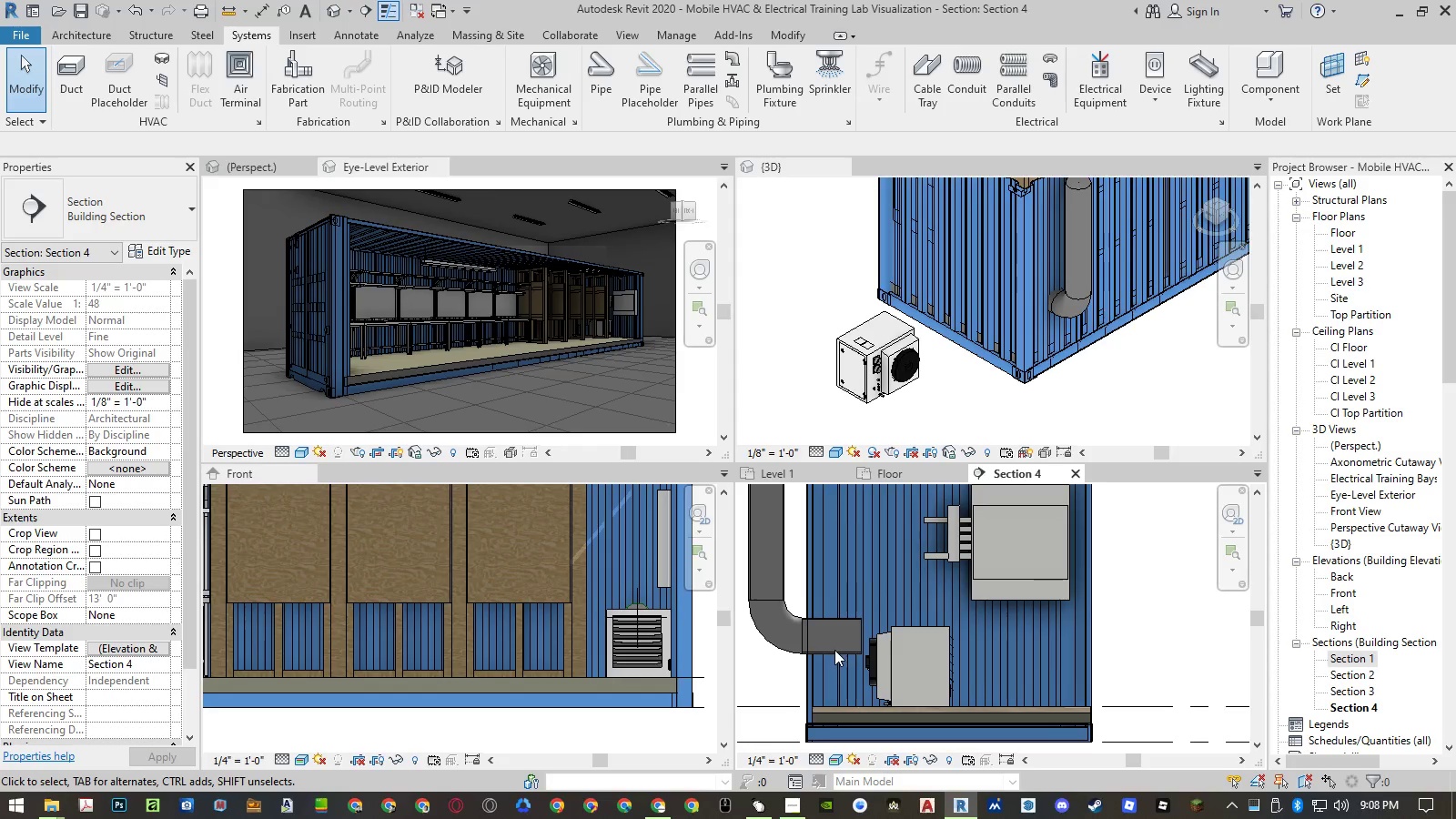 
left_click([834, 651])
 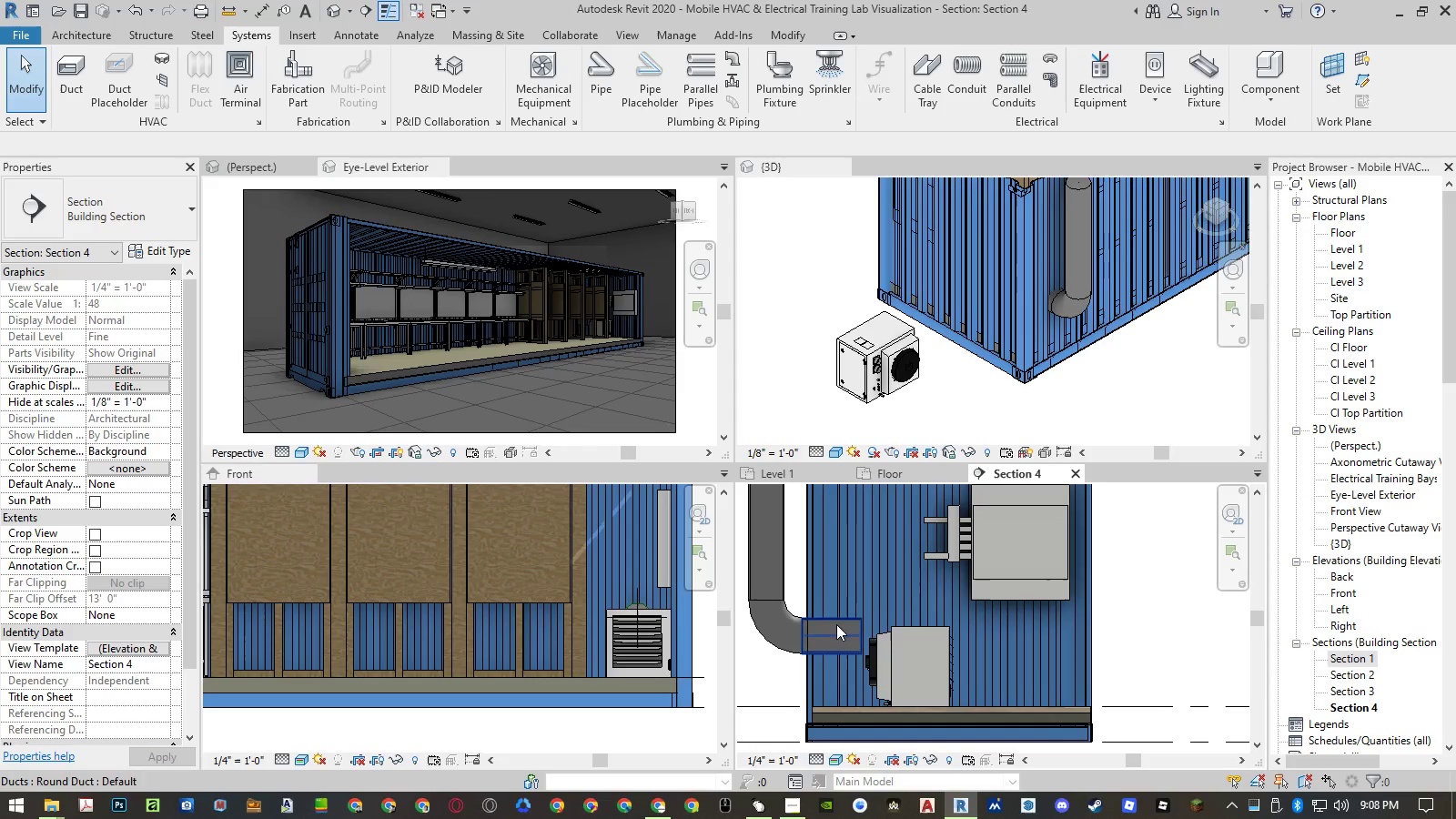 
key(A)
 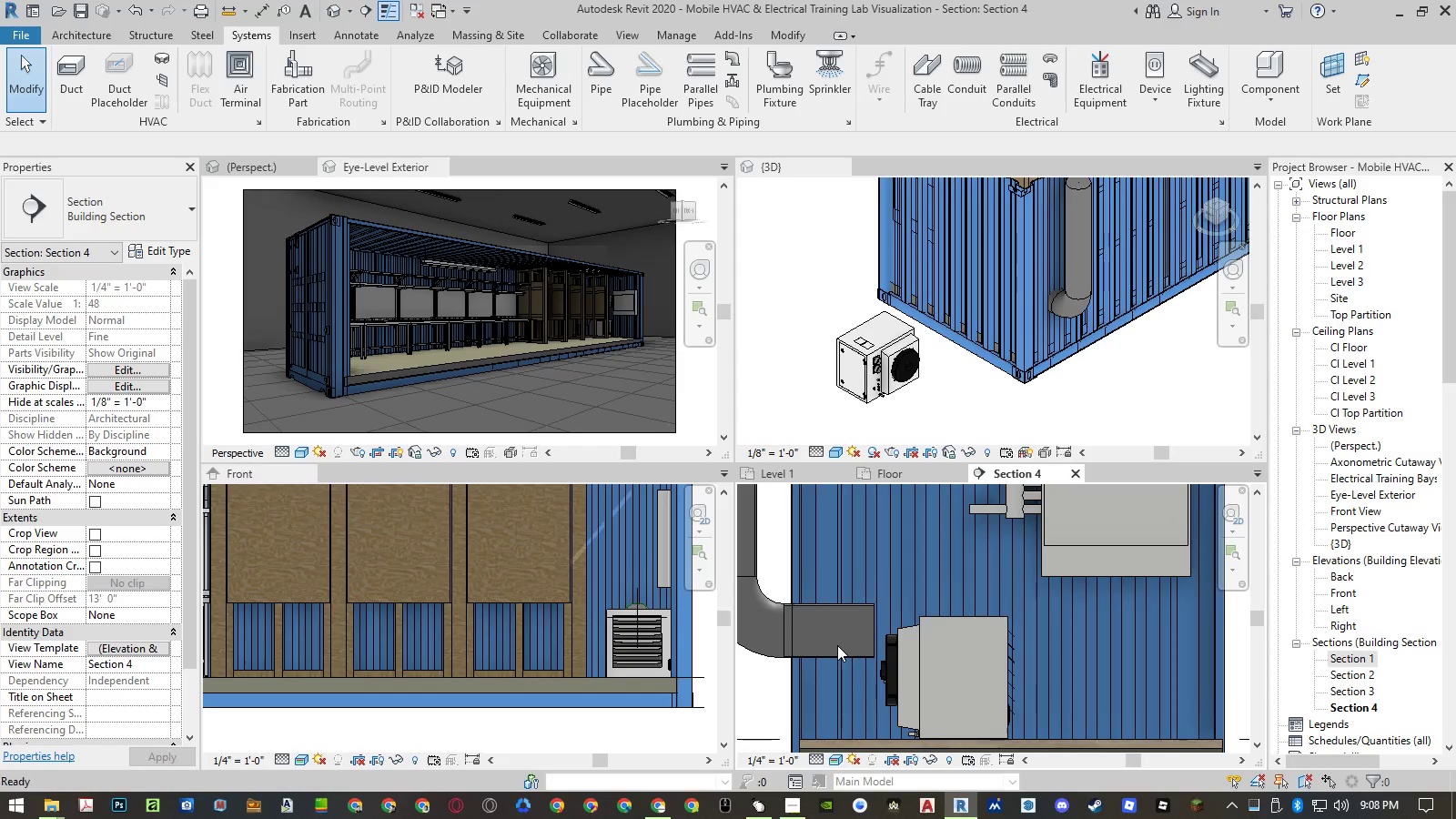 
scroll: coordinate [837, 645], scroll_direction: up, amount: 3.0
 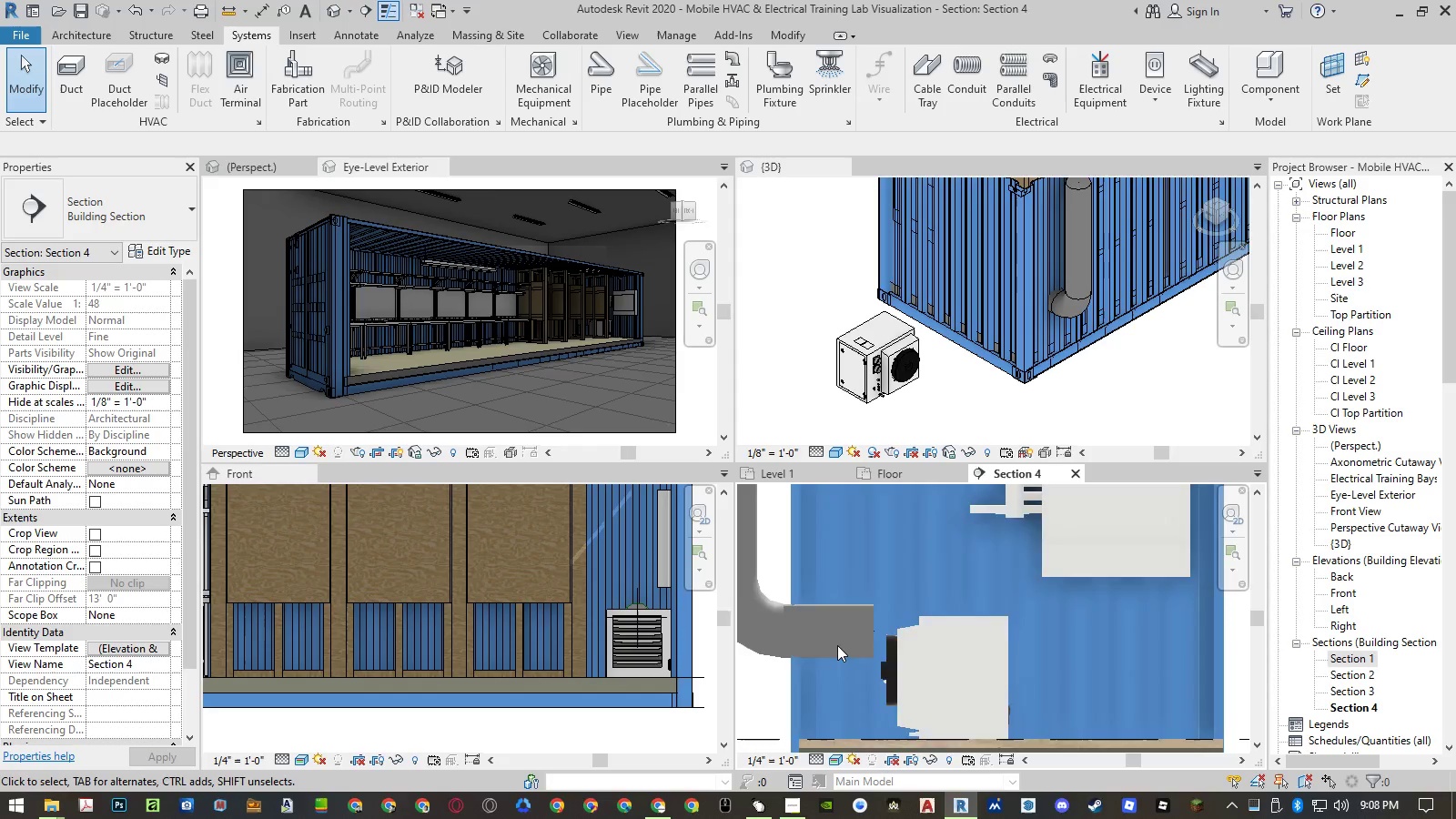 
key(L)
 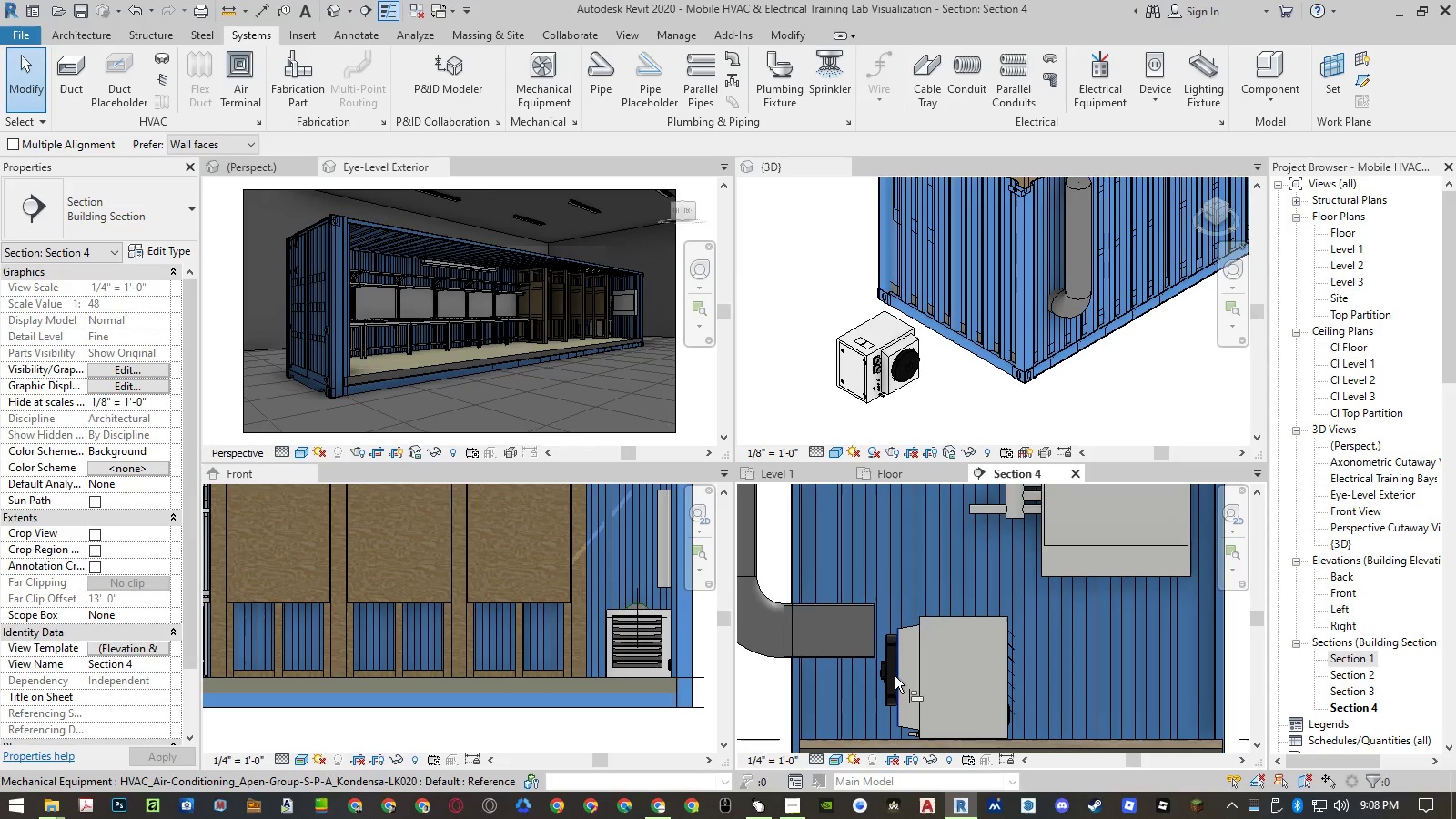 
scroll: coordinate [875, 658], scroll_direction: up, amount: 10.0
 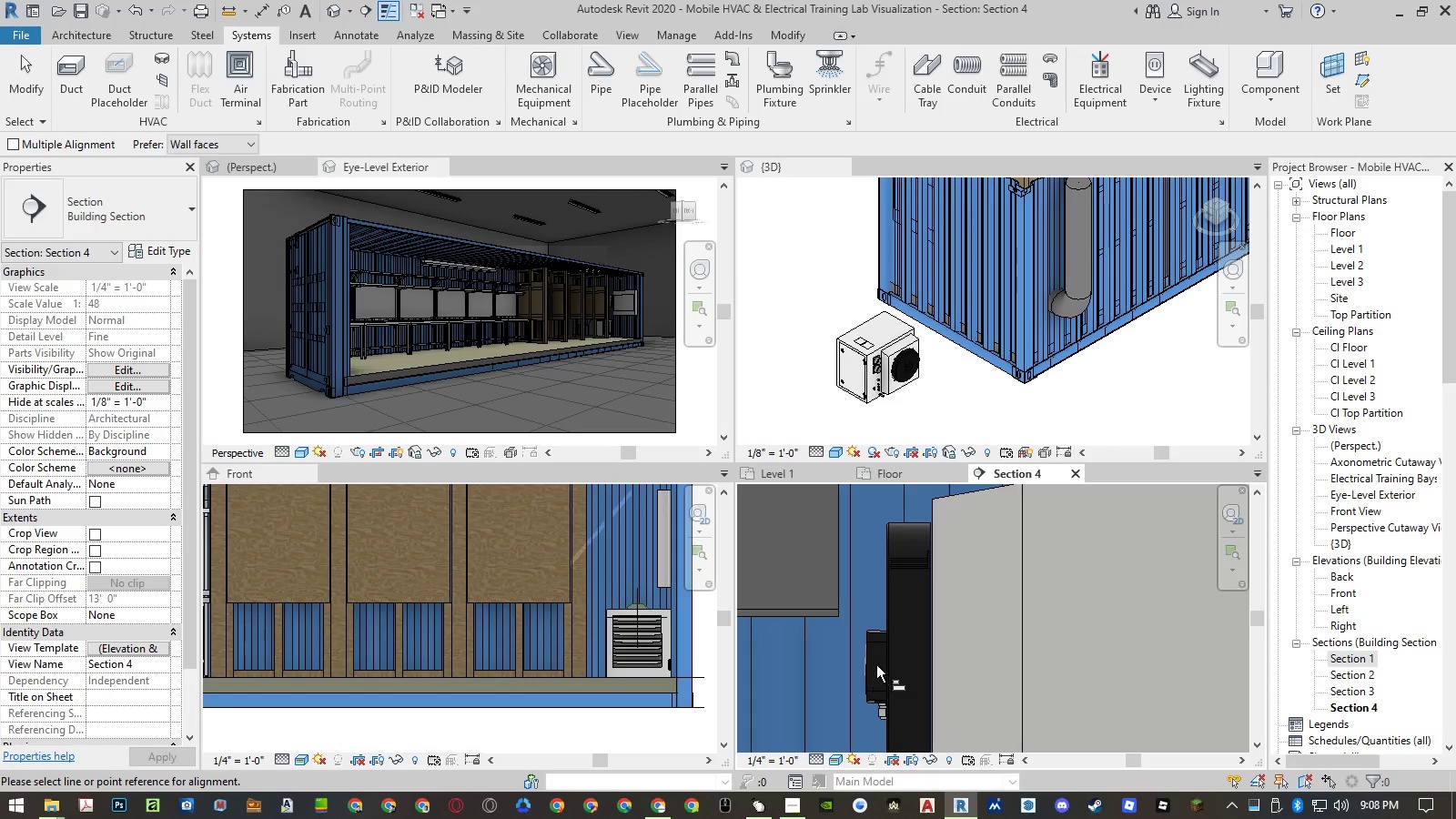 
key(Escape)
 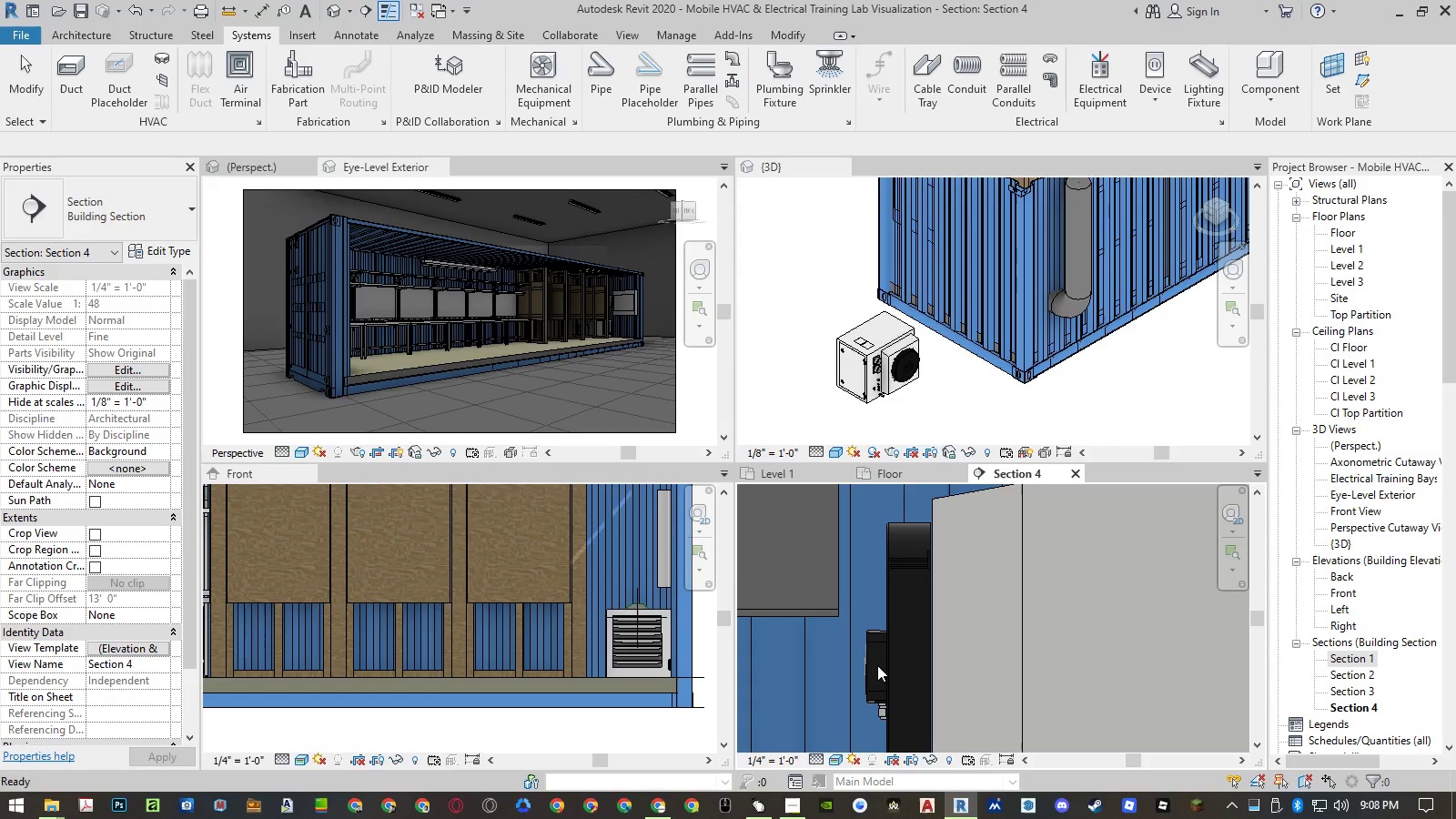 
key(Escape)
 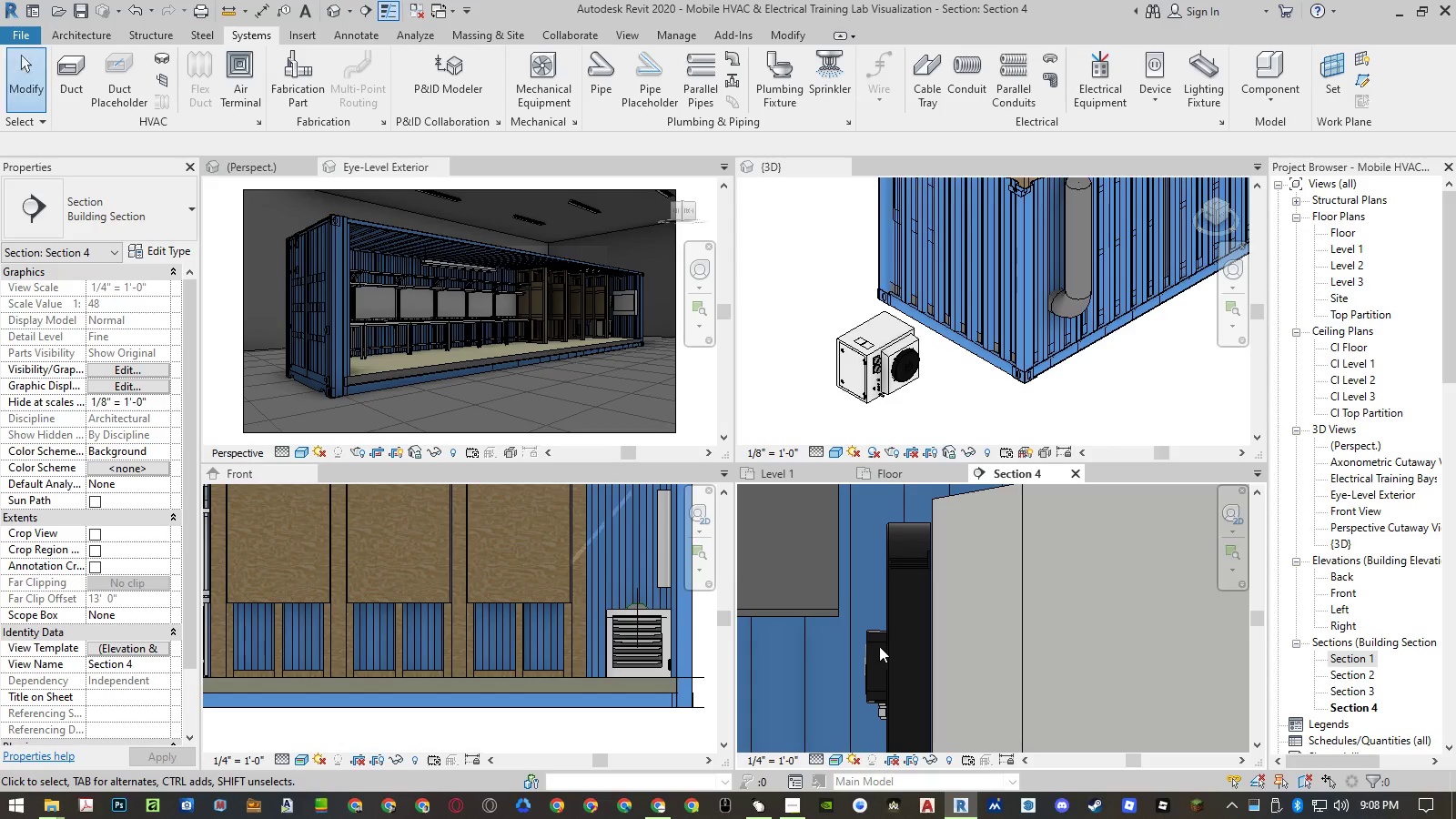 
scroll: coordinate [884, 642], scroll_direction: down, amount: 5.0
 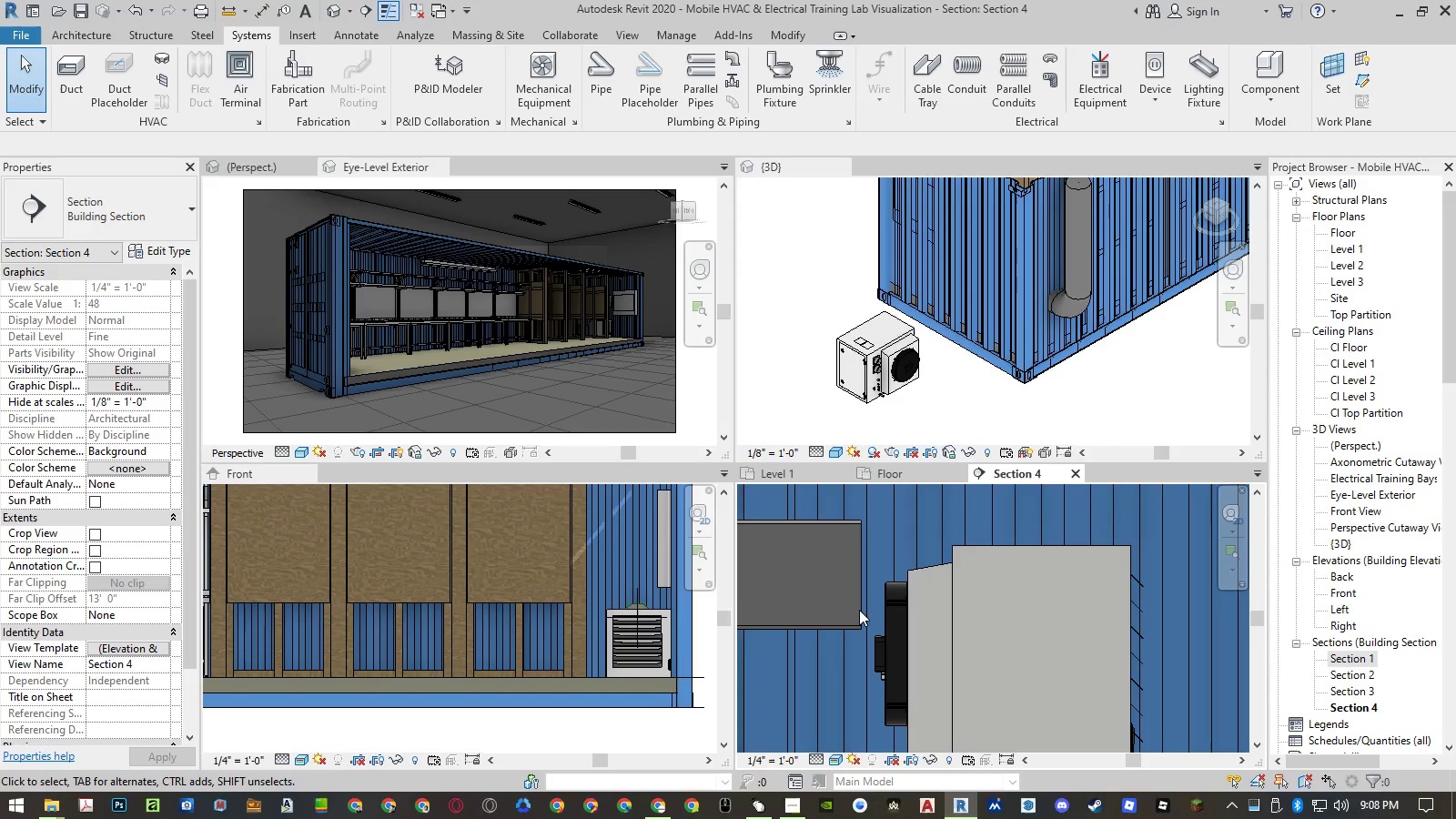 
left_click([850, 628])
 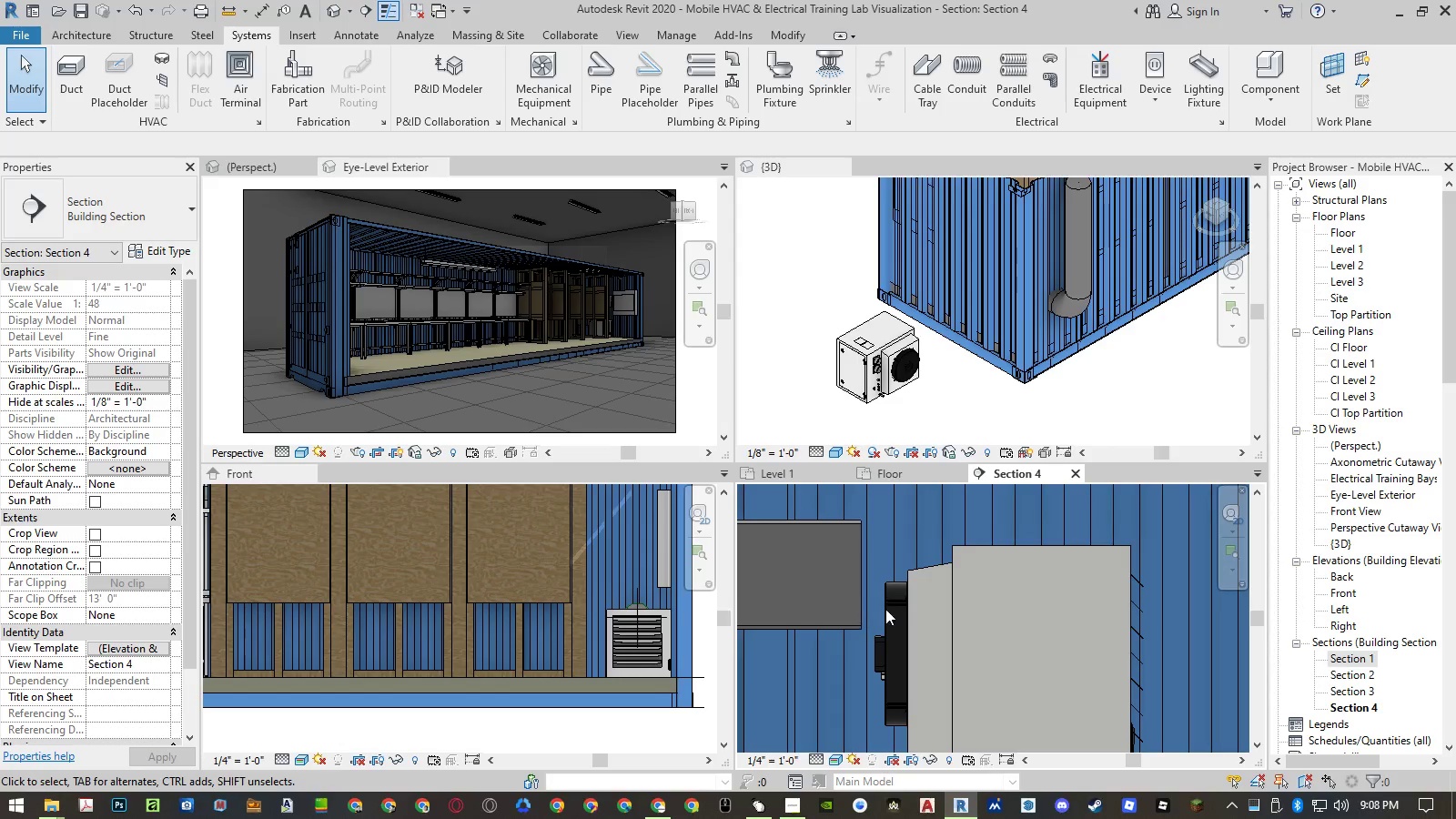 
scroll: coordinate [1184, 640], scroll_direction: down, amount: 4.0
 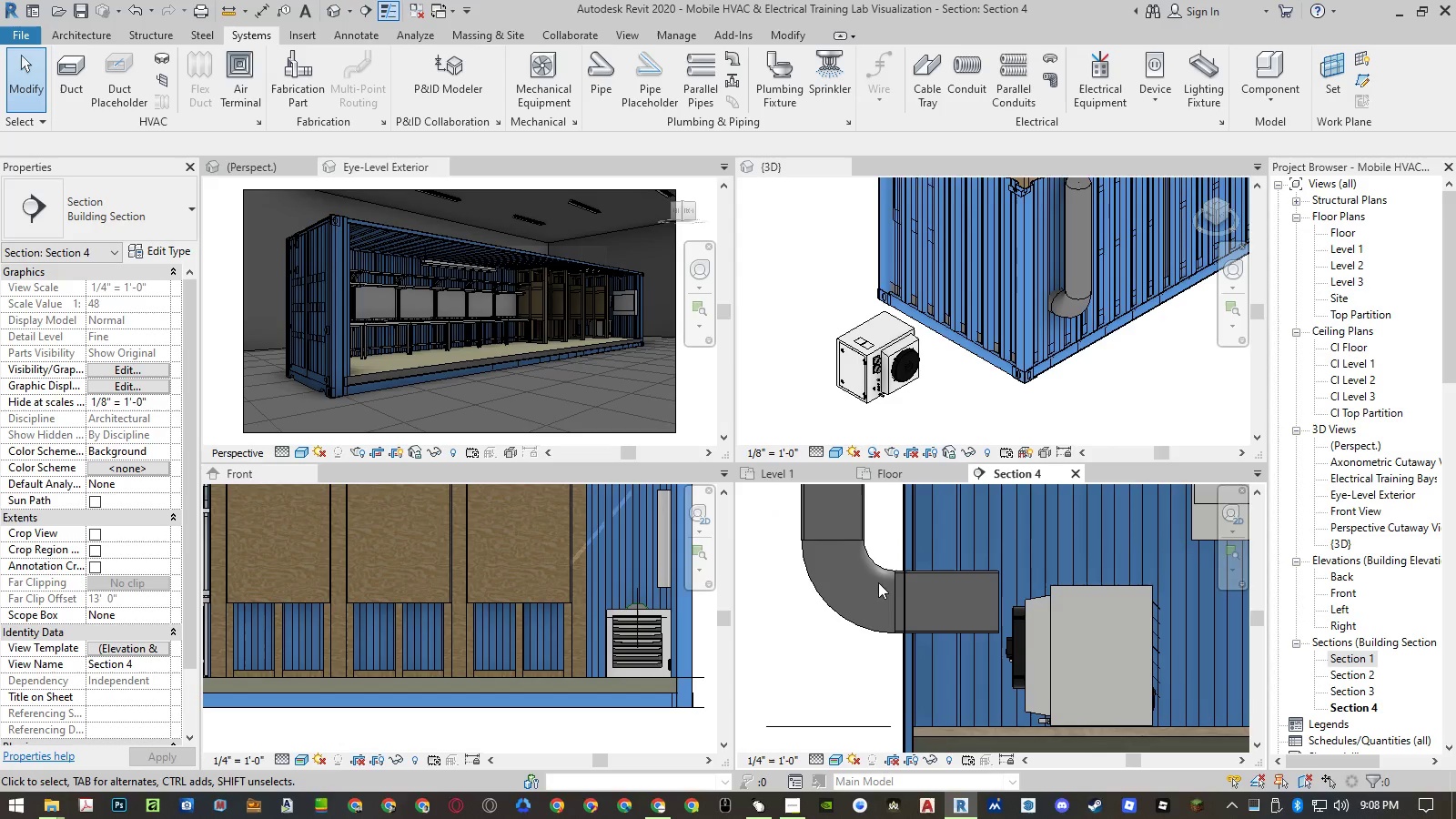 
left_click([821, 672])
 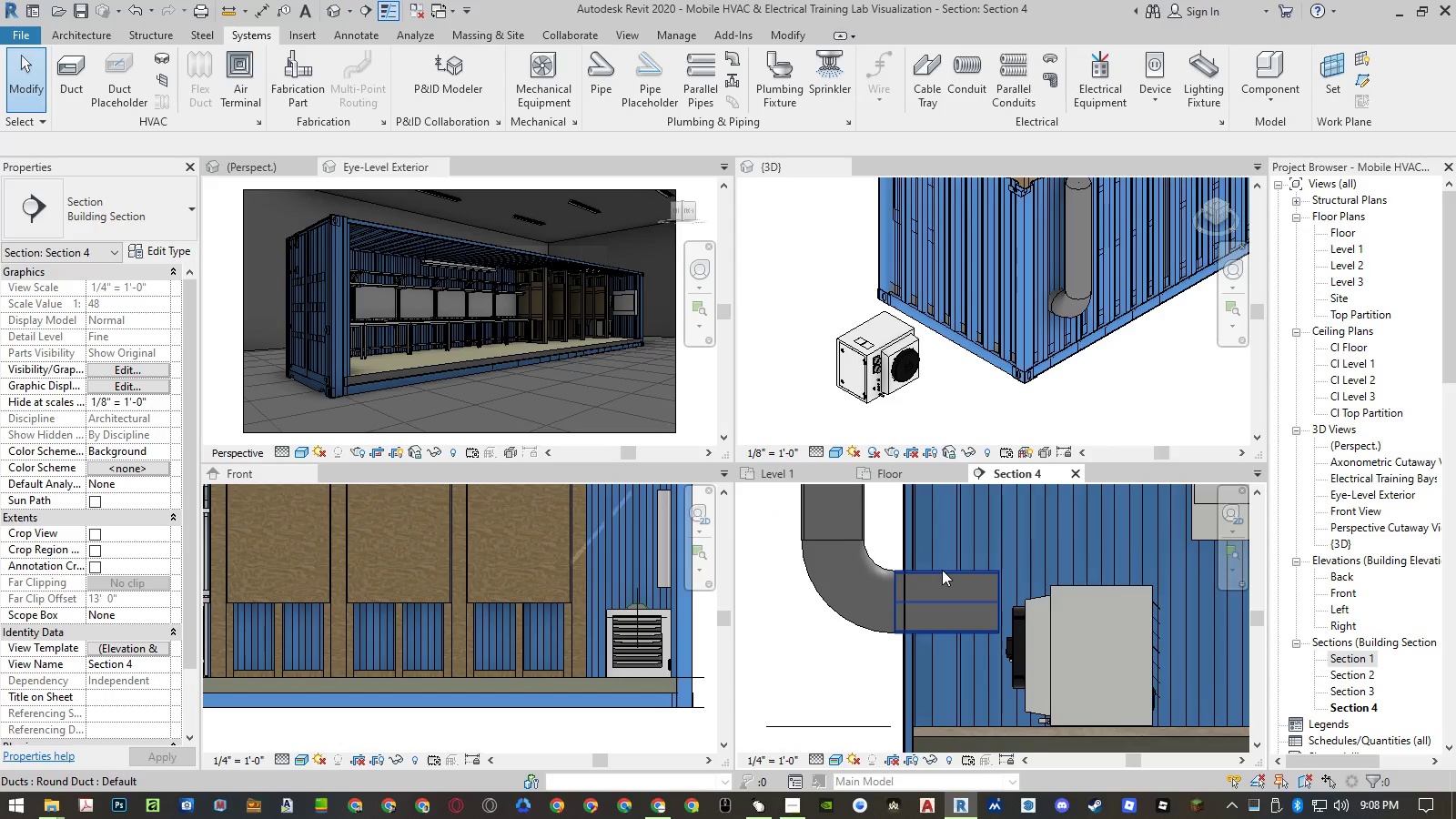 
left_click([942, 570])
 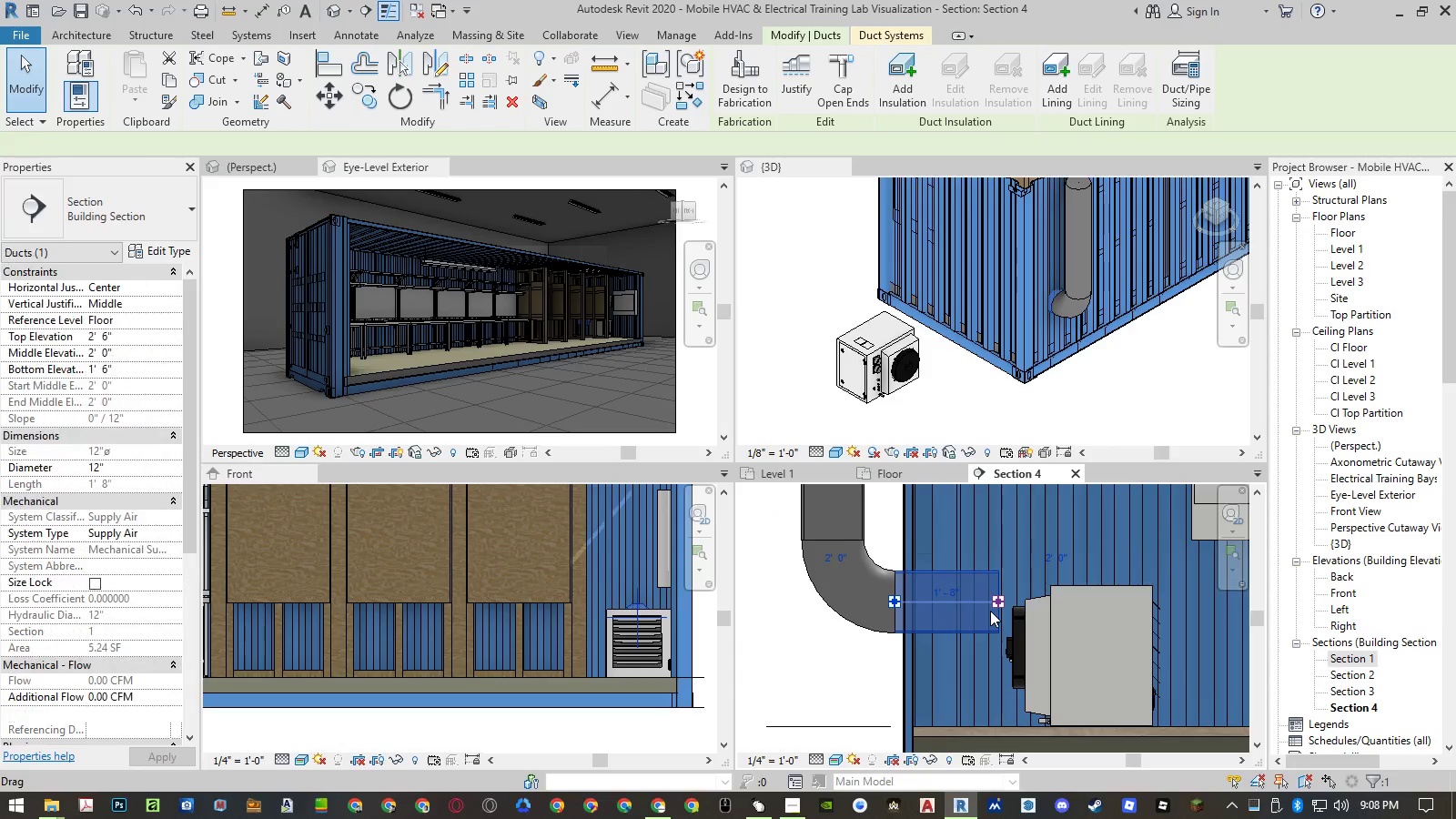 
type(mv)
 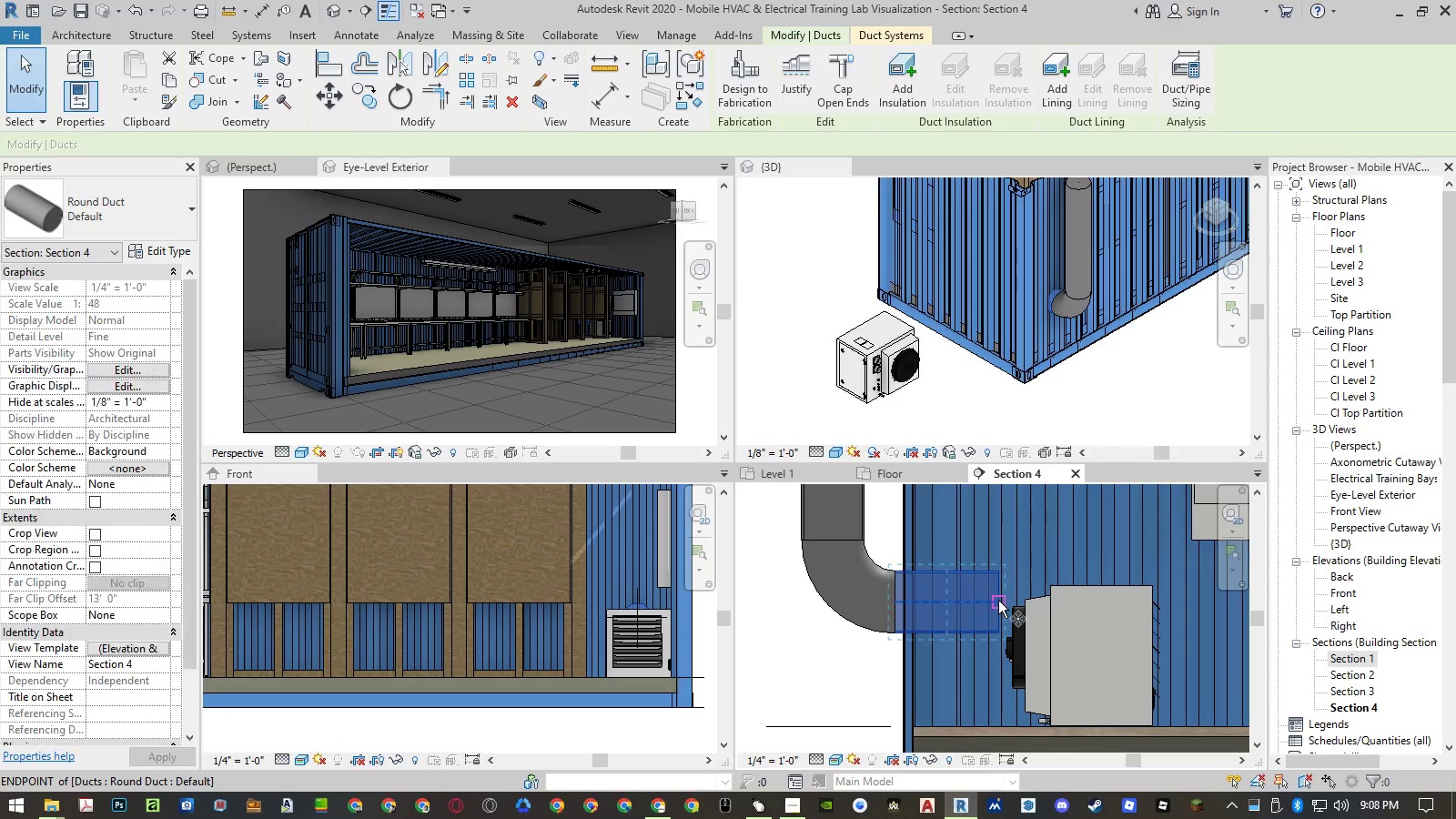 
left_click([998, 601])
 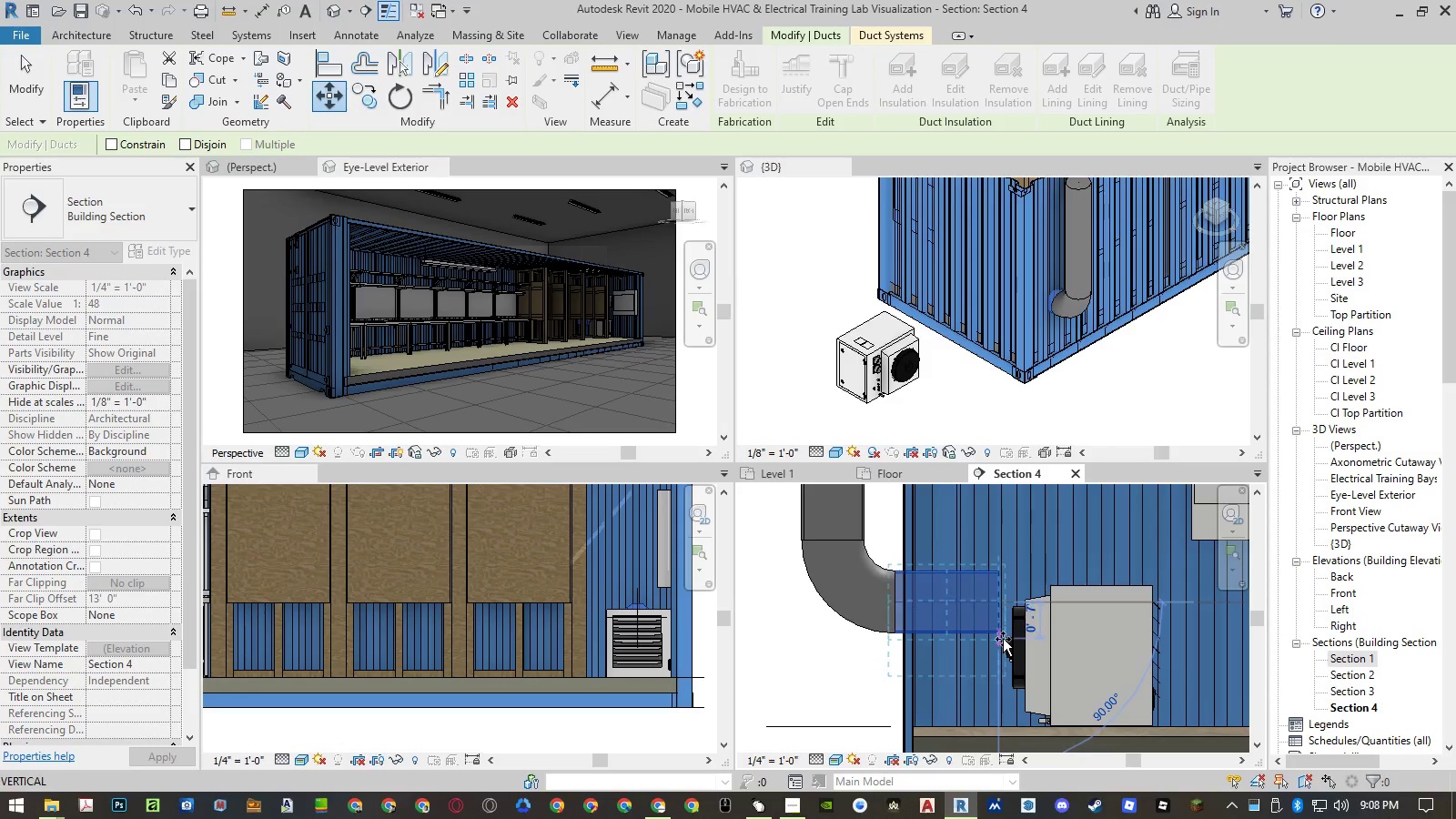 
scroll: coordinate [1008, 658], scroll_direction: up, amount: 18.0
 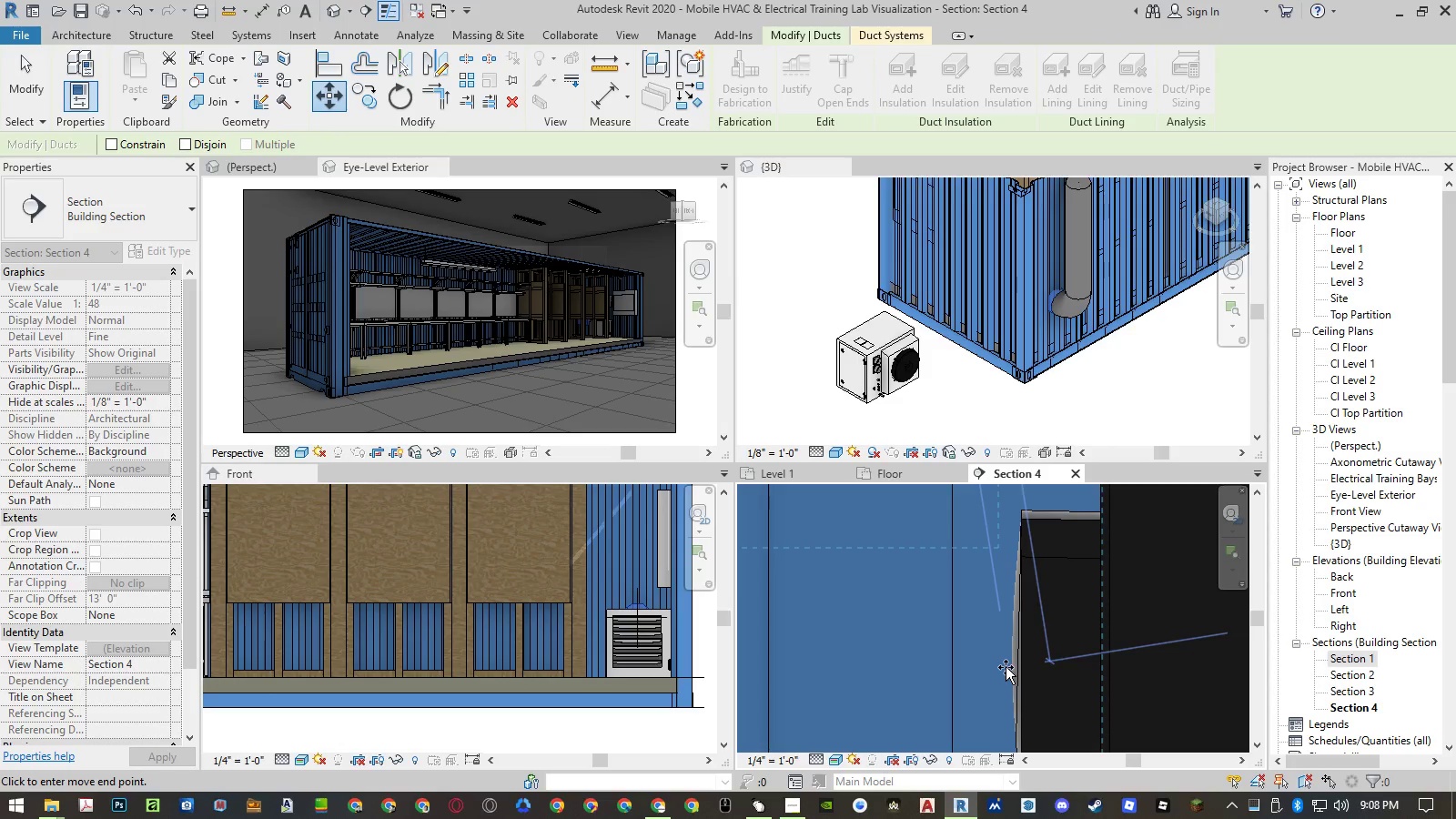 
left_click([1006, 667])
 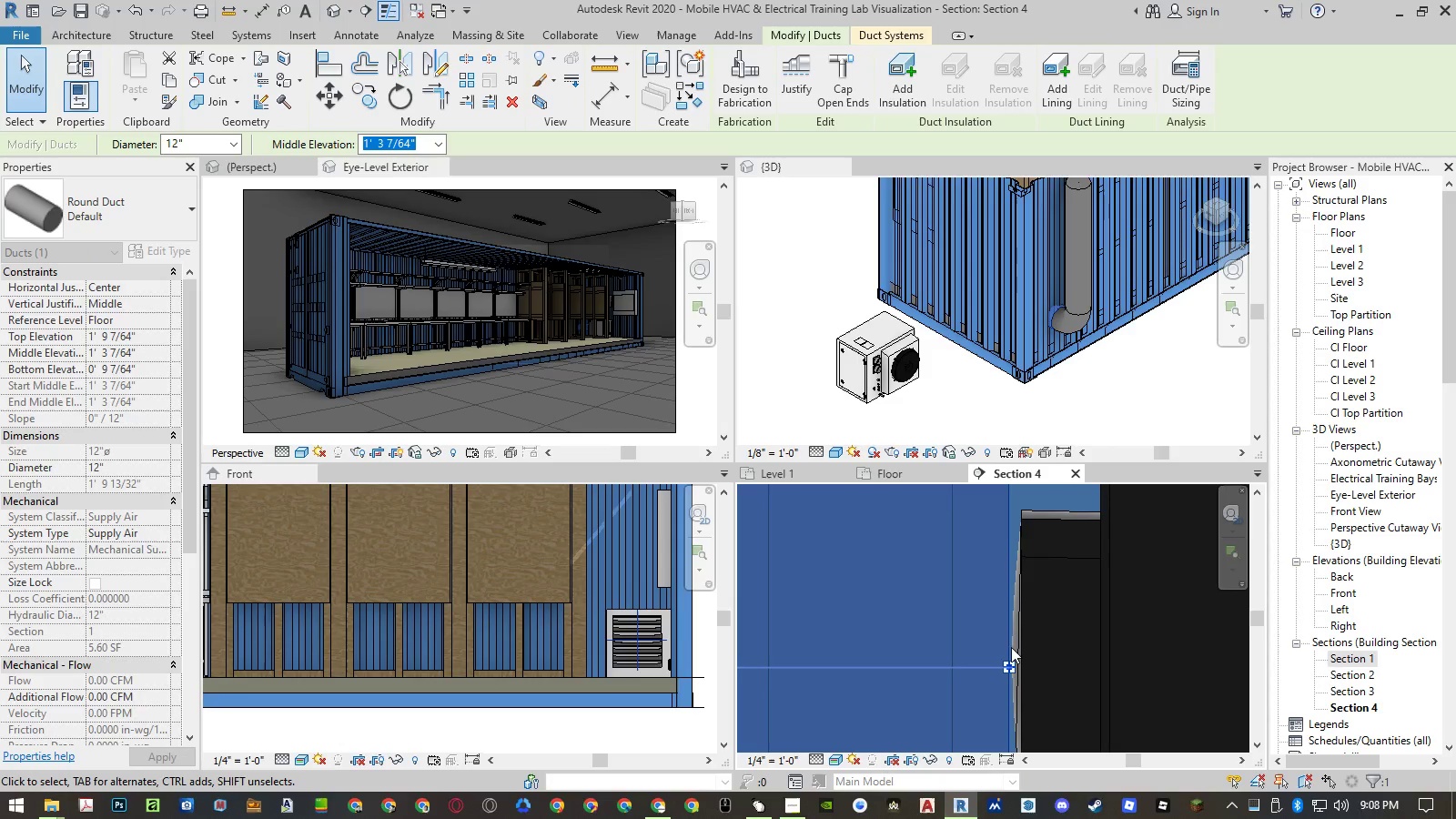 
scroll: coordinate [1035, 618], scroll_direction: down, amount: 15.0
 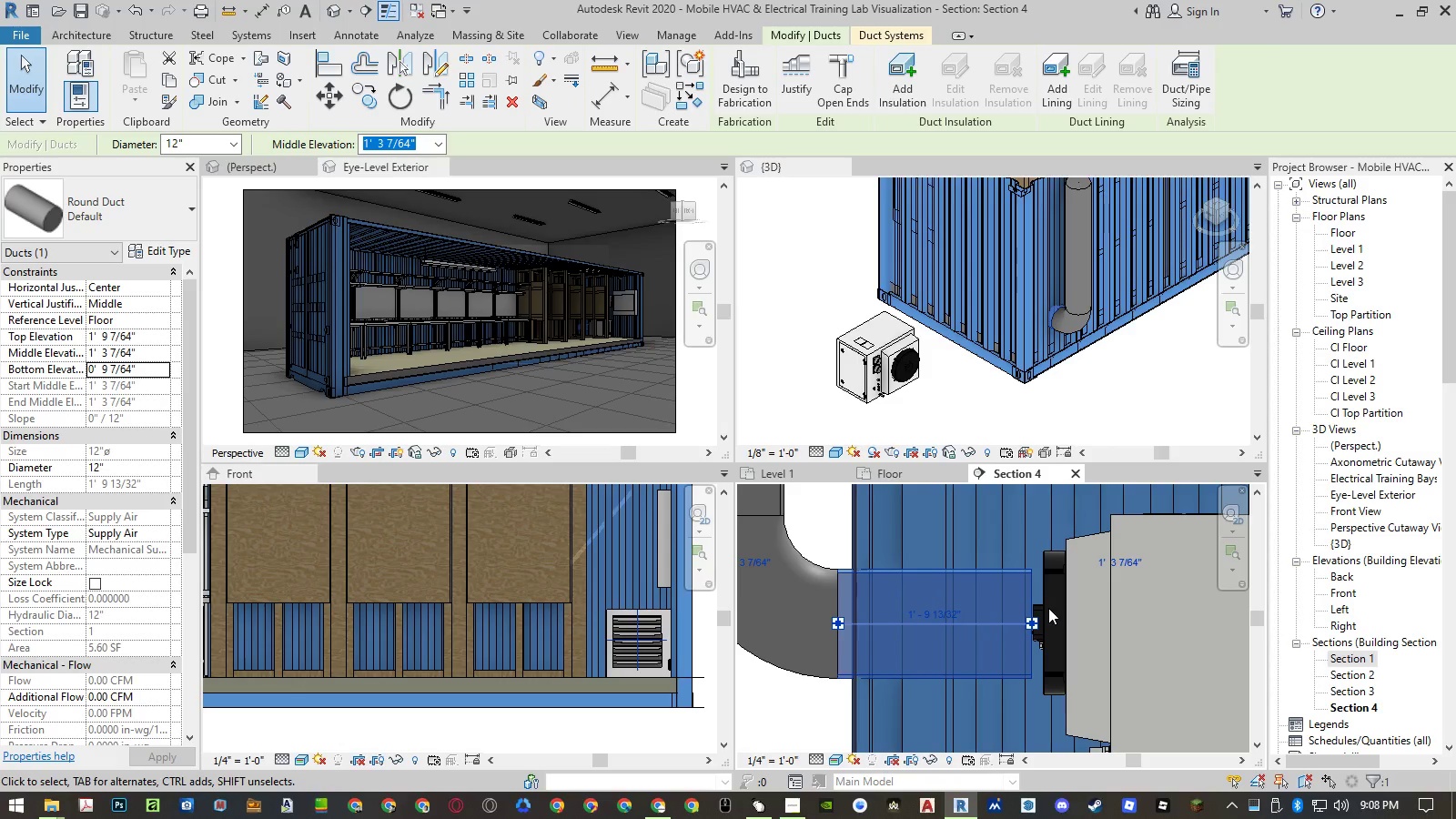 
type(al)
 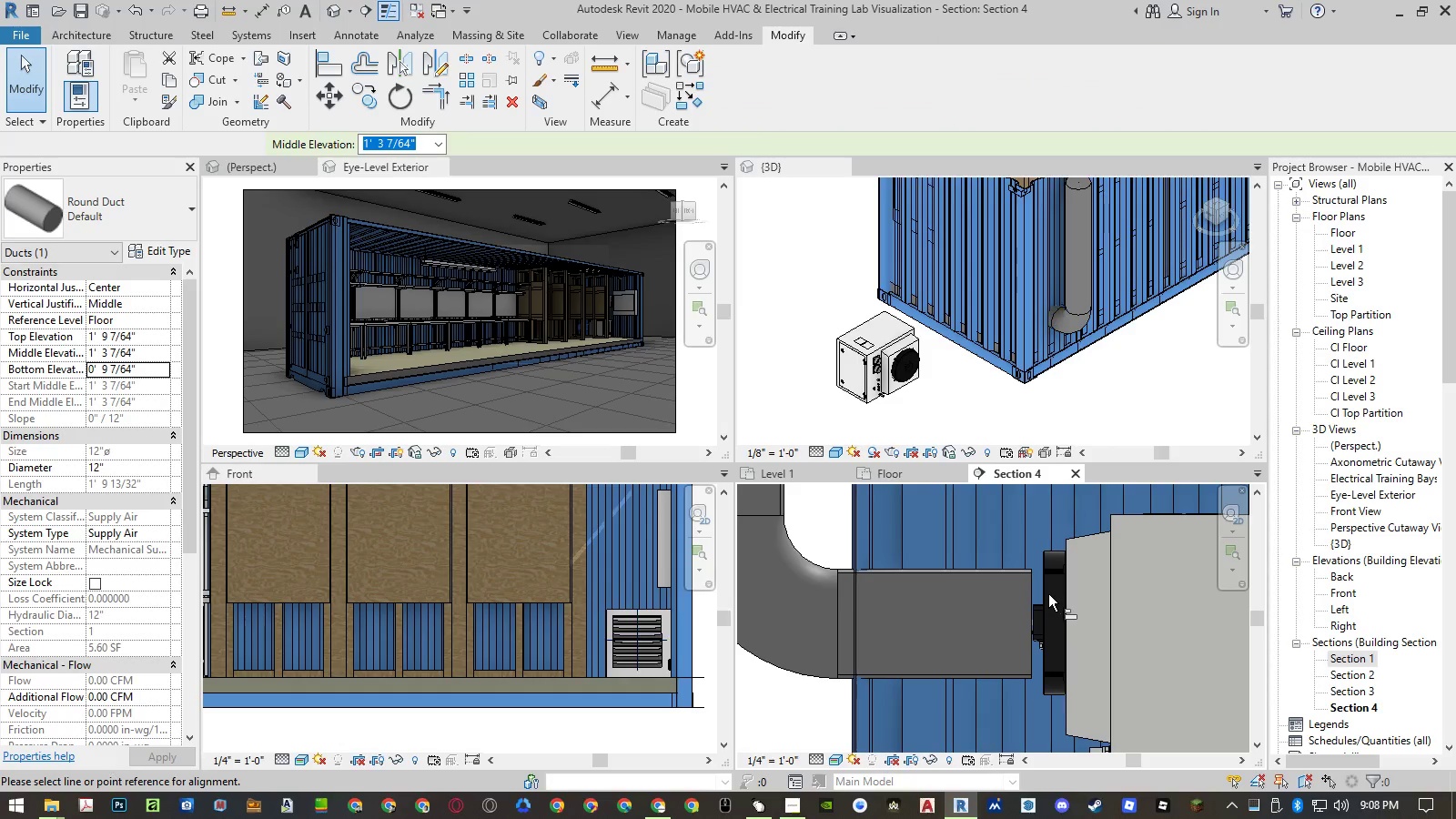 
scroll: coordinate [1043, 592], scroll_direction: up, amount: 5.0
 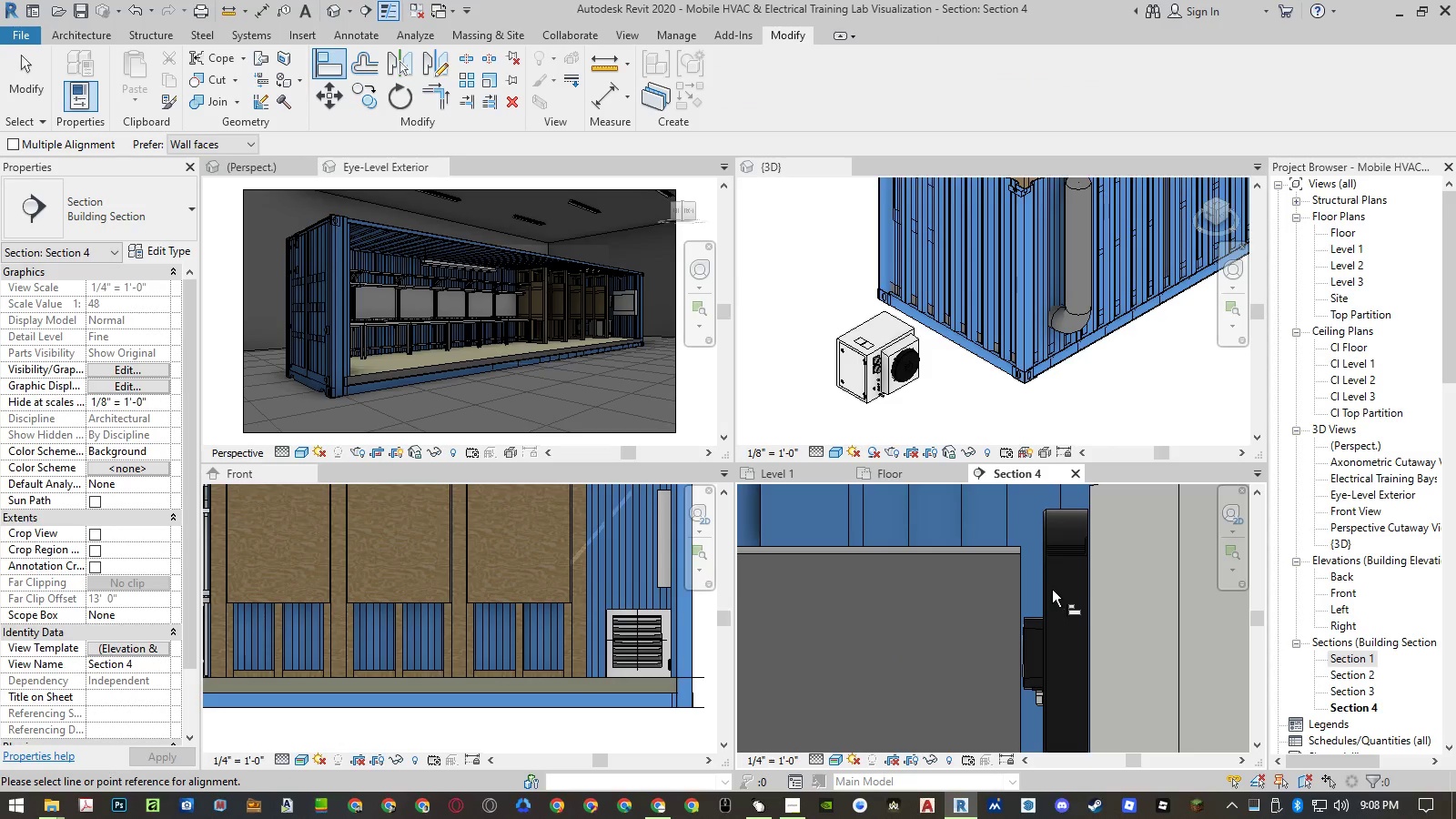 
key(Escape)
 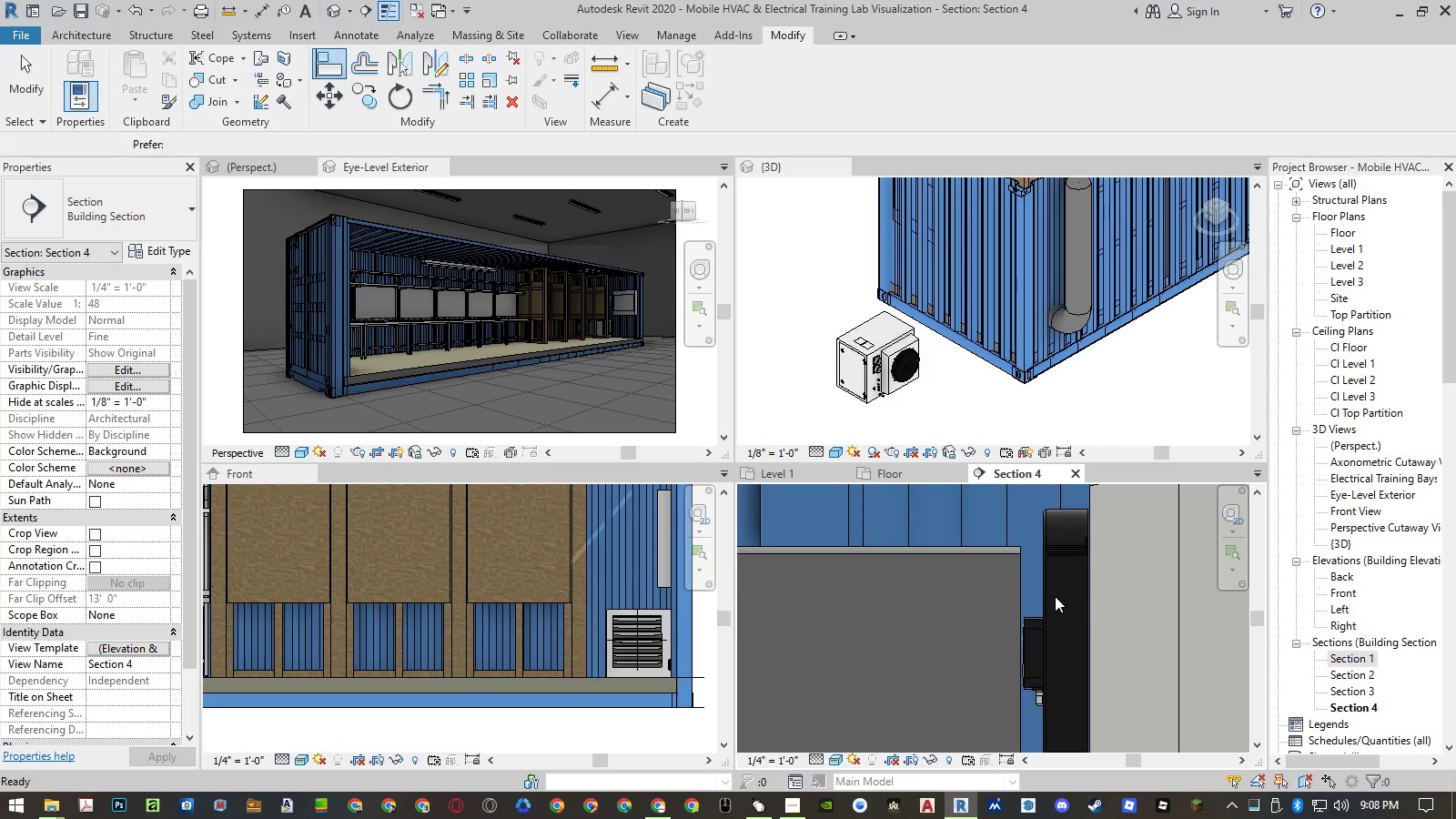 
key(Escape)
 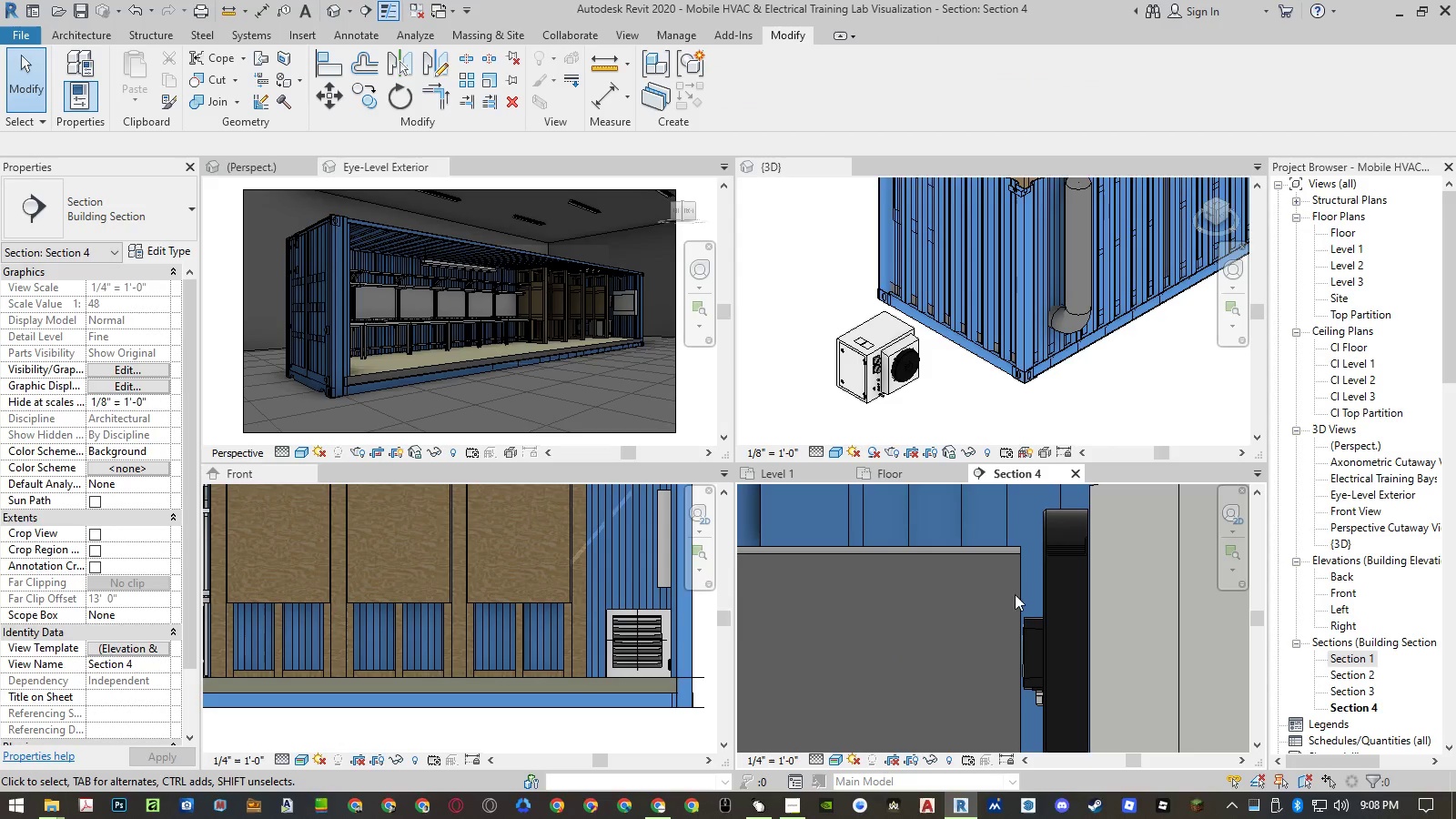 
left_click([1021, 597])
 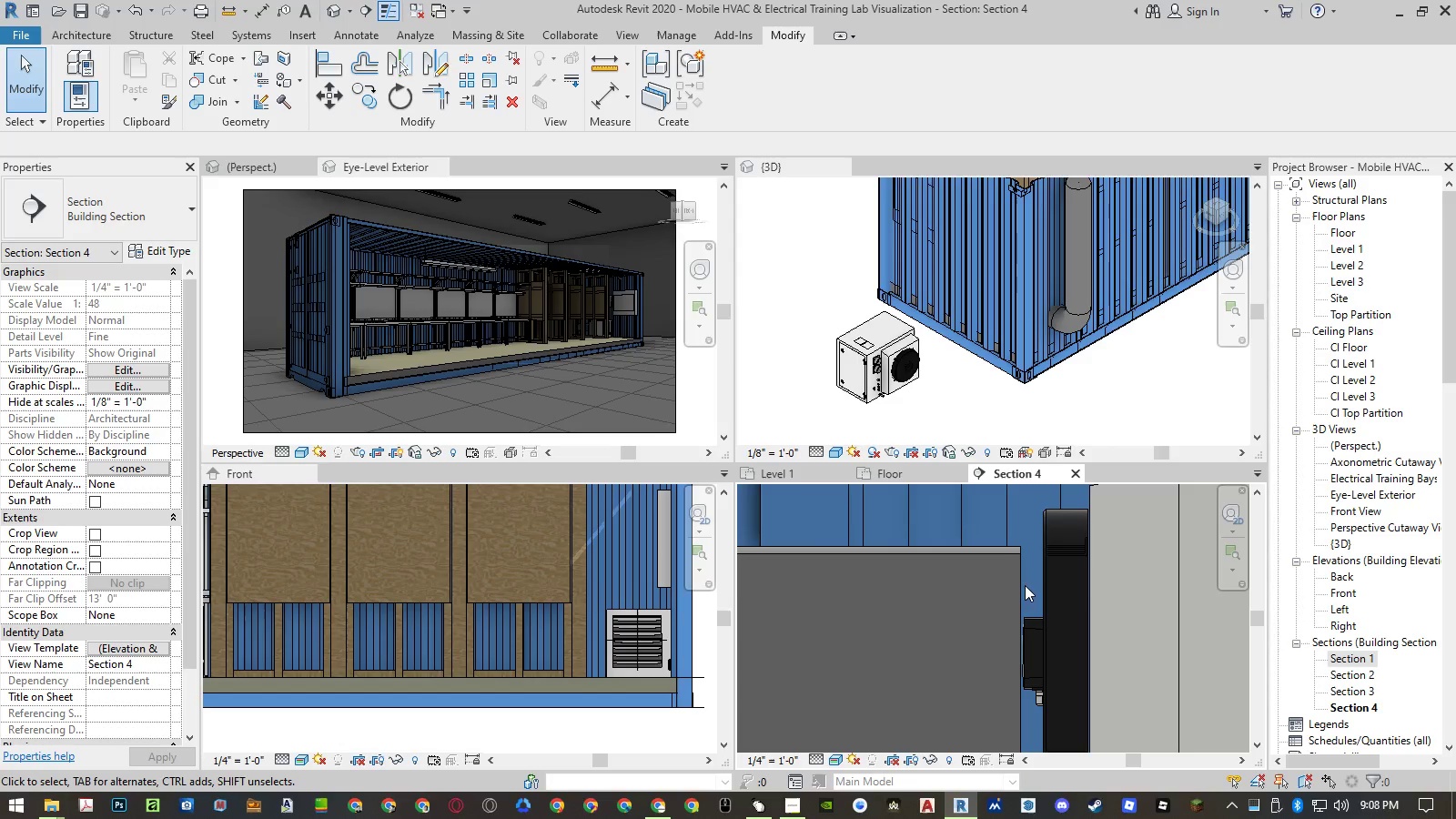 
scroll: coordinate [996, 553], scroll_direction: down, amount: 4.0
 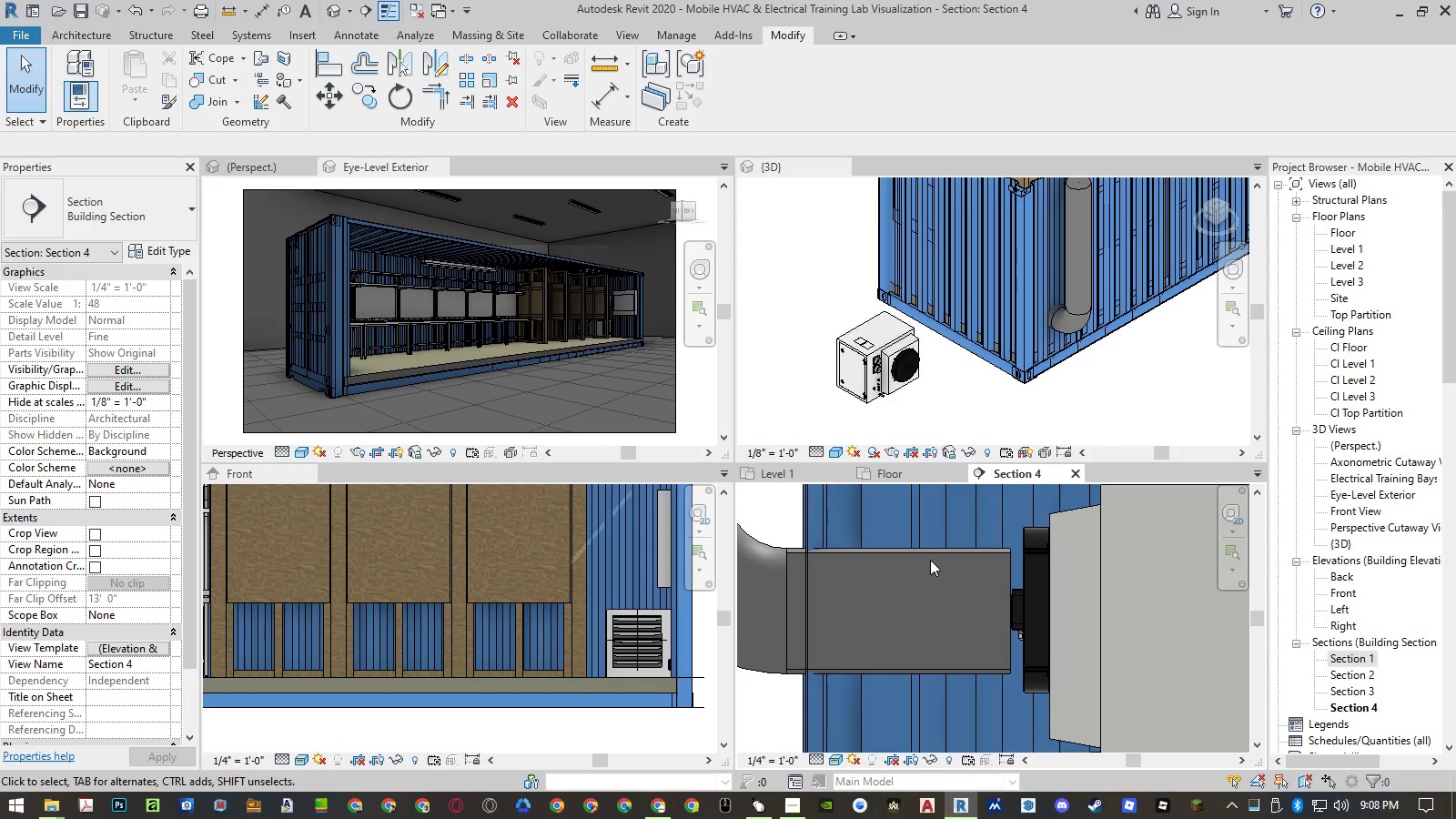 
left_click([887, 552])
 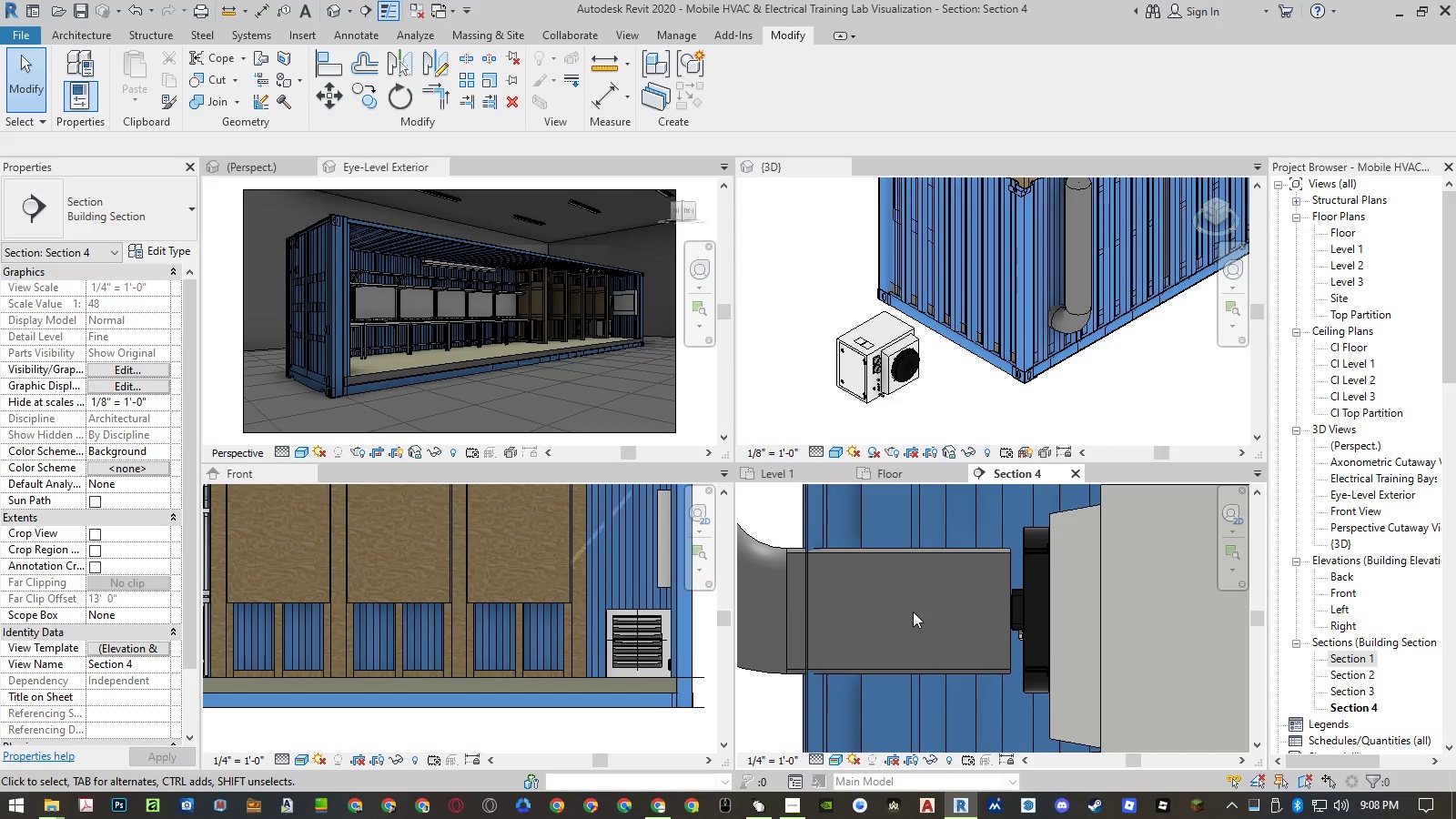 
left_click([913, 607])
 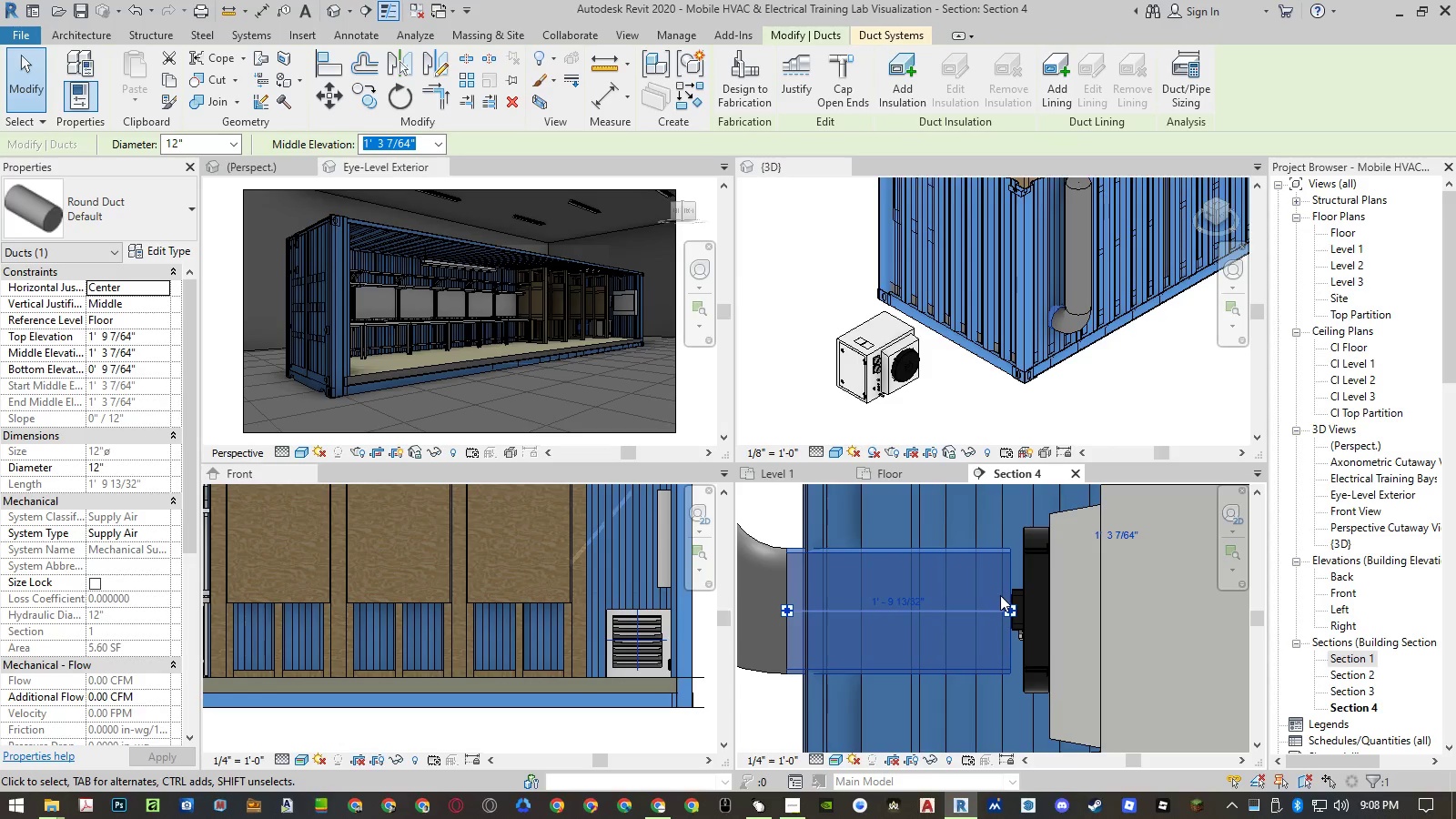 
scroll: coordinate [1011, 607], scroll_direction: up, amount: 4.0
 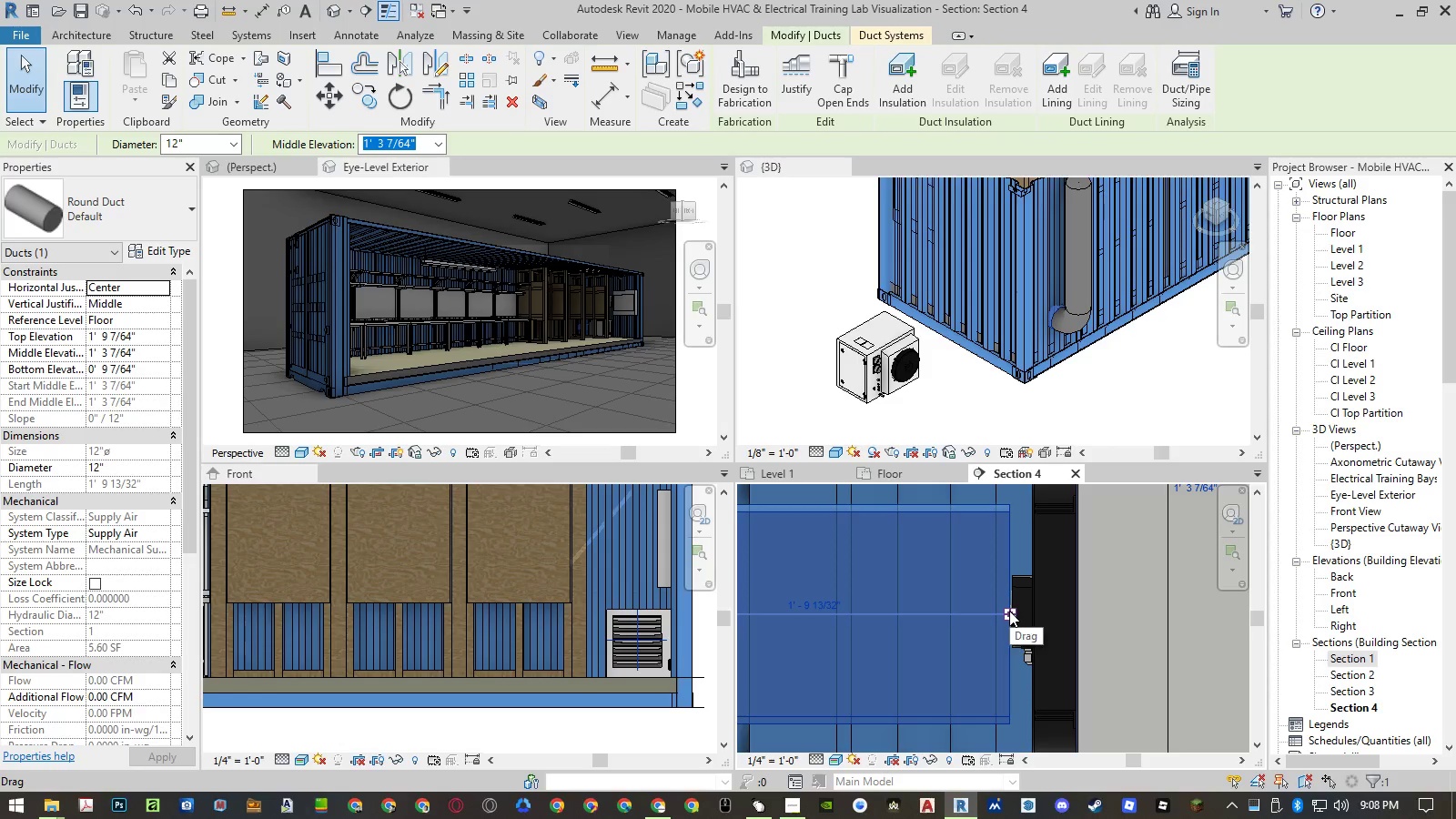 
left_click_drag(start_coordinate=[1009, 611], to_coordinate=[1033, 612])
 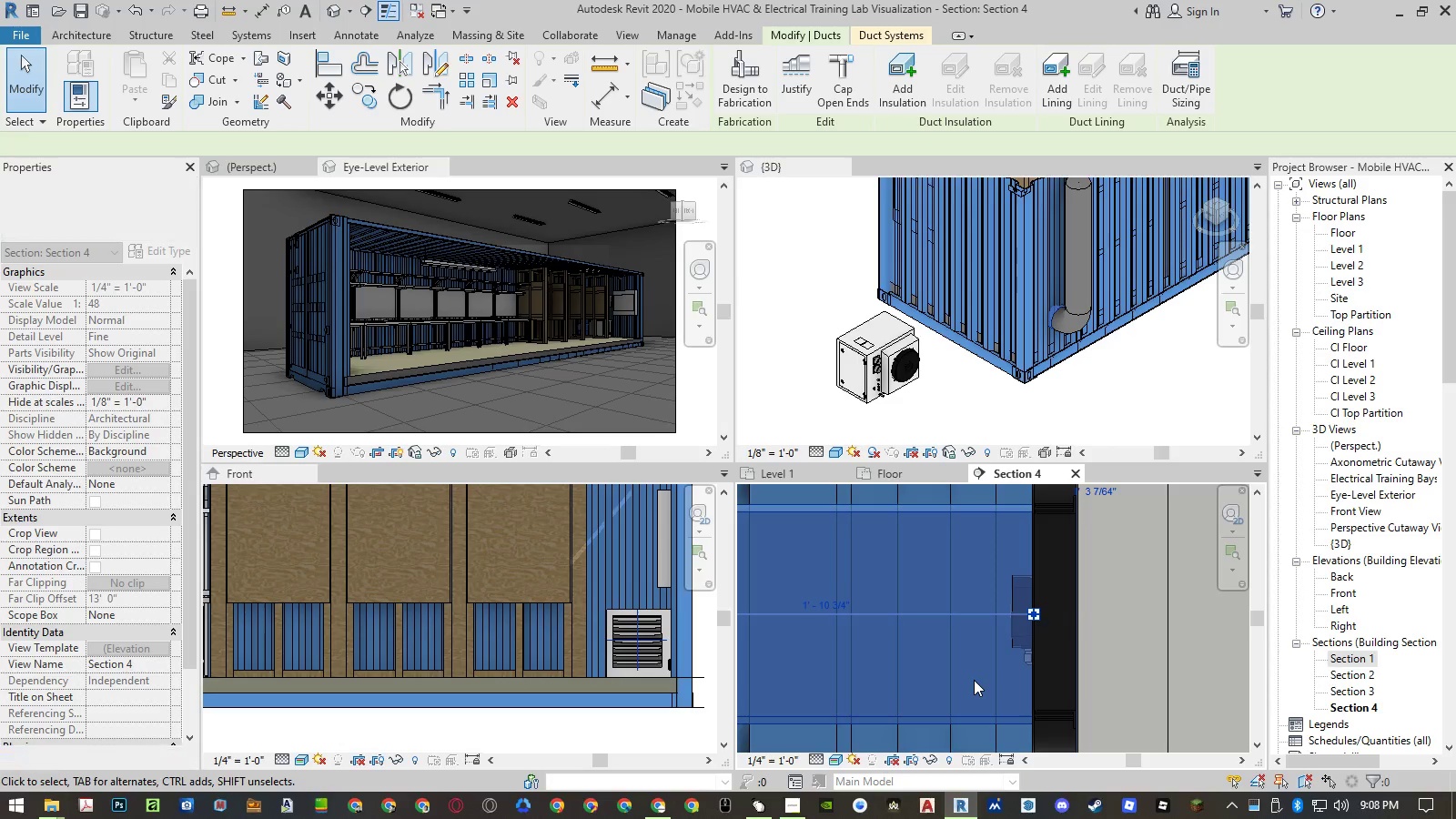 
scroll: coordinate [953, 655], scroll_direction: down, amount: 15.0
 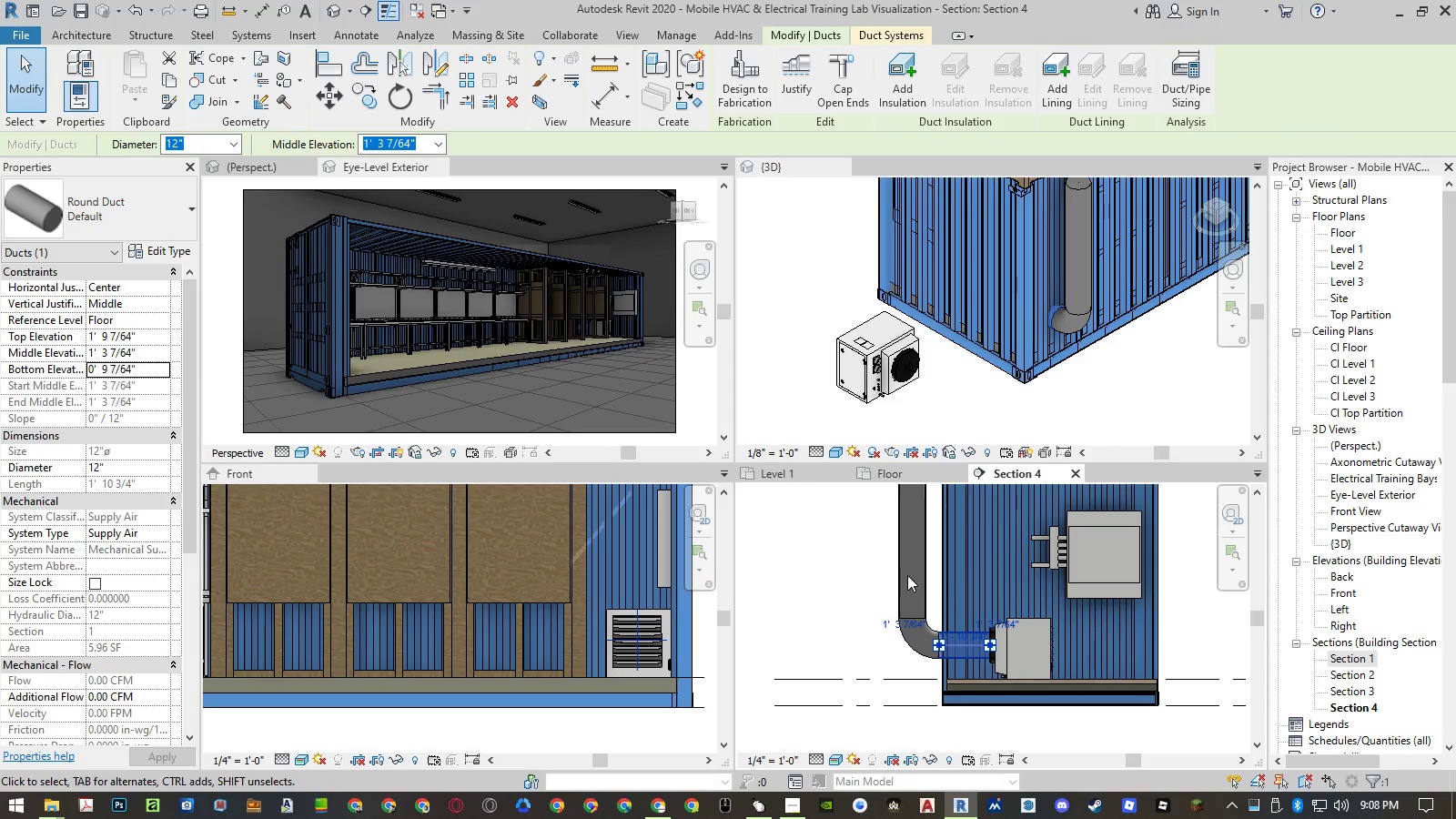 
left_click([916, 576])
 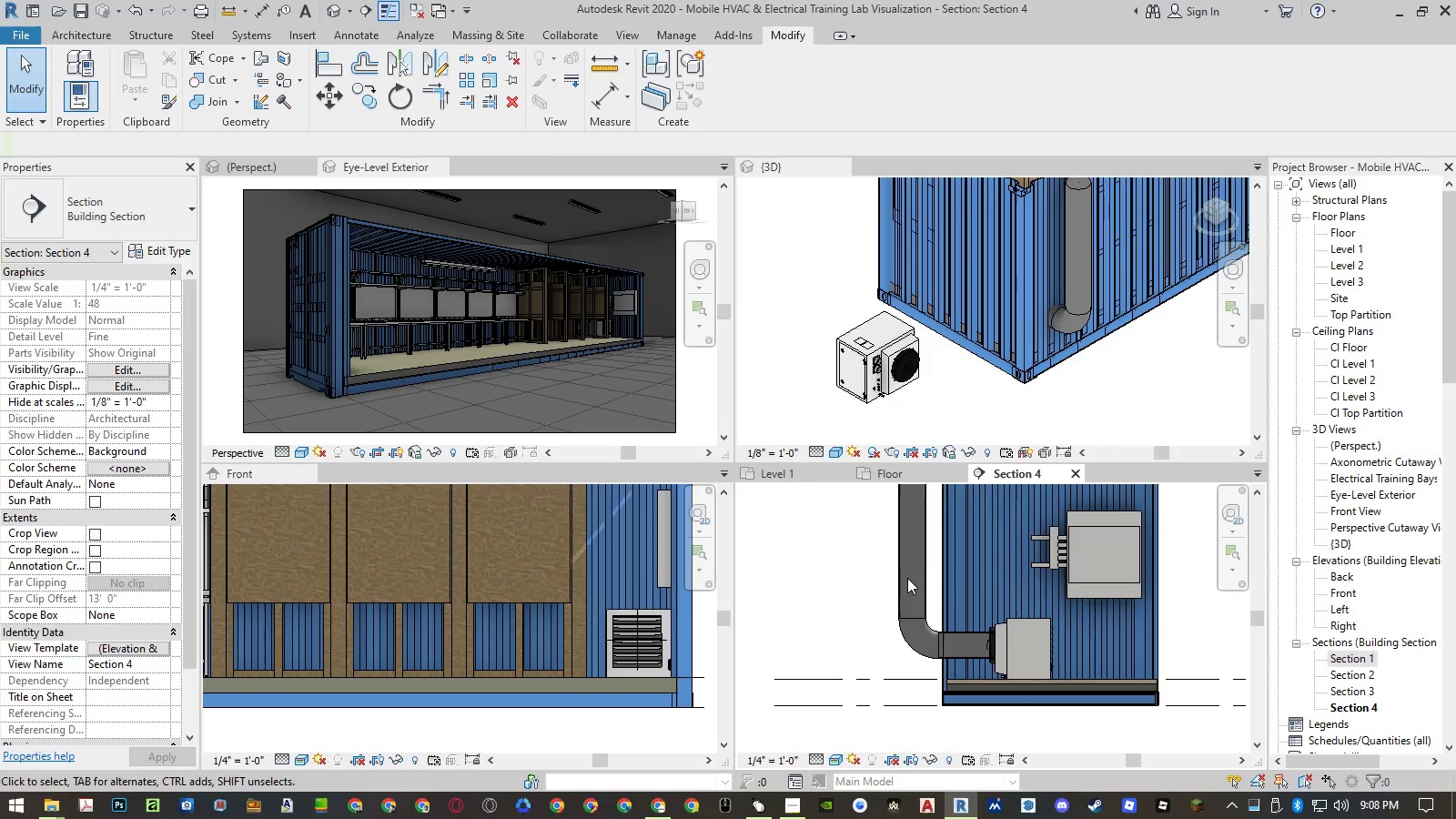 
left_click([903, 579])
 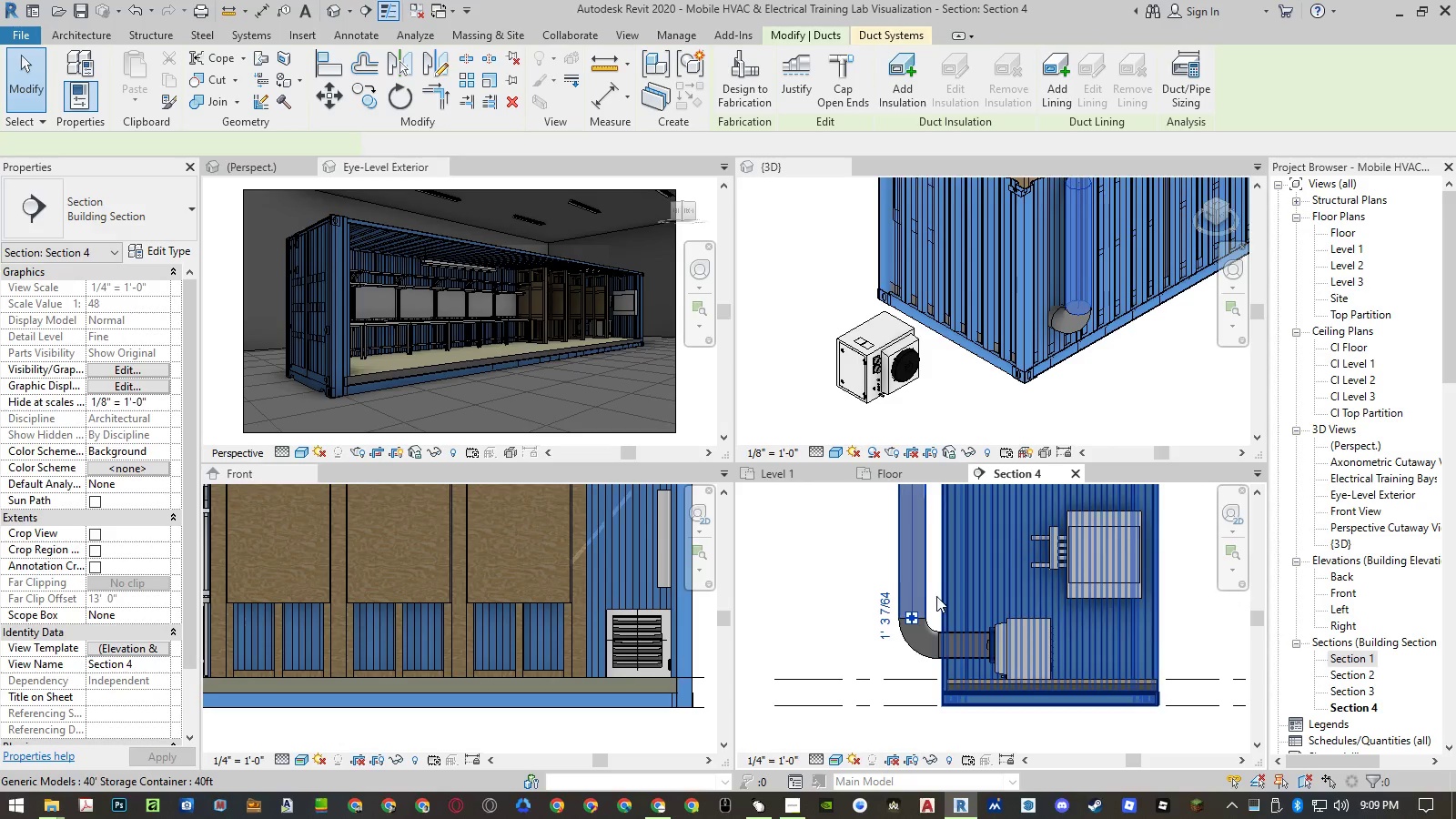 
key(V)
 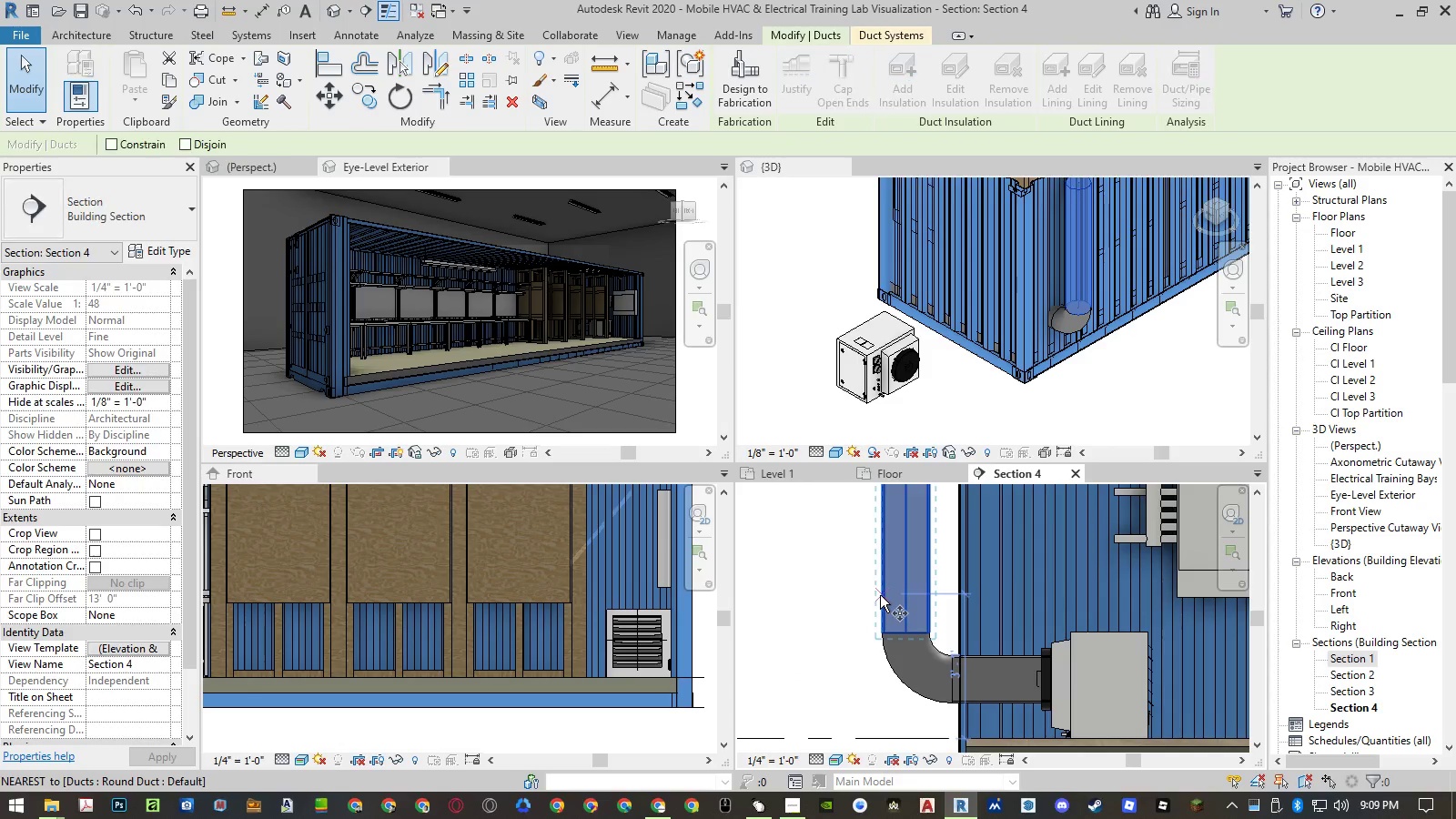 
scroll: coordinate [880, 595], scroll_direction: up, amount: 9.0
 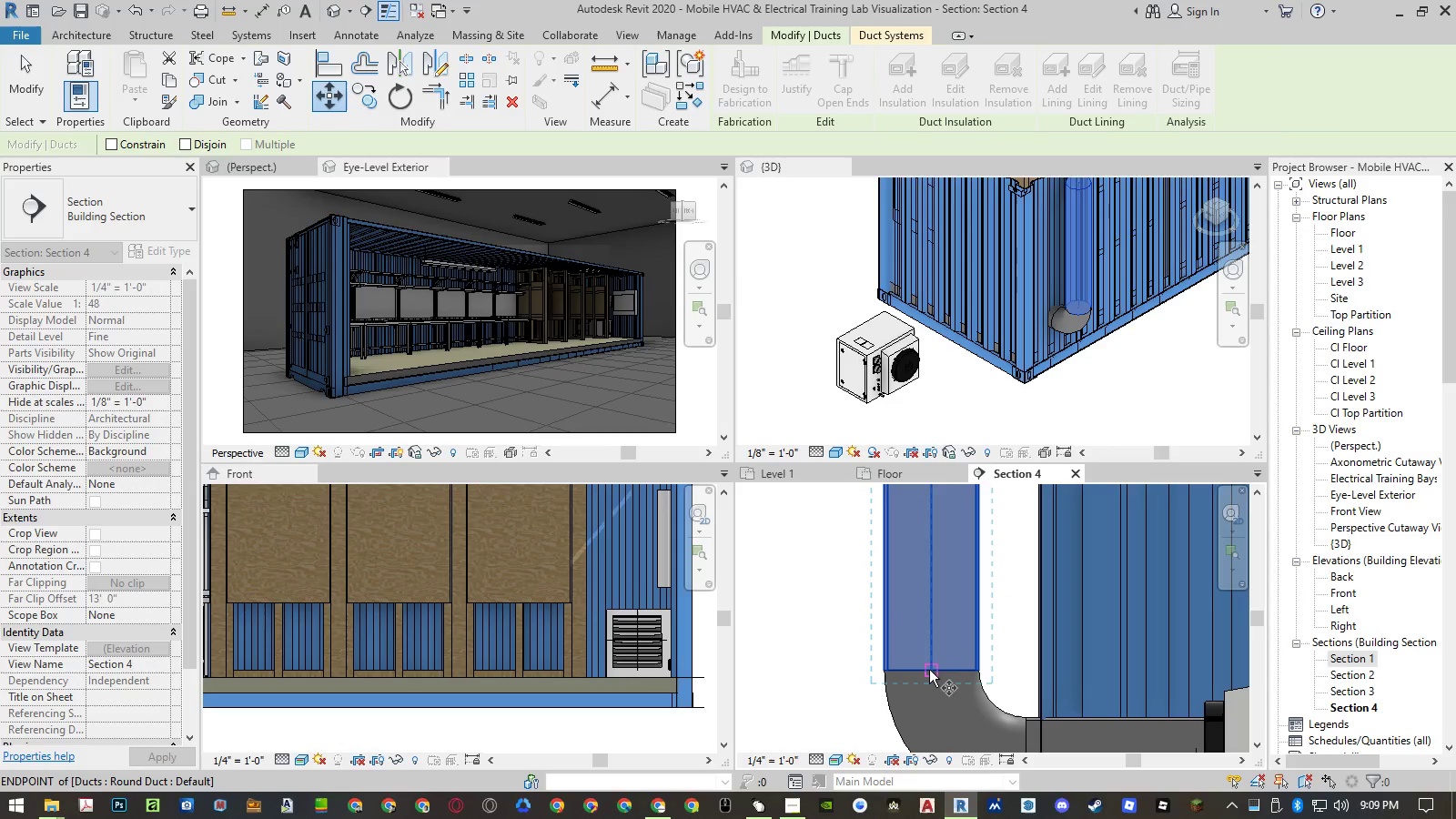 
left_click([929, 670])
 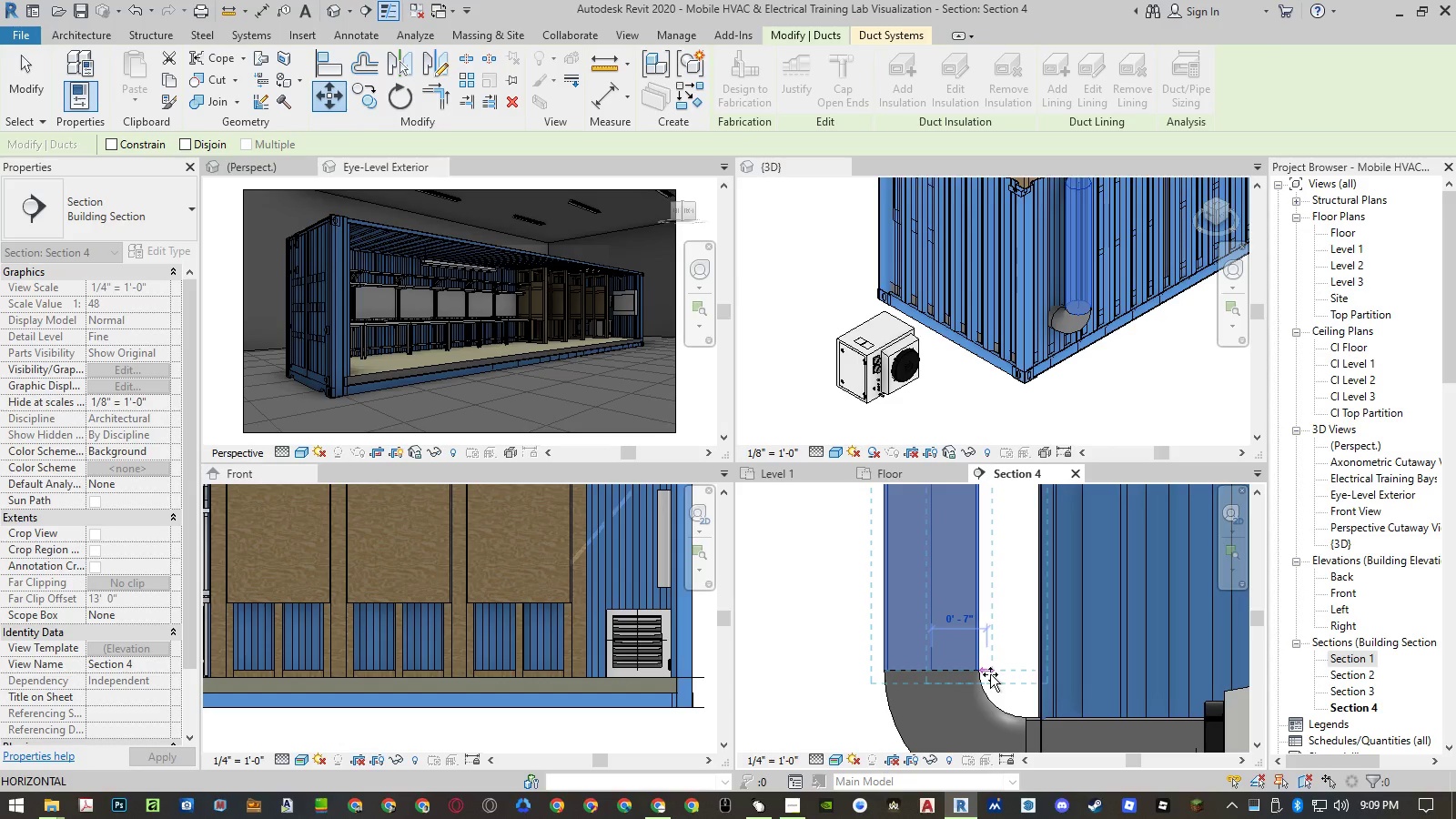 
scroll: coordinate [990, 674], scroll_direction: down, amount: 14.0
 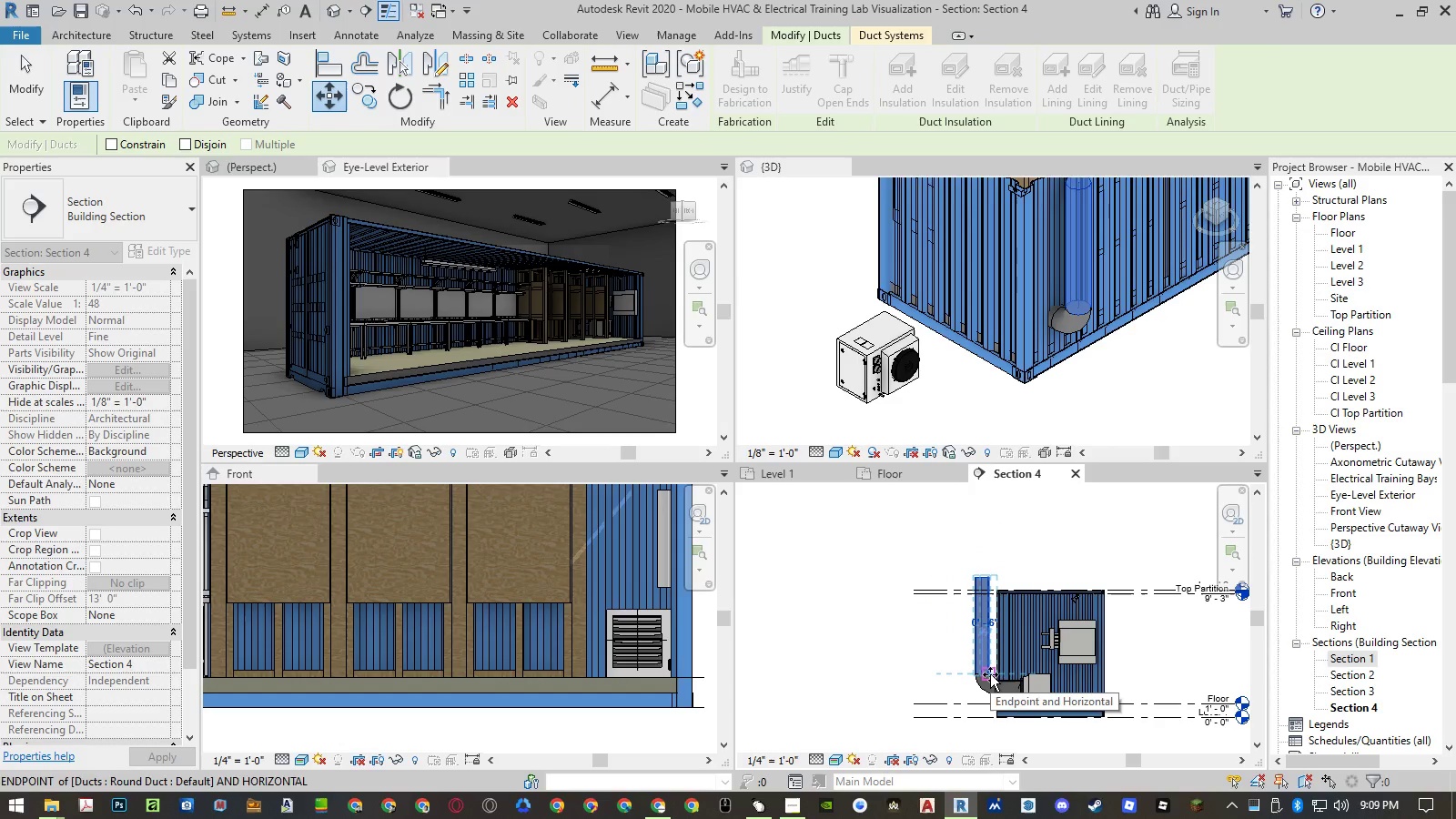 
key(Escape)
 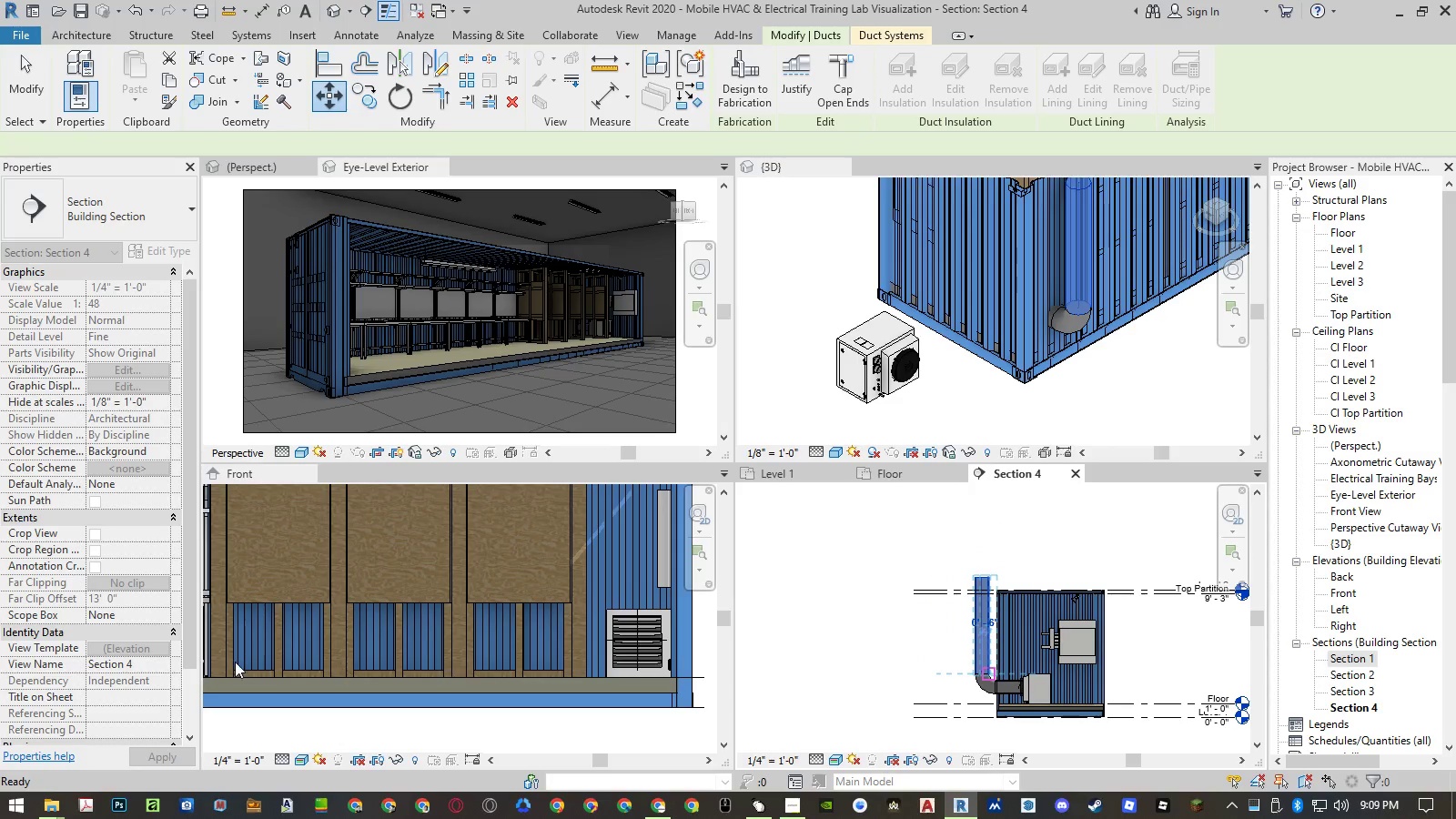 
left_click([157, 648])
 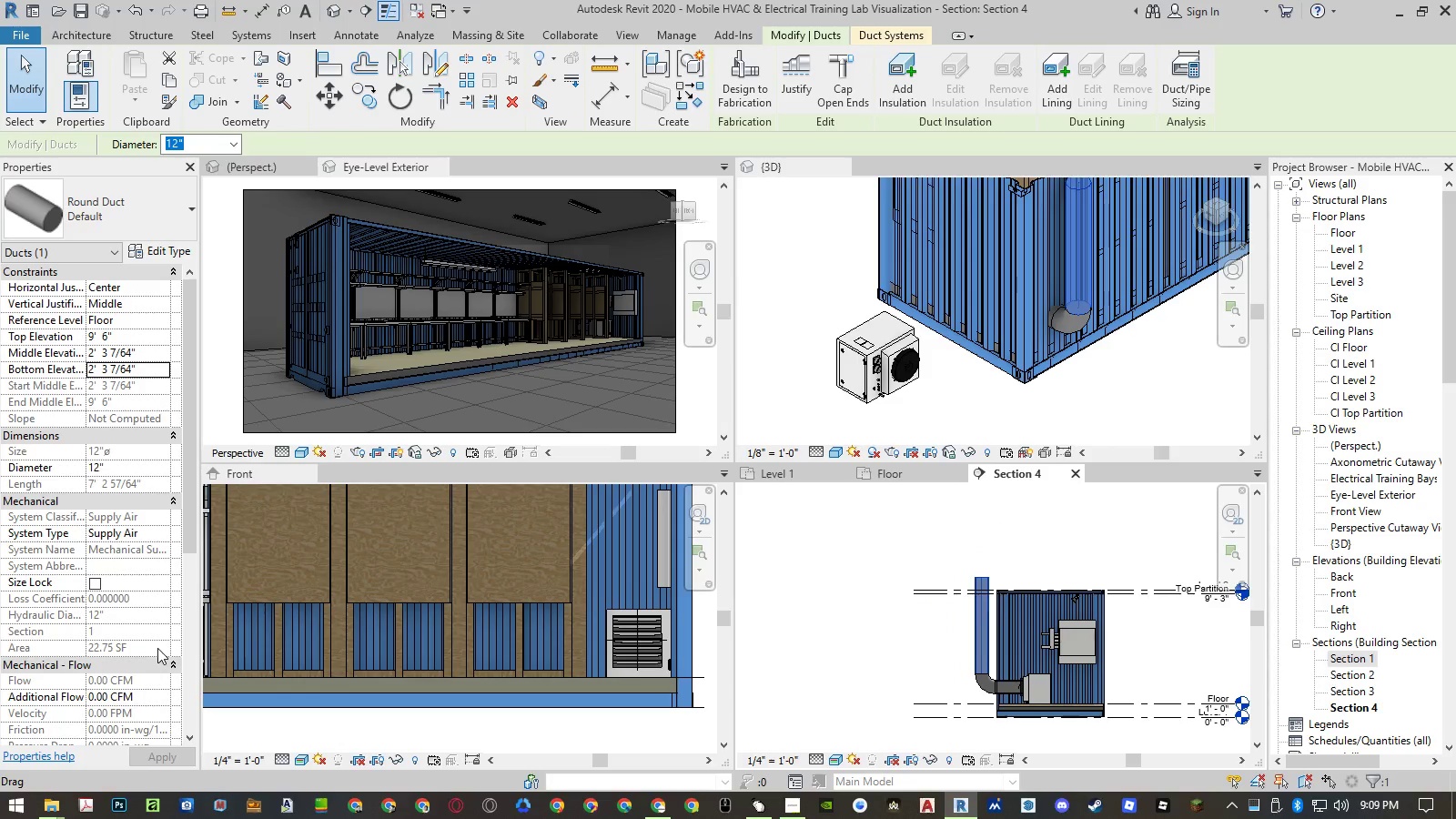 
scroll: coordinate [144, 665], scroll_direction: down, amount: 12.0
 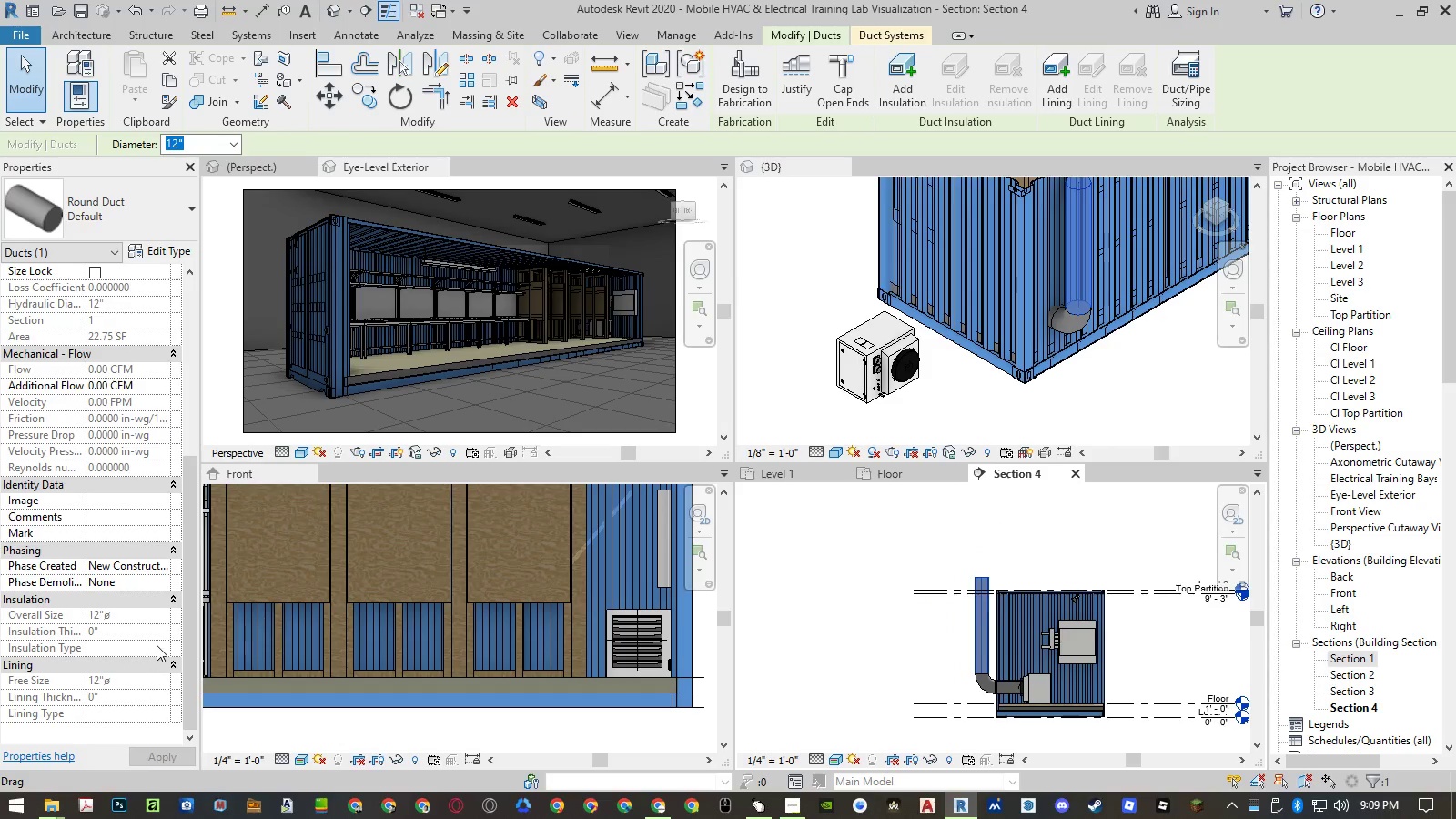 
scroll: coordinate [157, 644], scroll_direction: up, amount: 6.0
 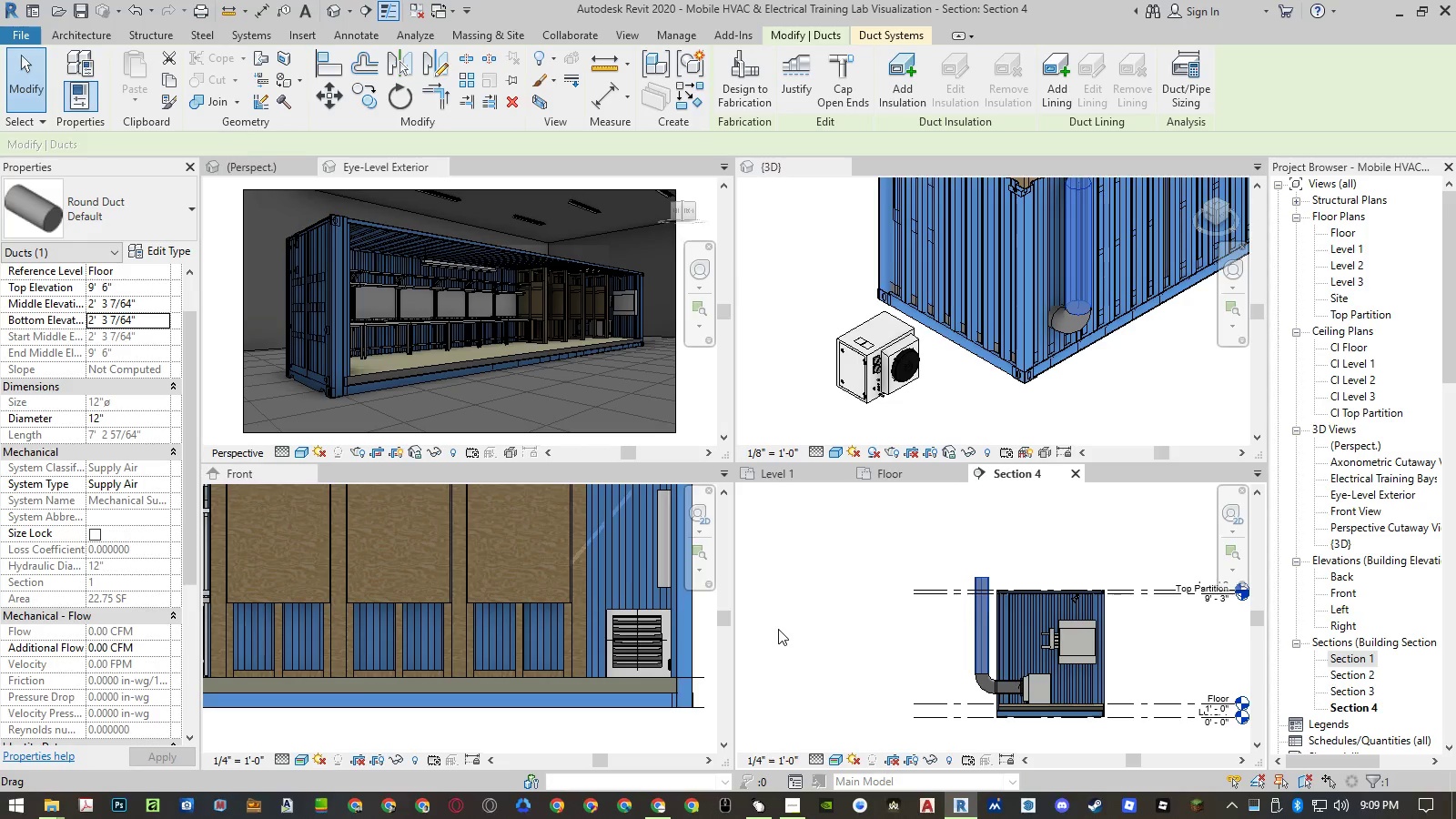 
left_click([801, 629])
 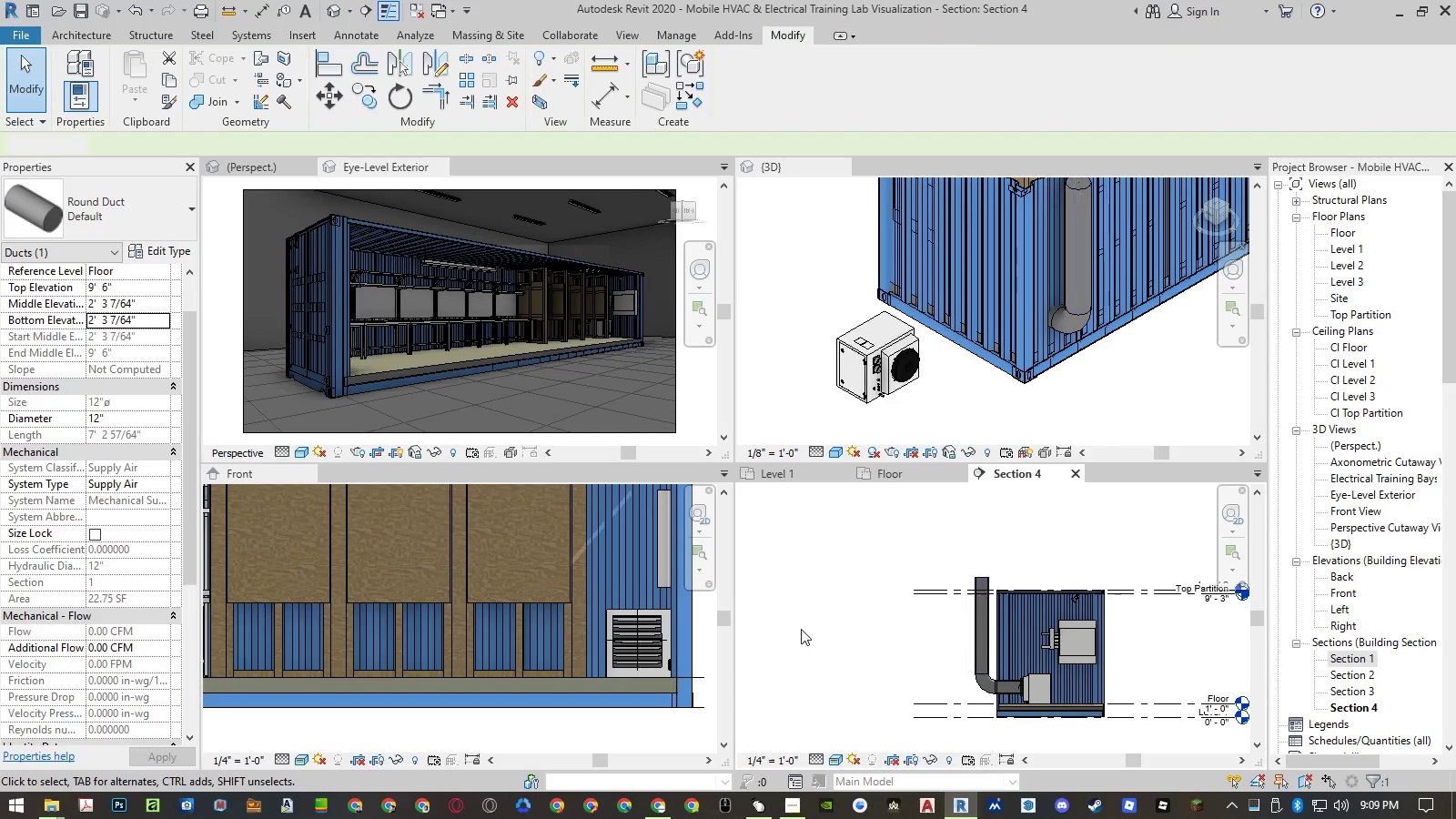 
left_click([801, 629])
 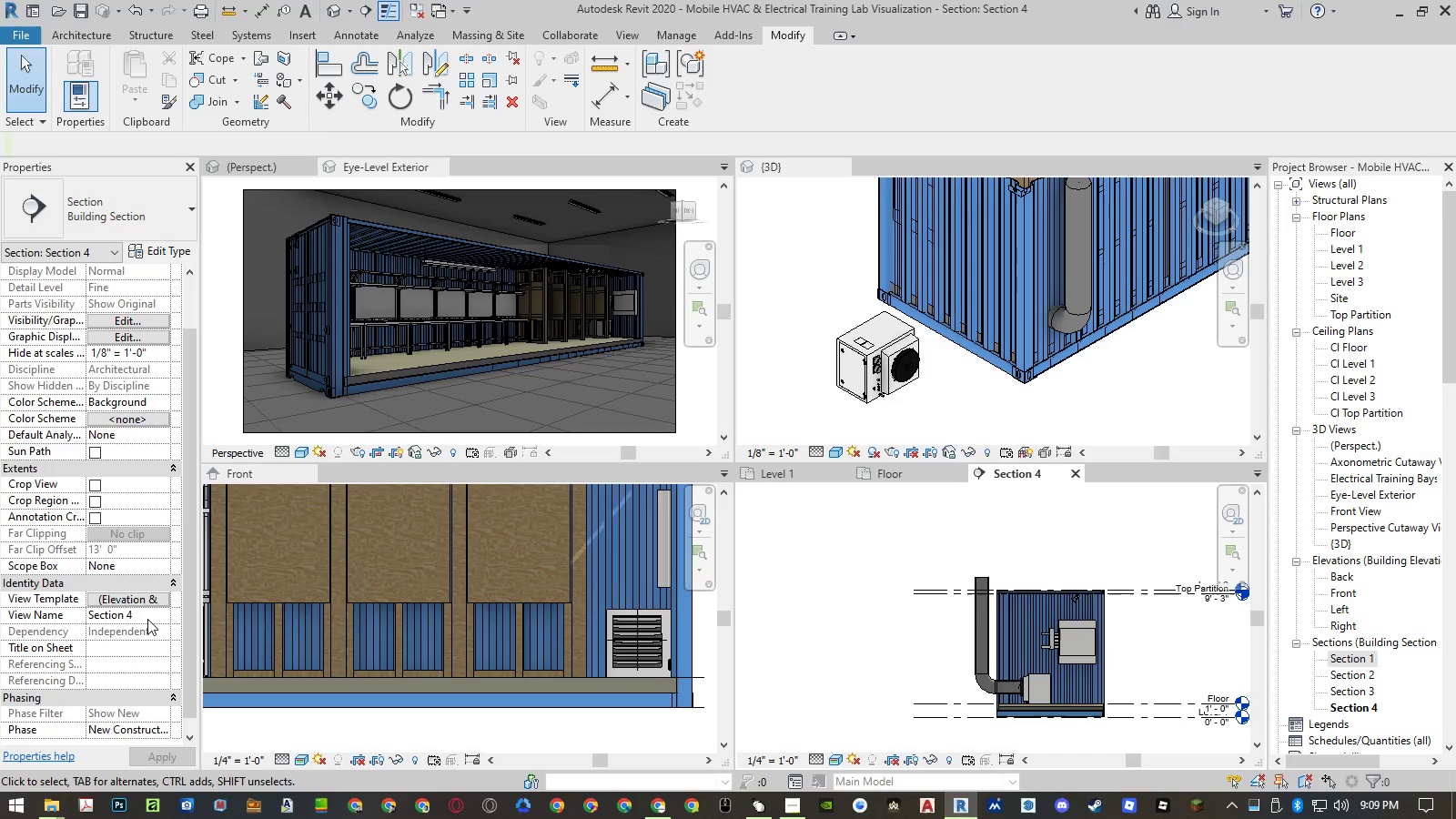 
left_click([141, 602])
 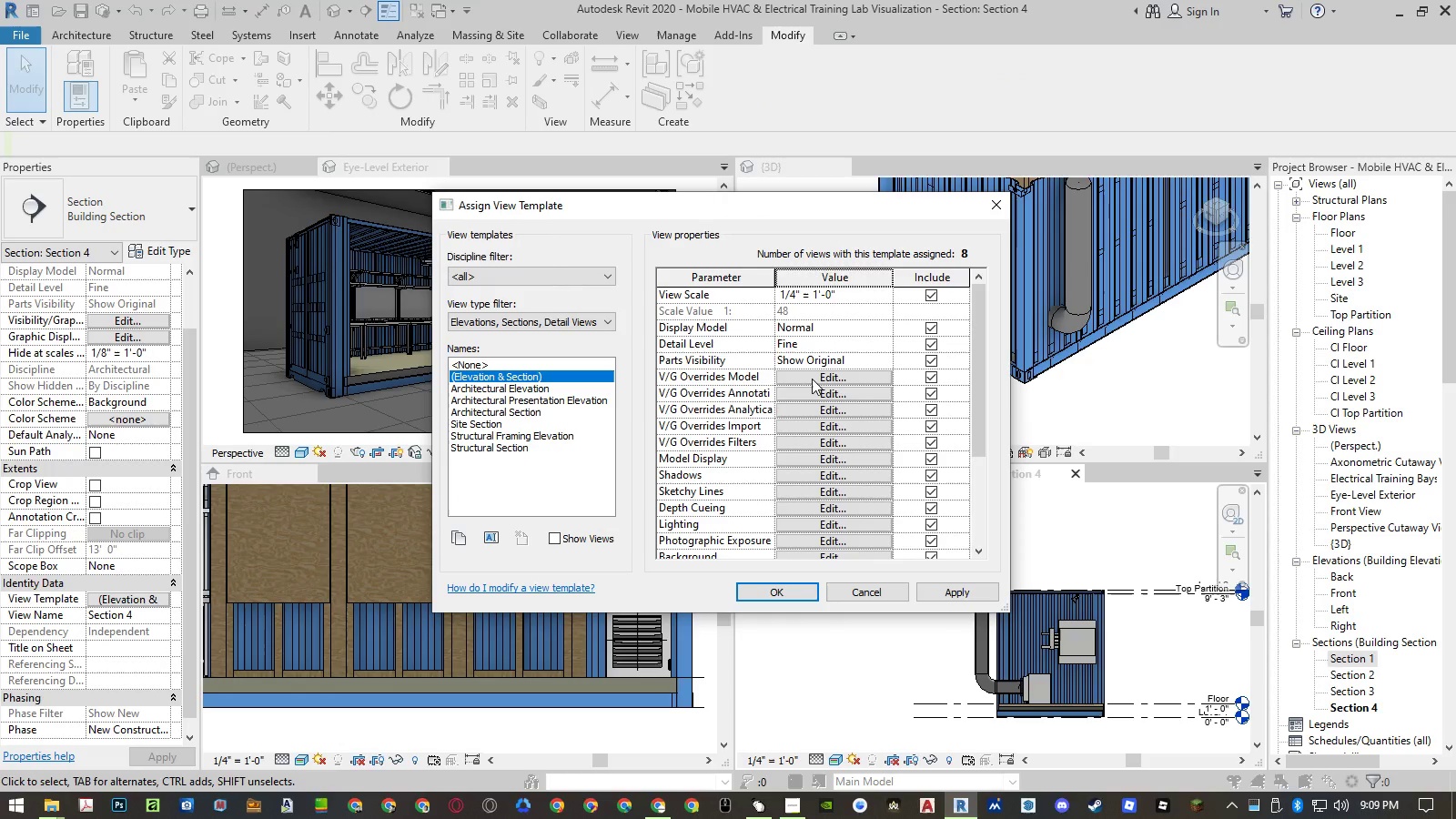 
left_click([812, 392])
 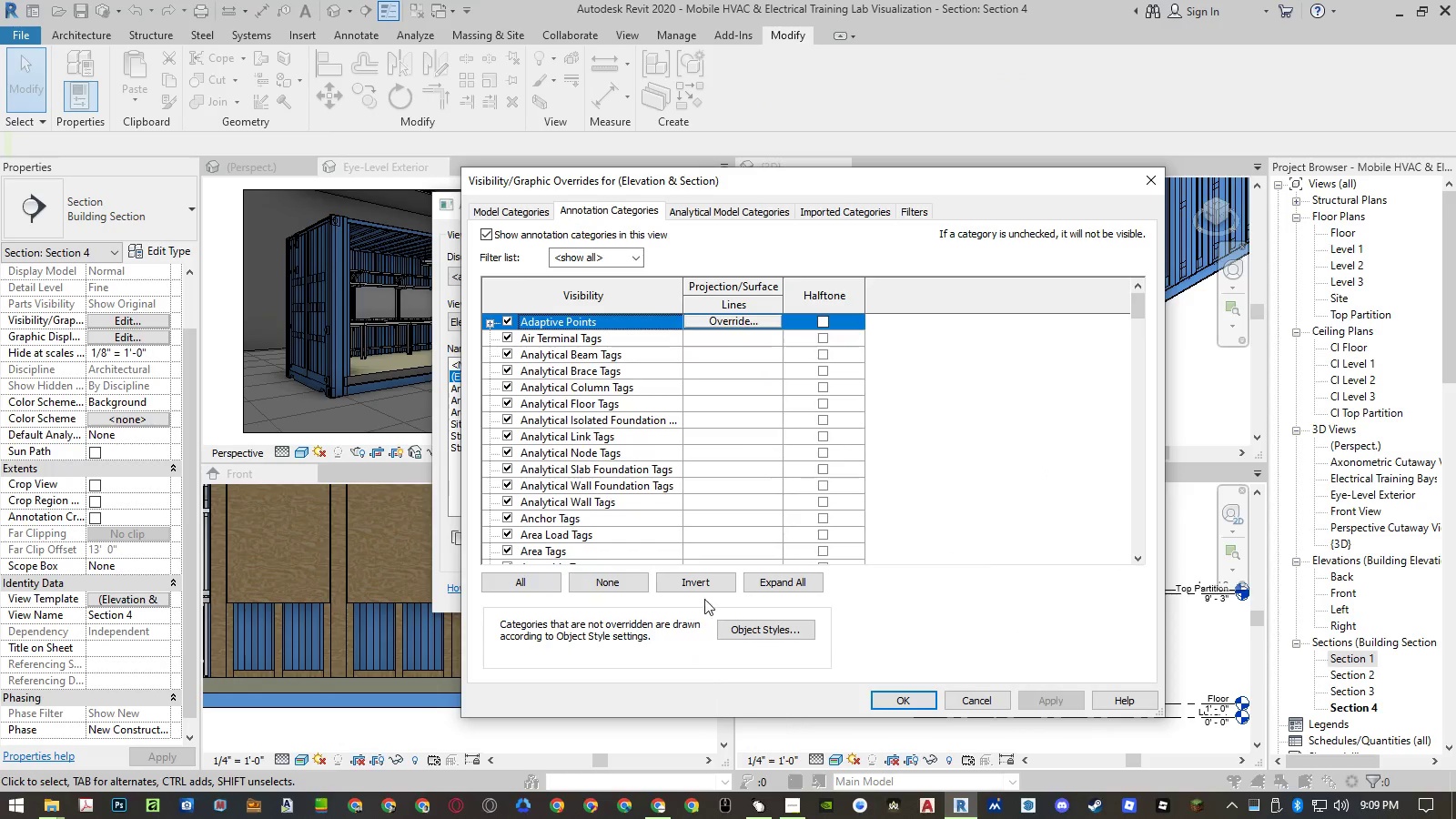 
left_click([586, 477])
 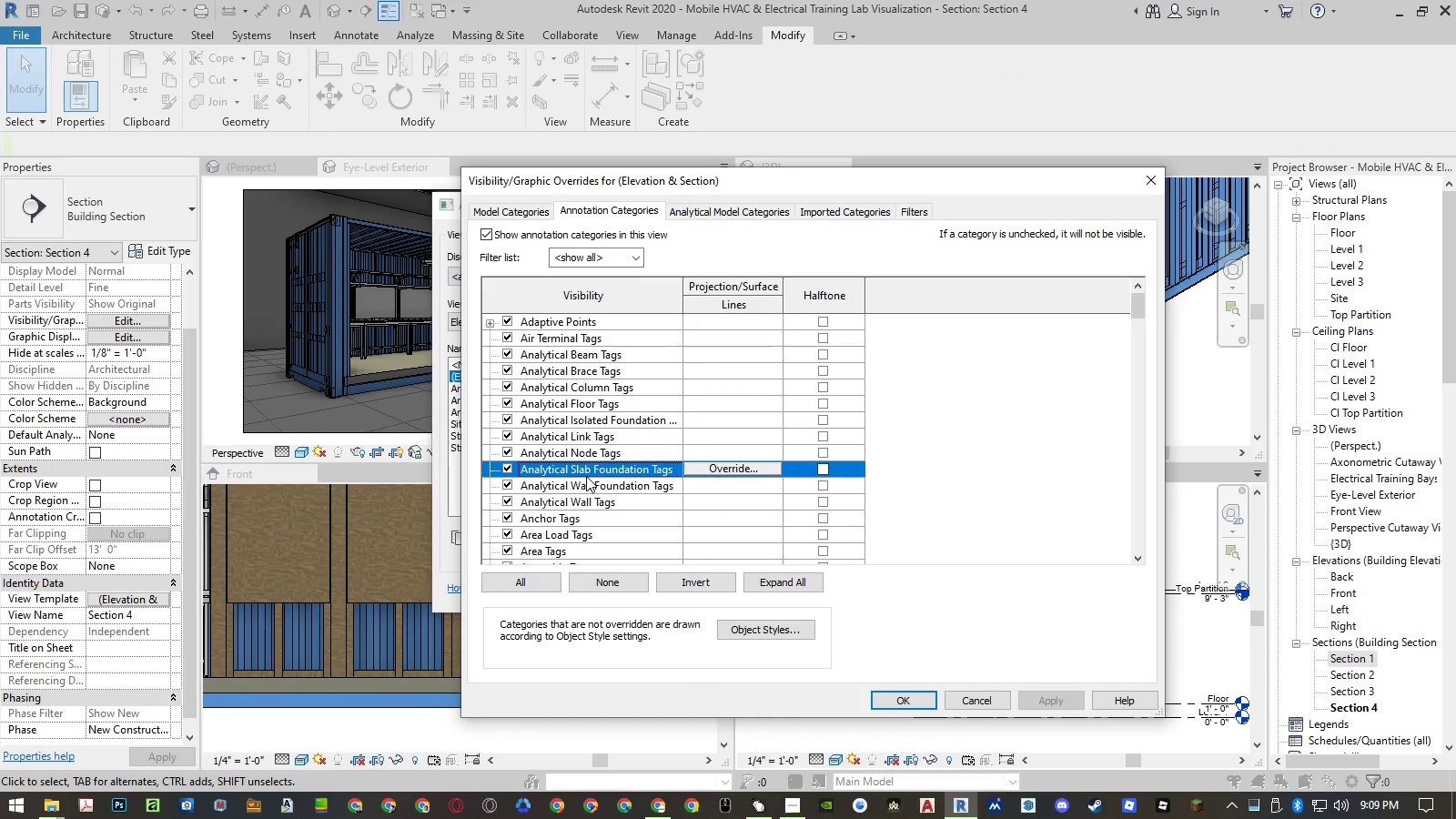 
type(gr)
 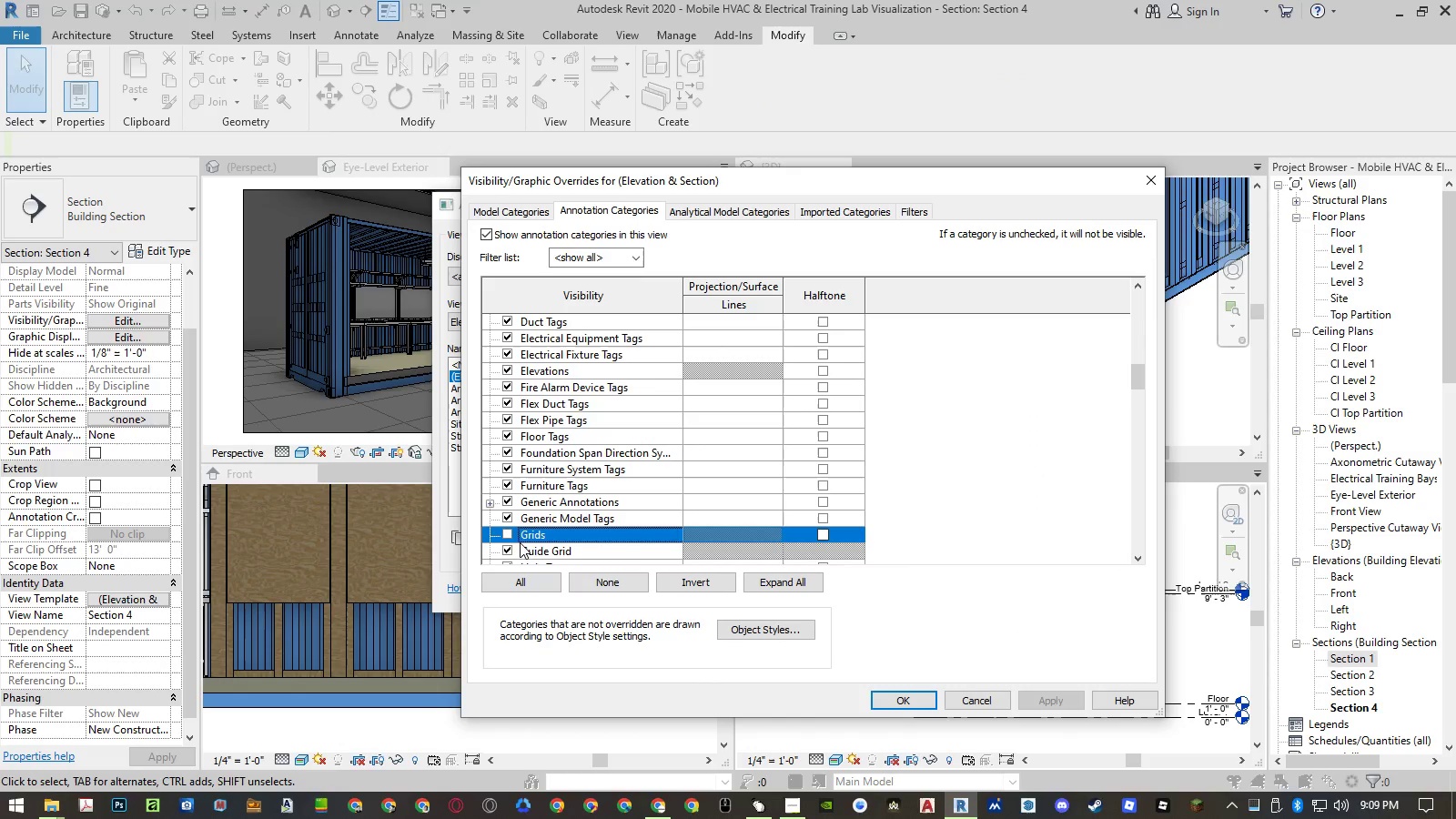 
left_click([509, 535])
 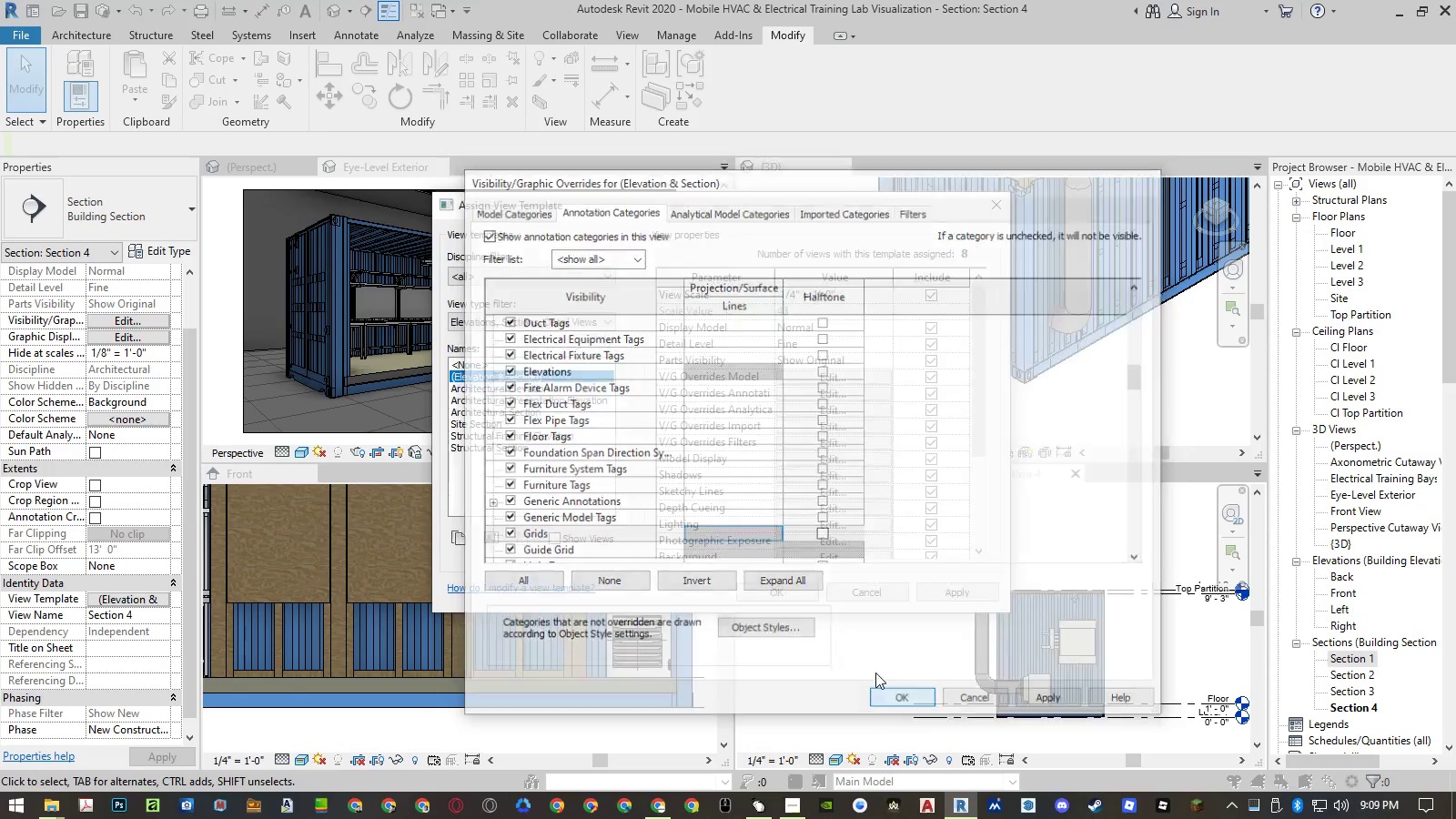 
left_click([791, 595])
 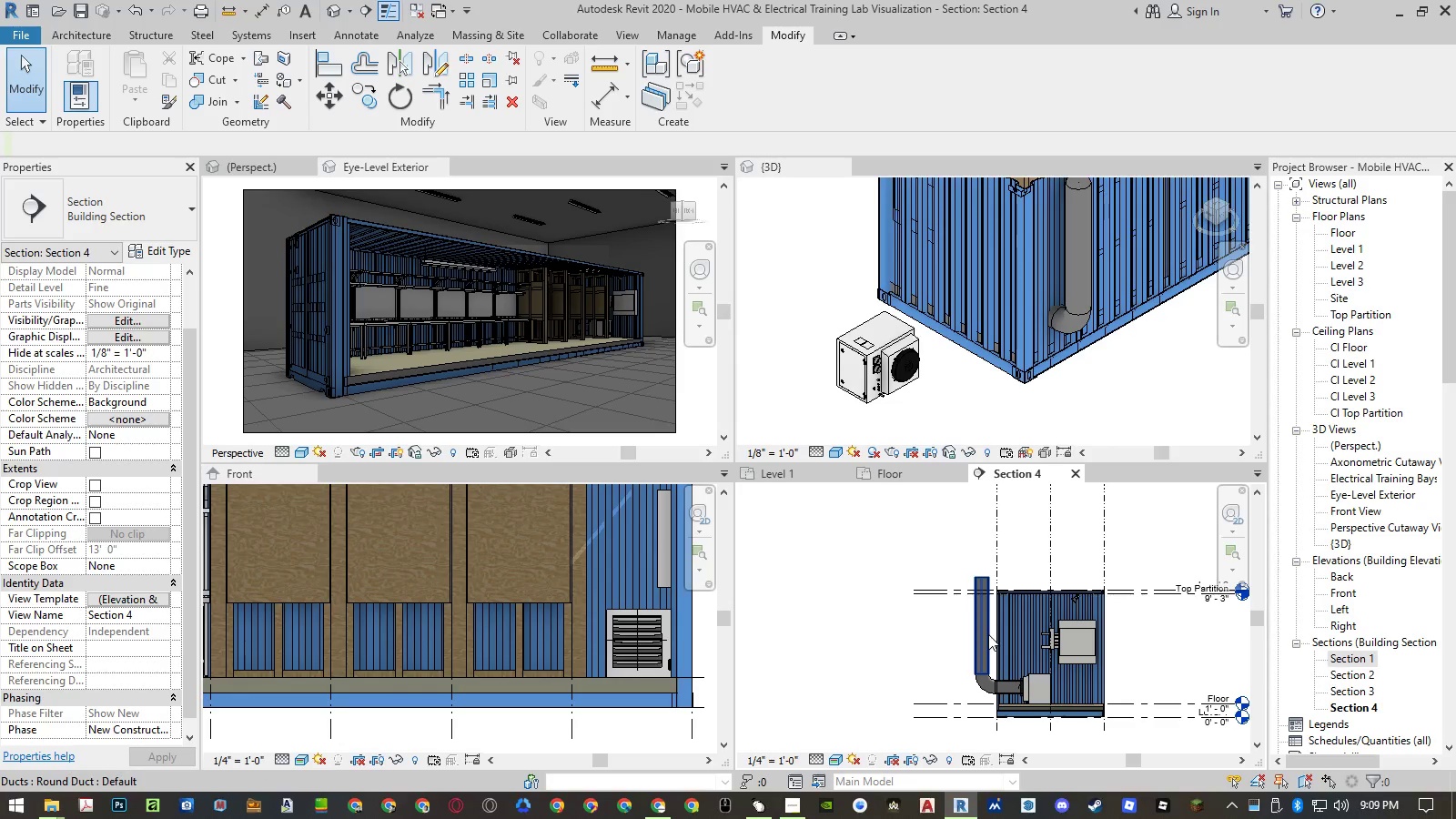 
left_click([976, 541])
 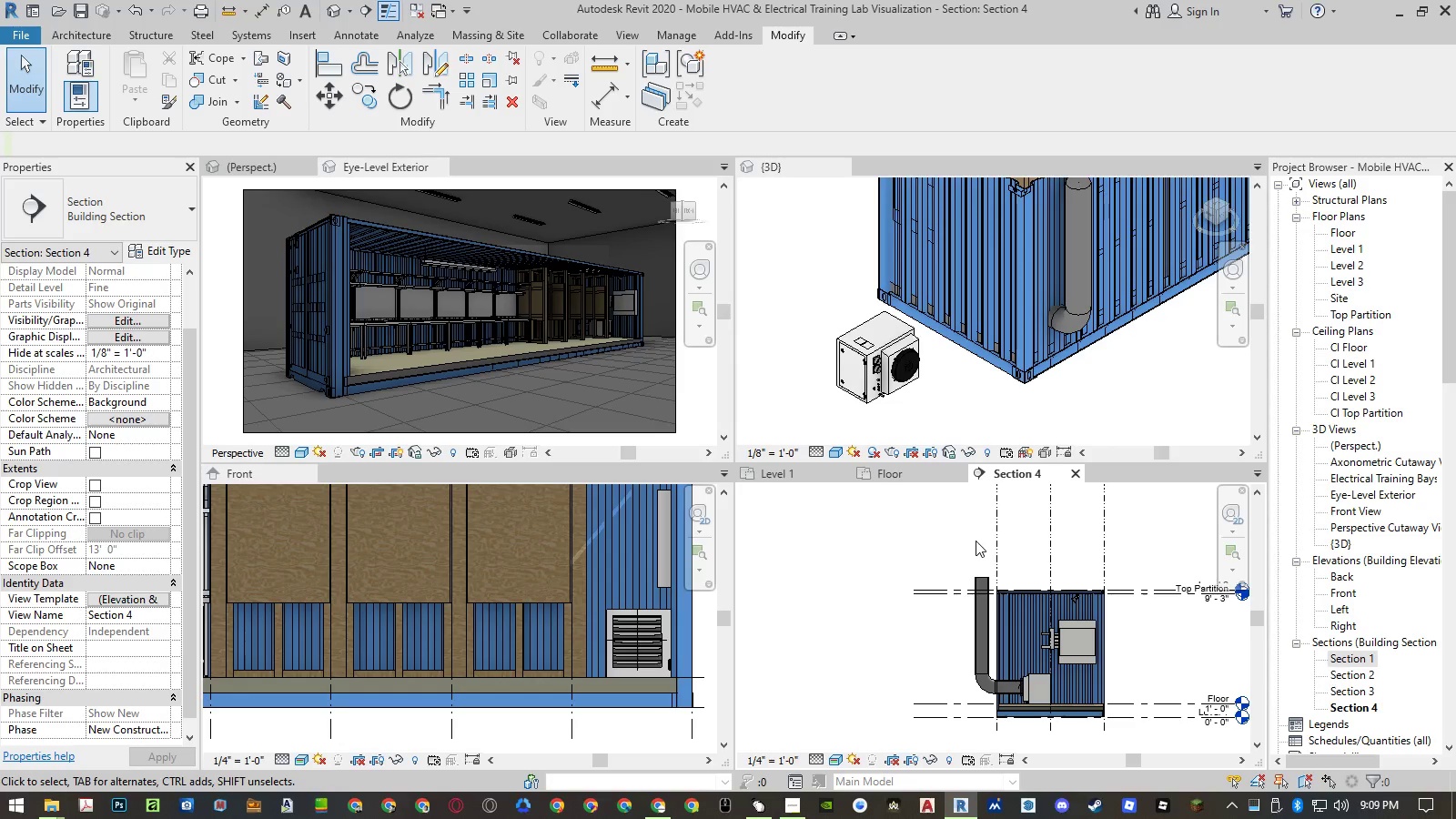 
type(al)
 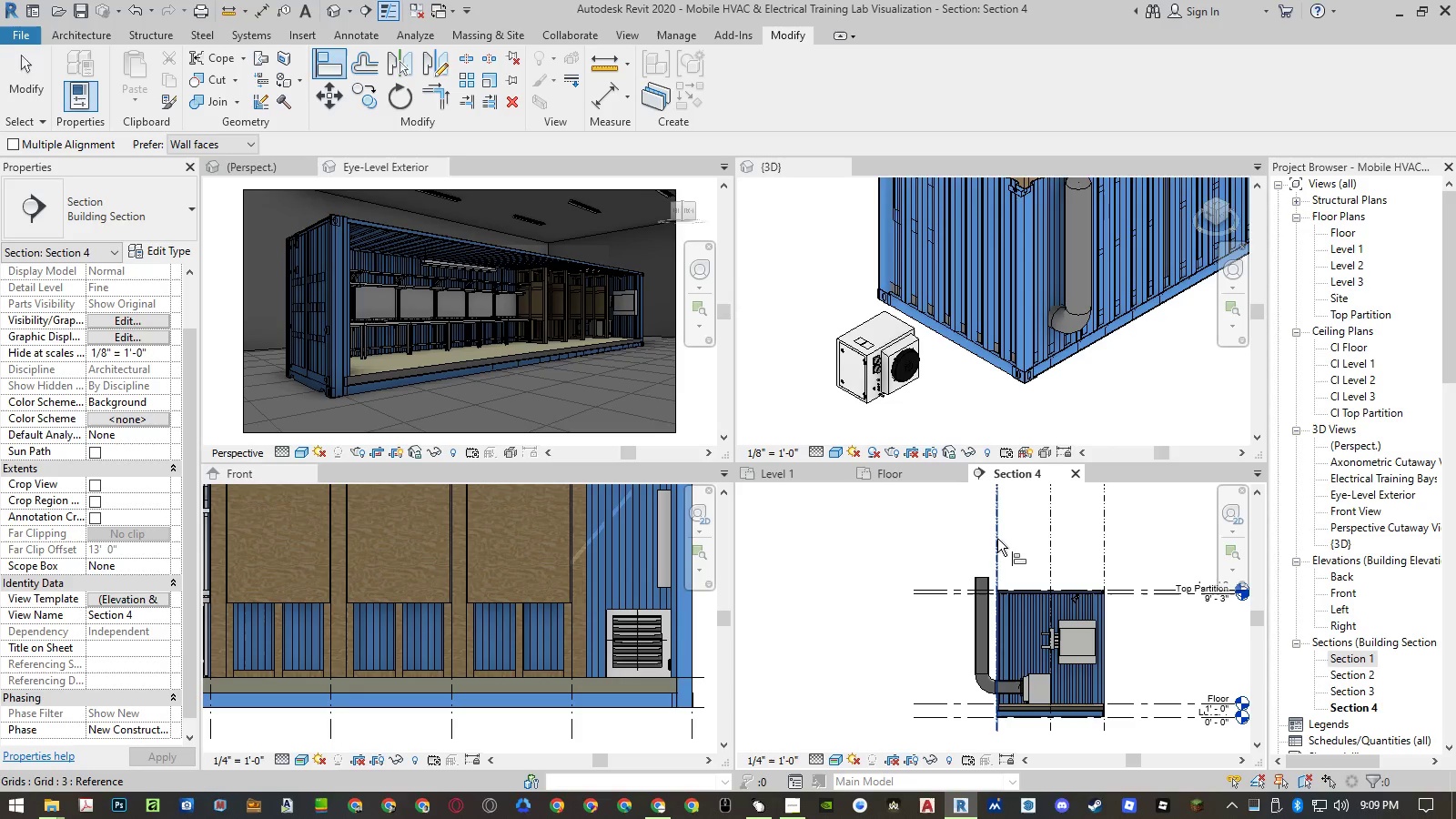 
left_click([997, 539])
 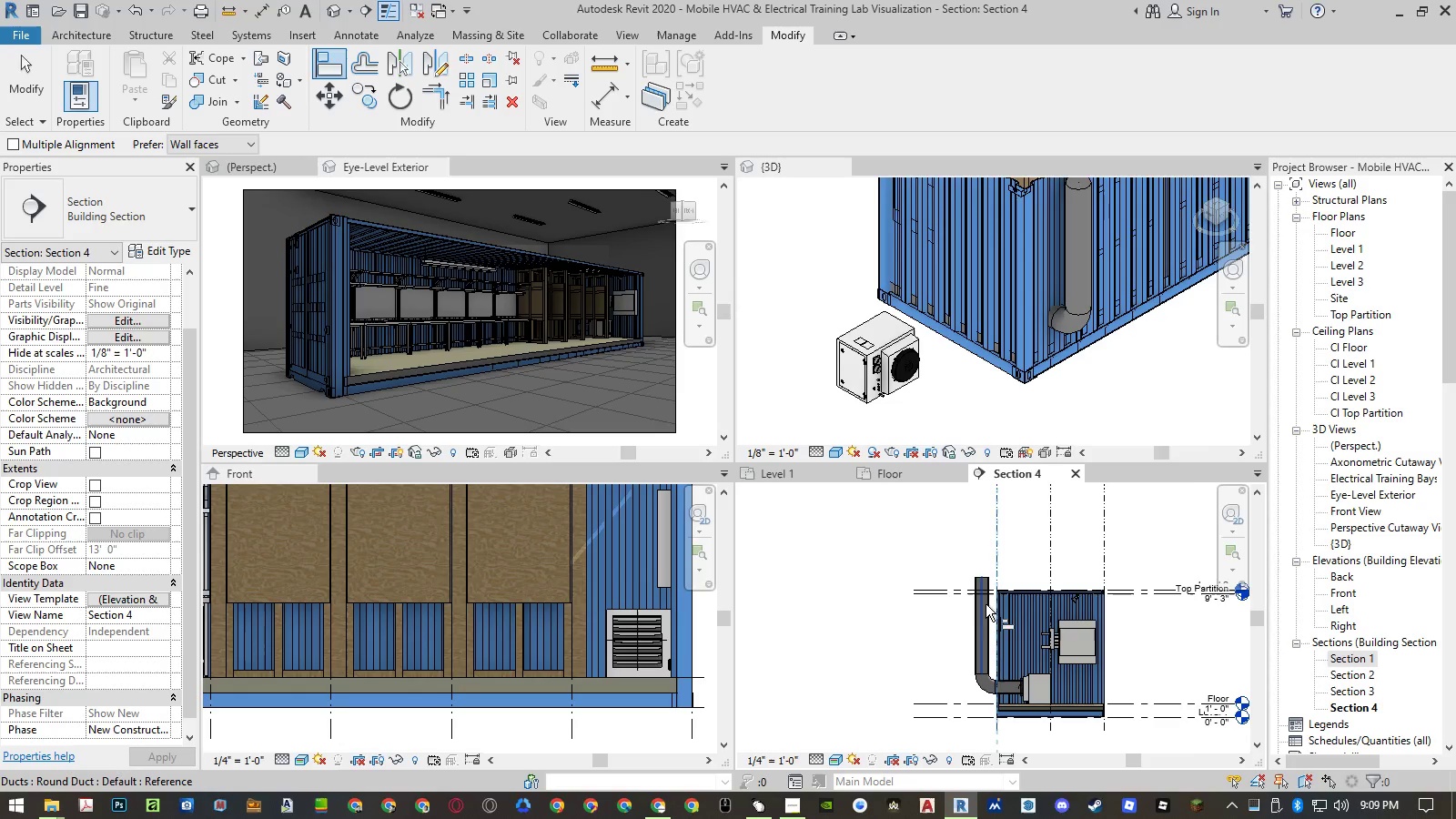 
left_click([981, 611])
 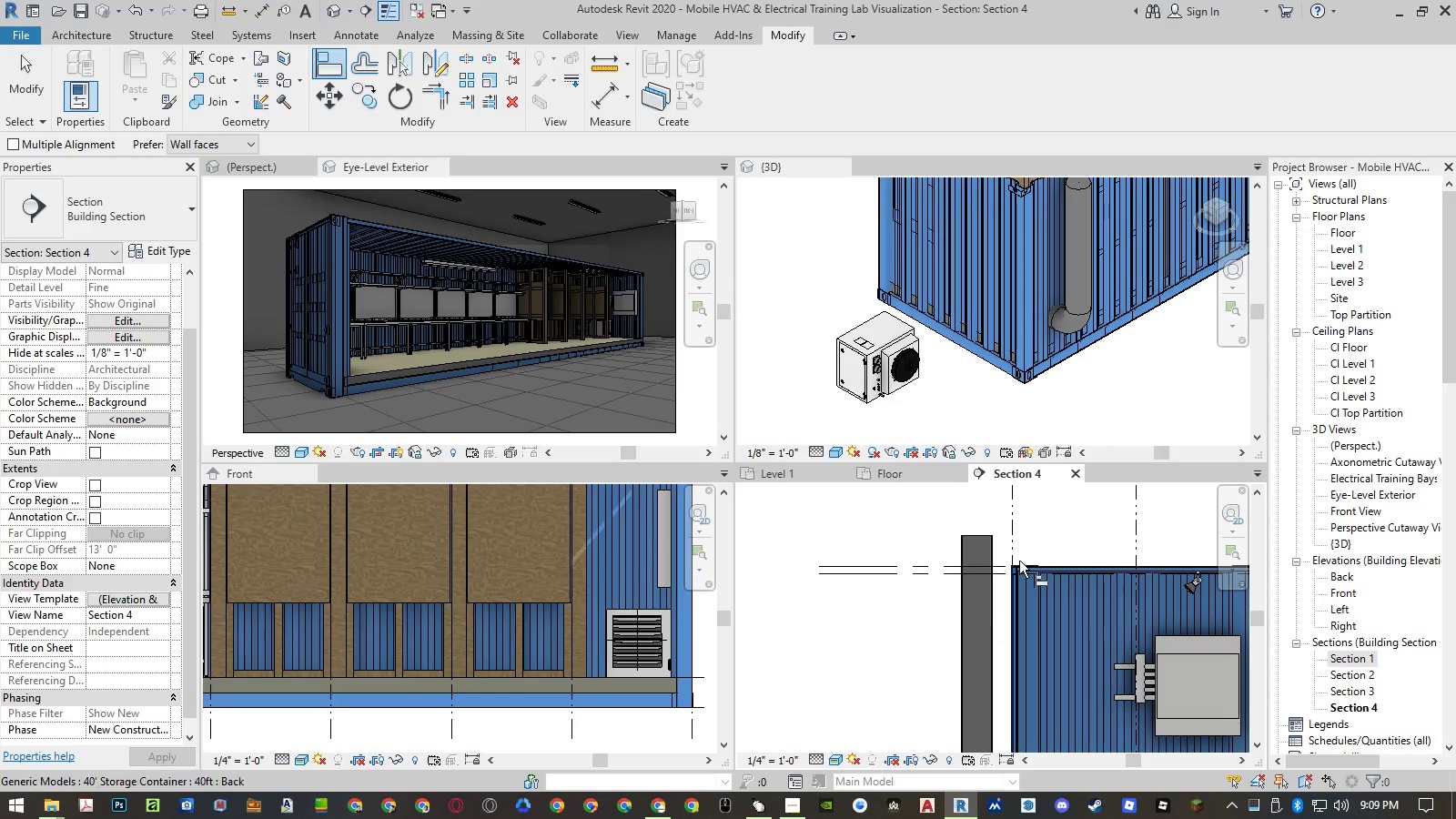 
scroll: coordinate [986, 609], scroll_direction: up, amount: 6.0
 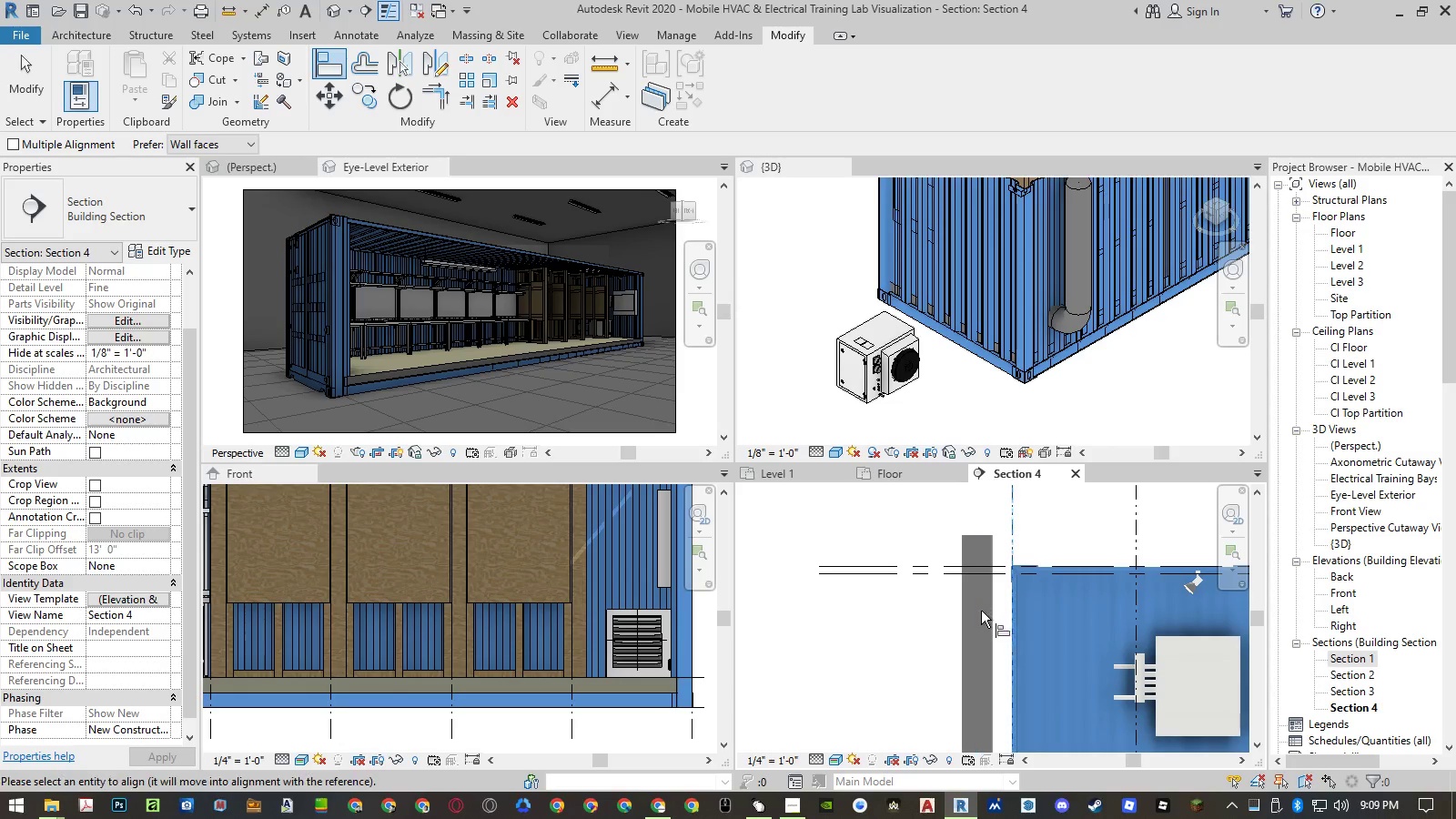 
scroll: coordinate [1001, 561], scroll_direction: down, amount: 4.0
 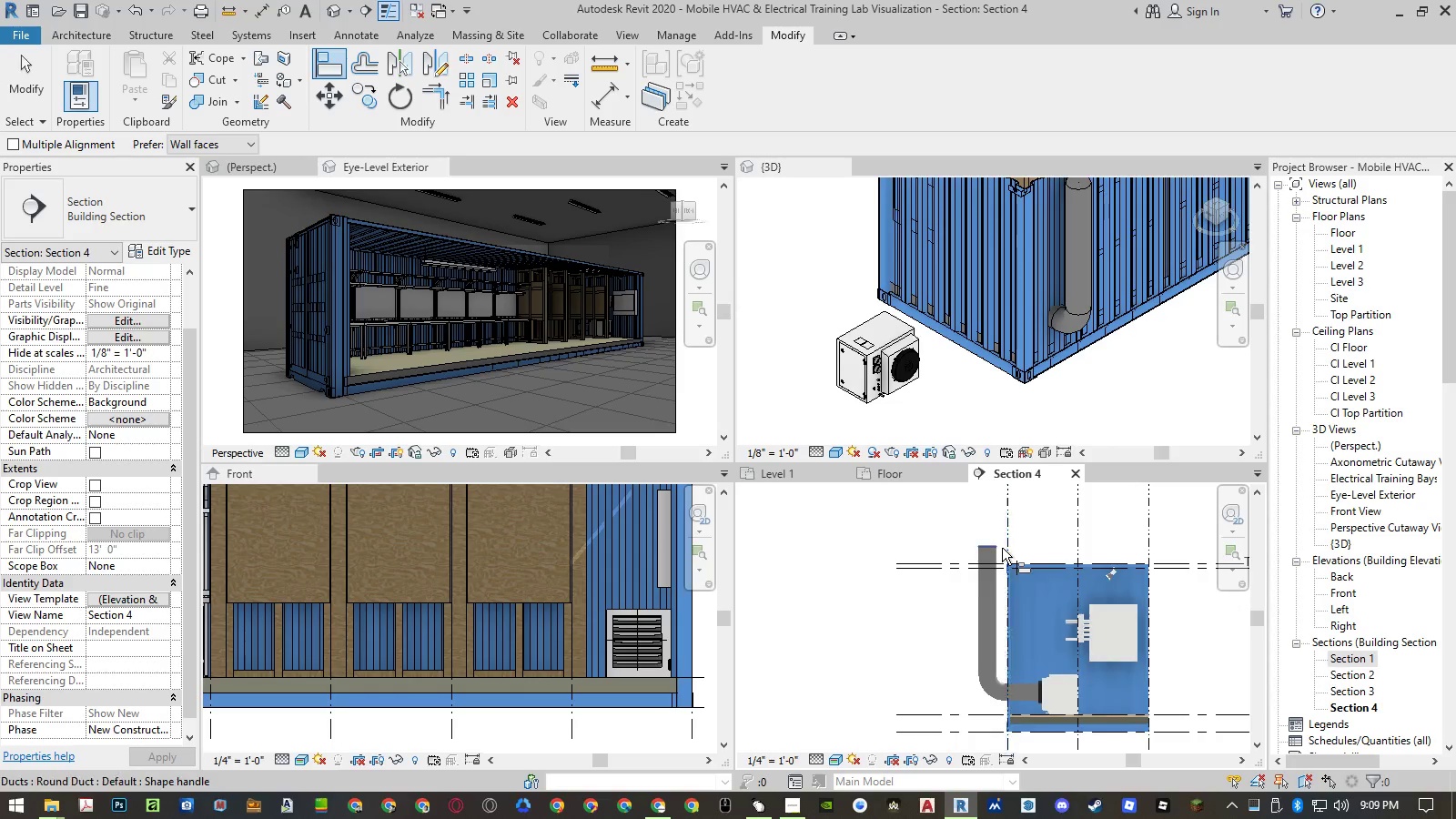 
key(Escape)
 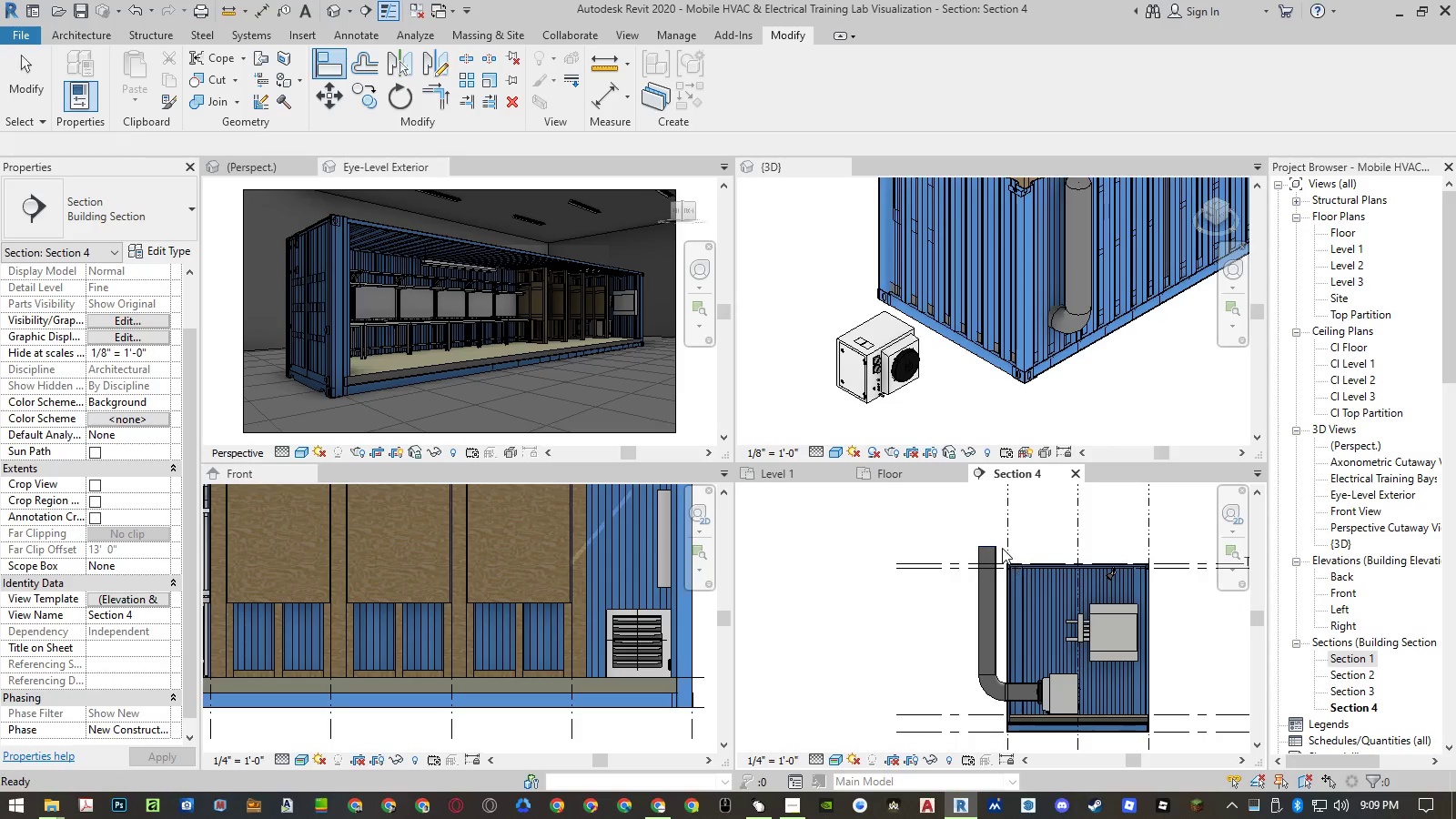 
key(Escape)
 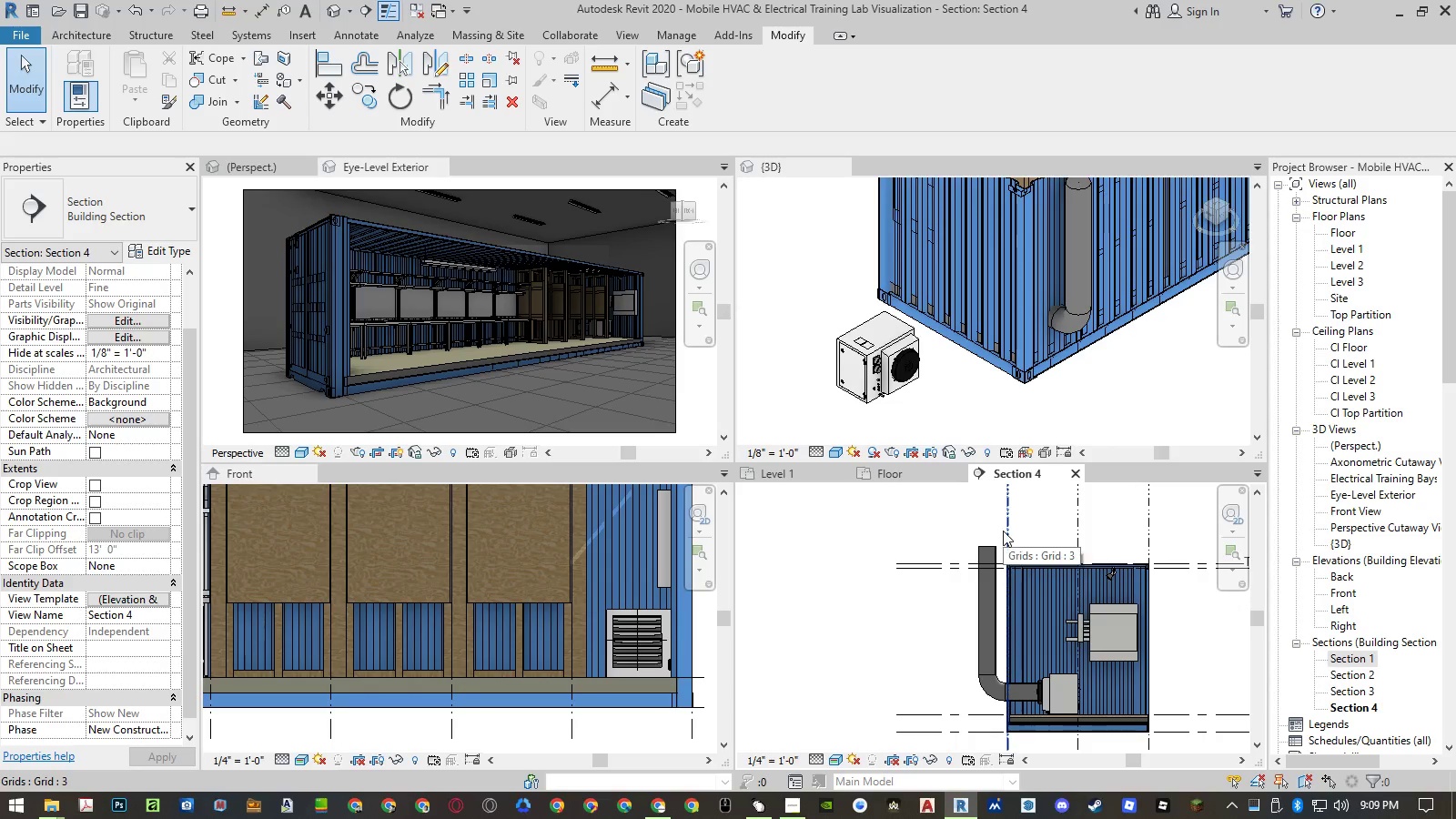 
type(al)
 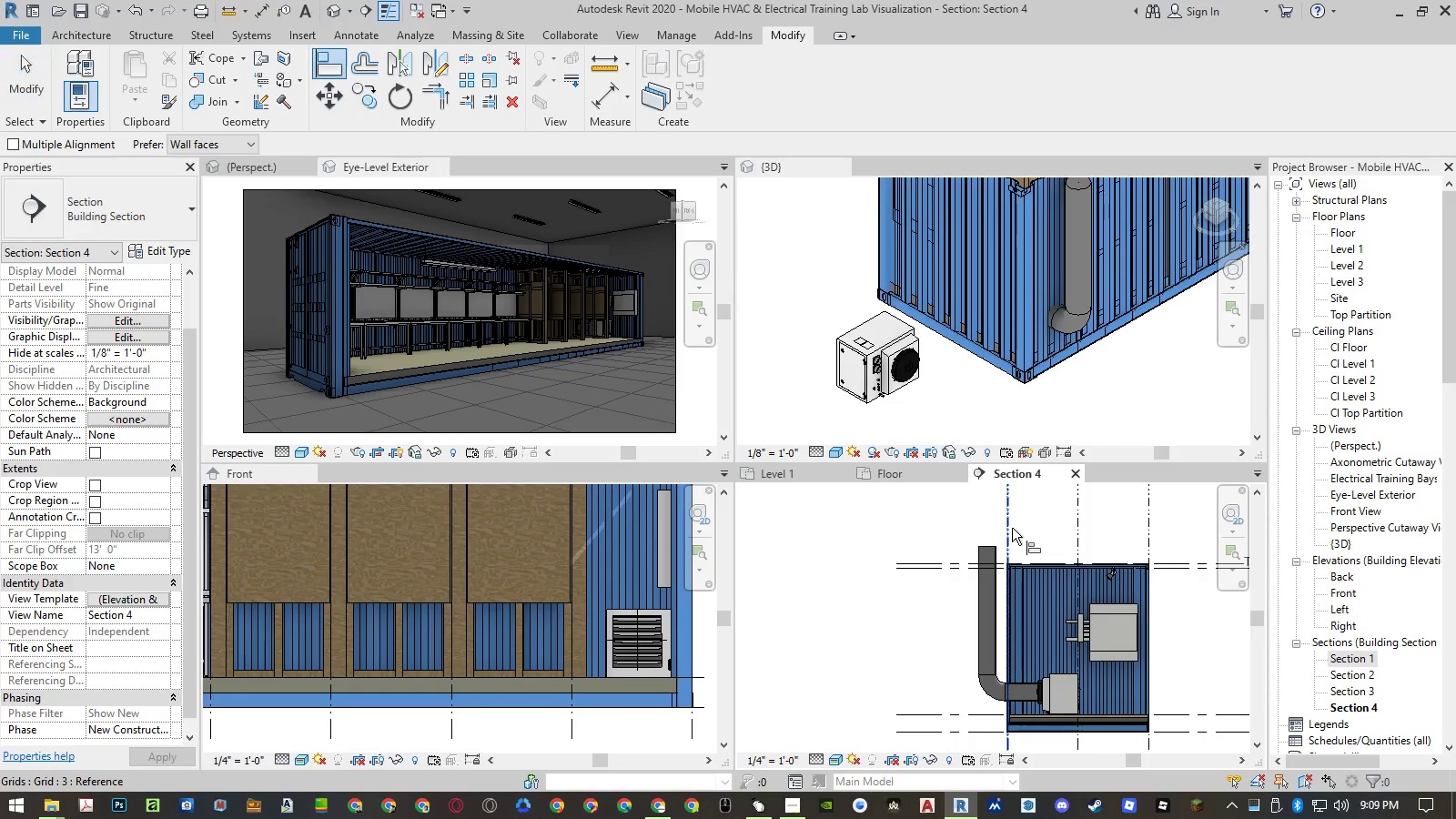 
left_click([1012, 530])
 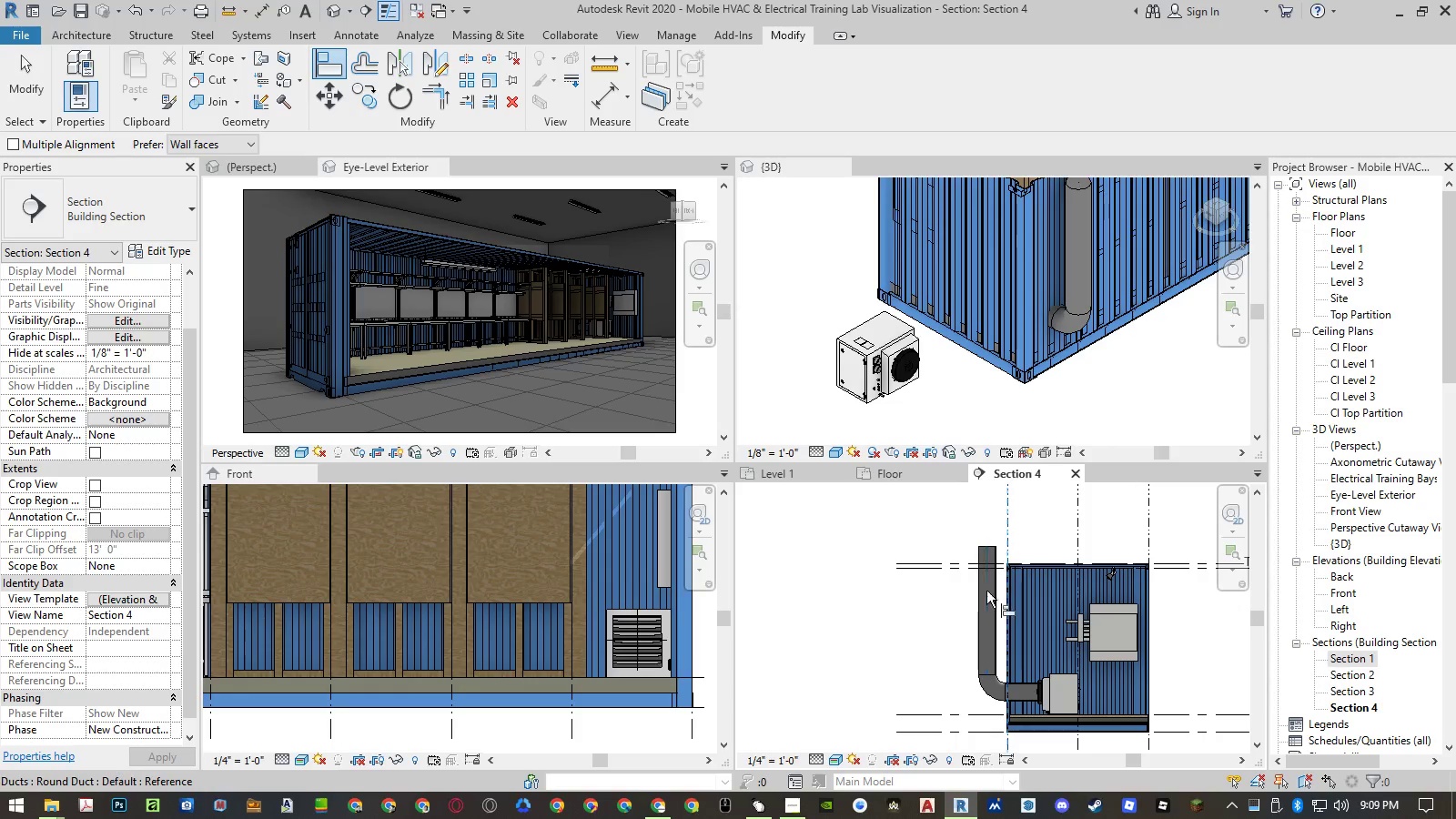 
left_click([986, 592])
 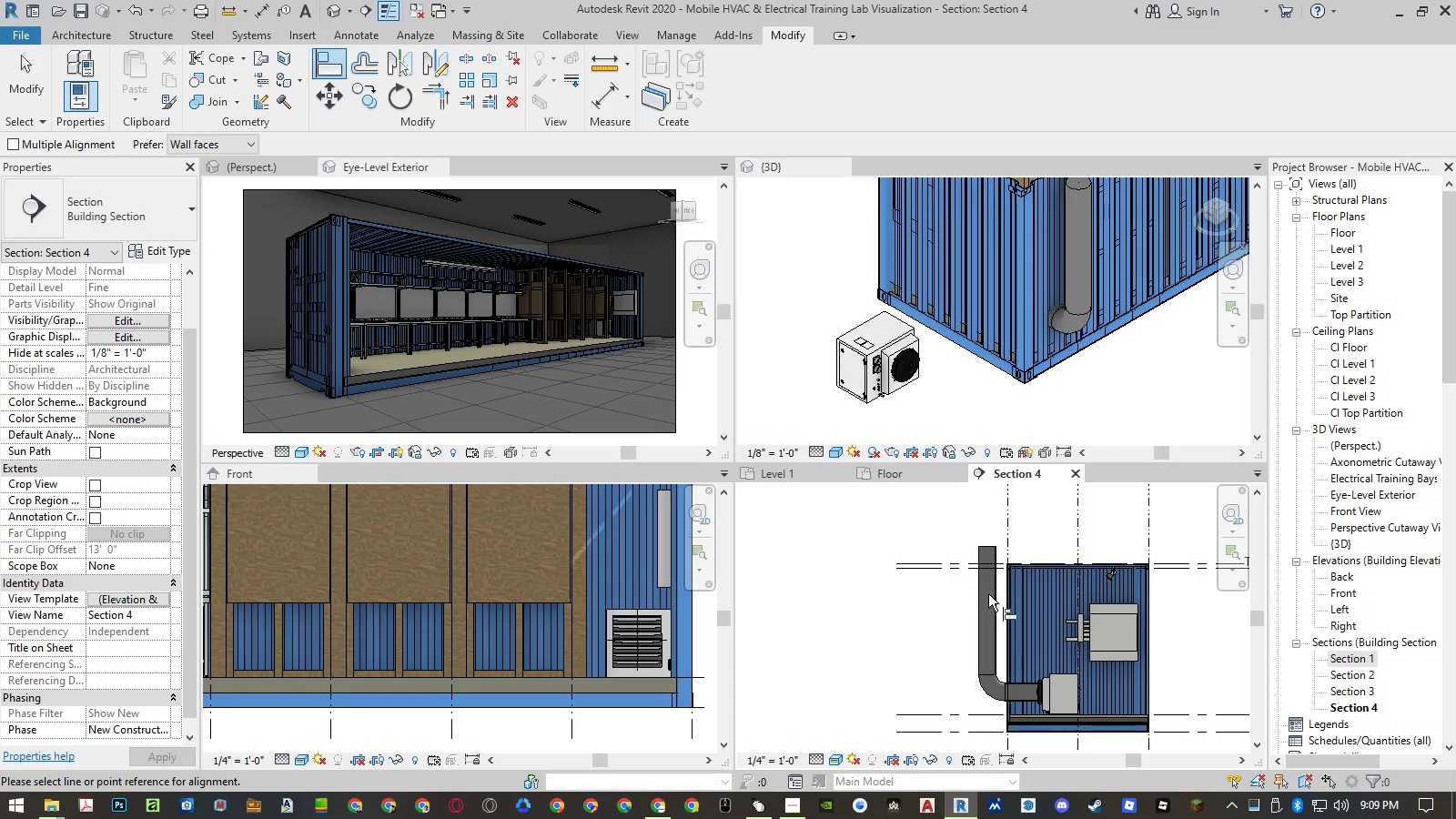 
key(Escape)
key(Escape)
type(al)
 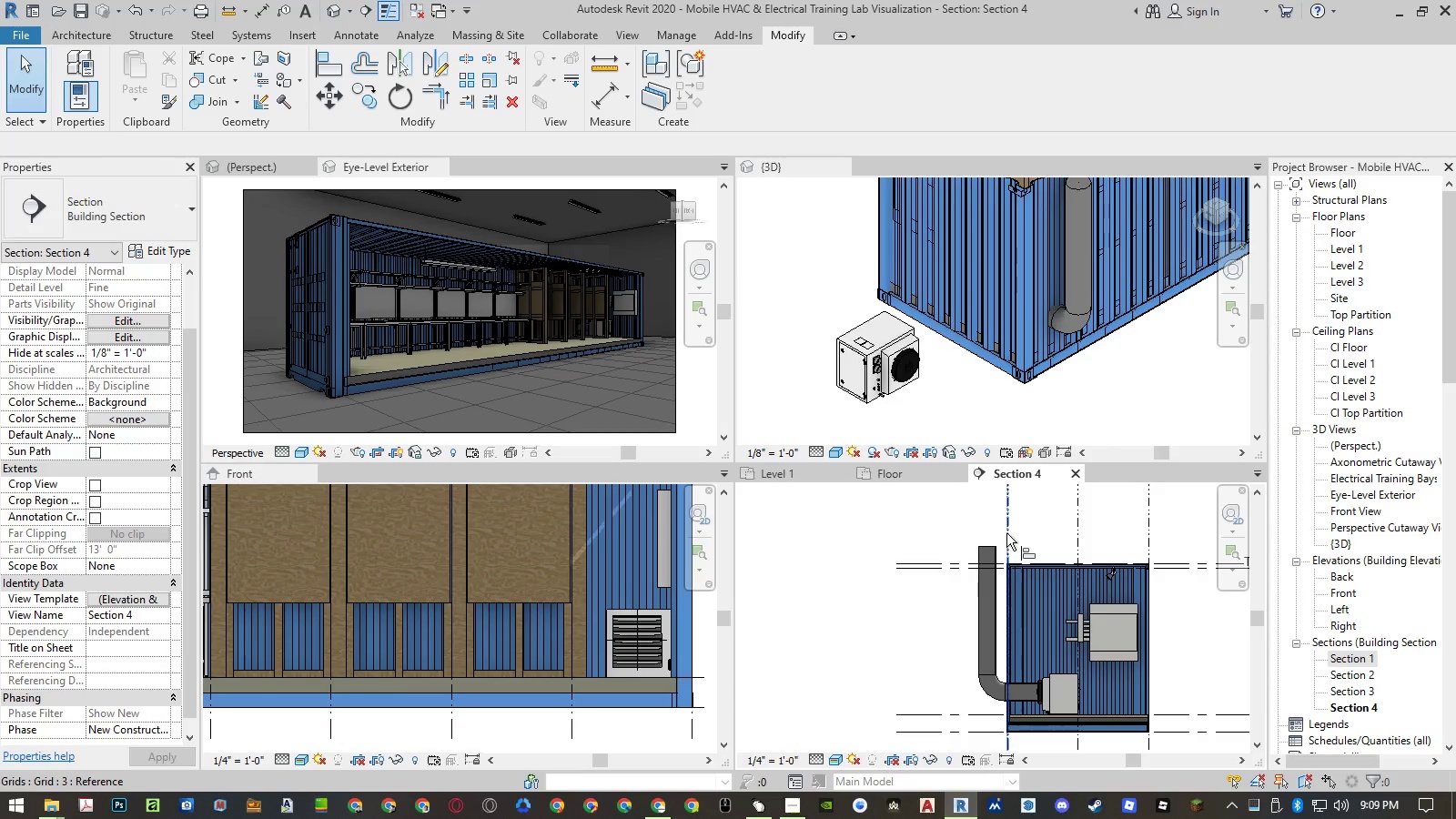 
left_click([1006, 533])
 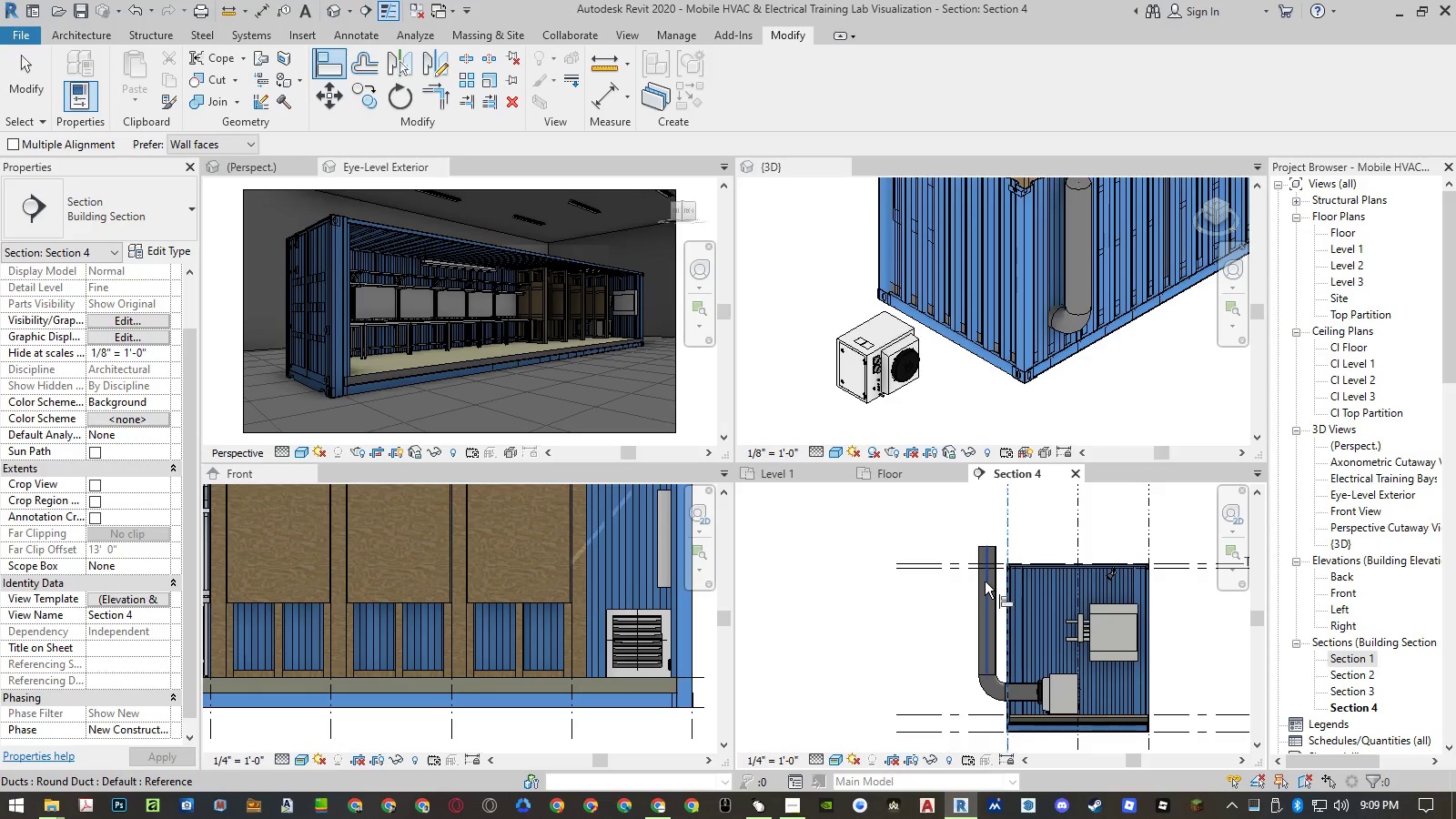 
left_click([985, 581])
 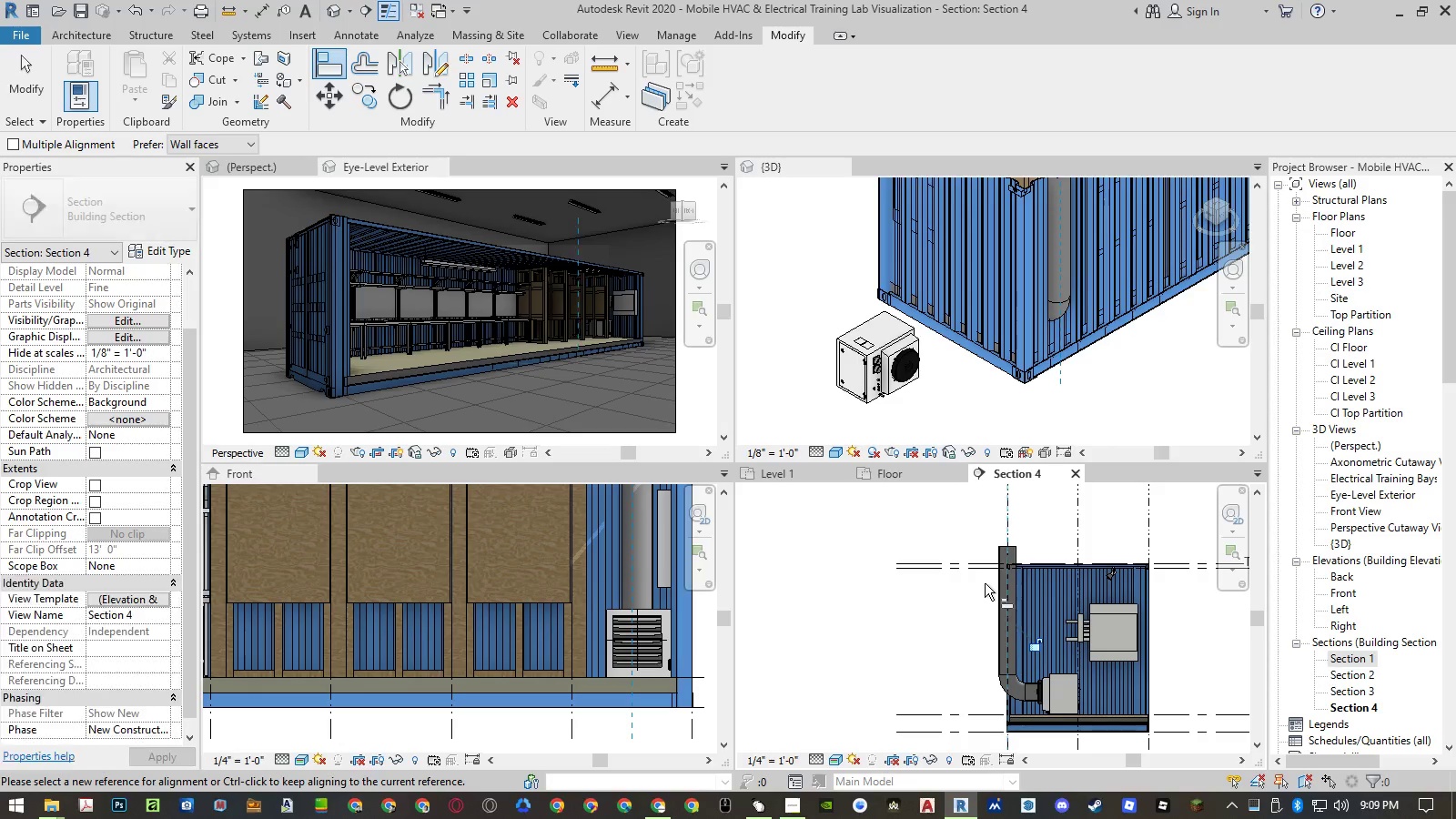 
key(Escape)
 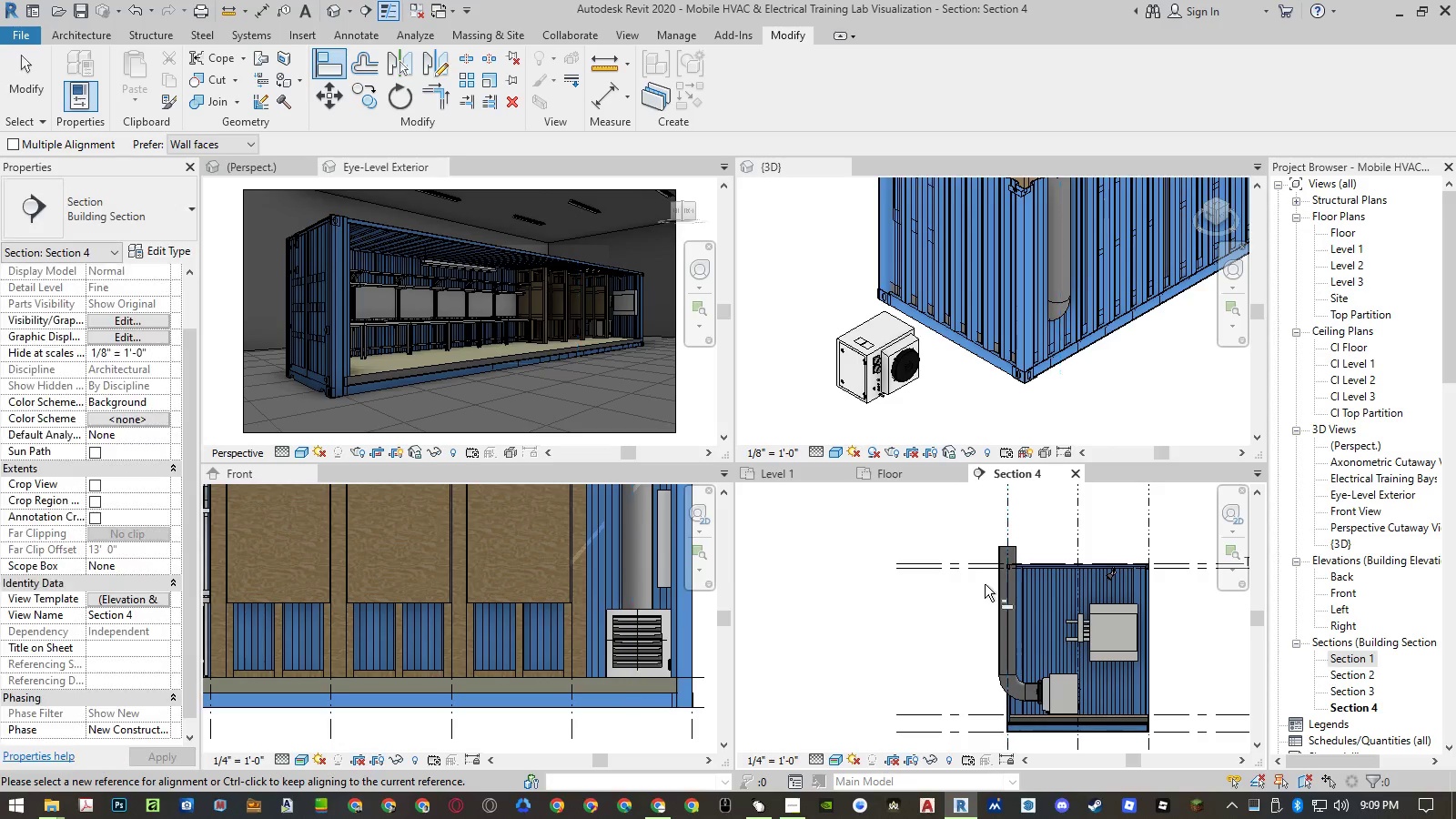 
key(Escape)
 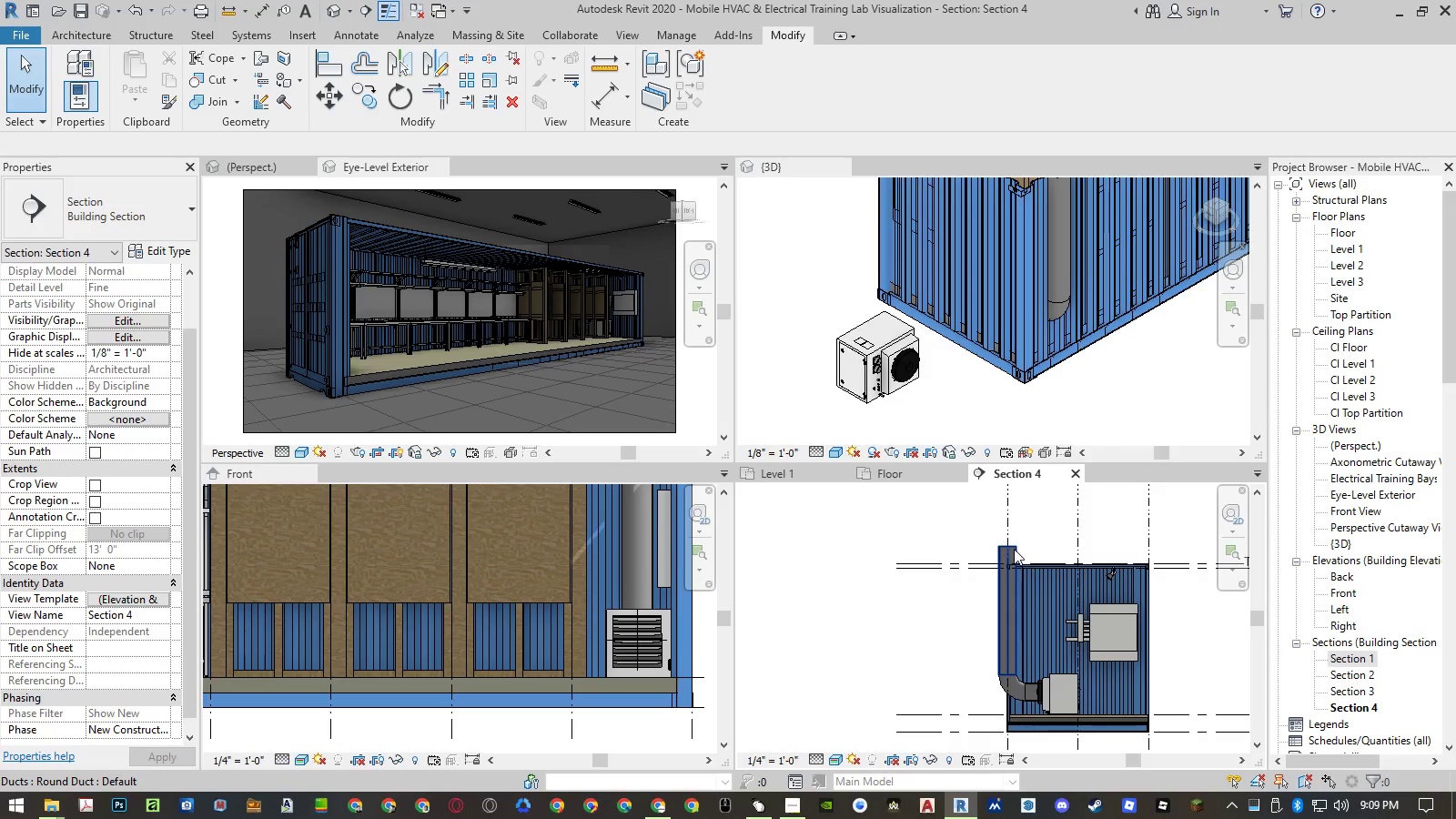 
left_click([1014, 549])
 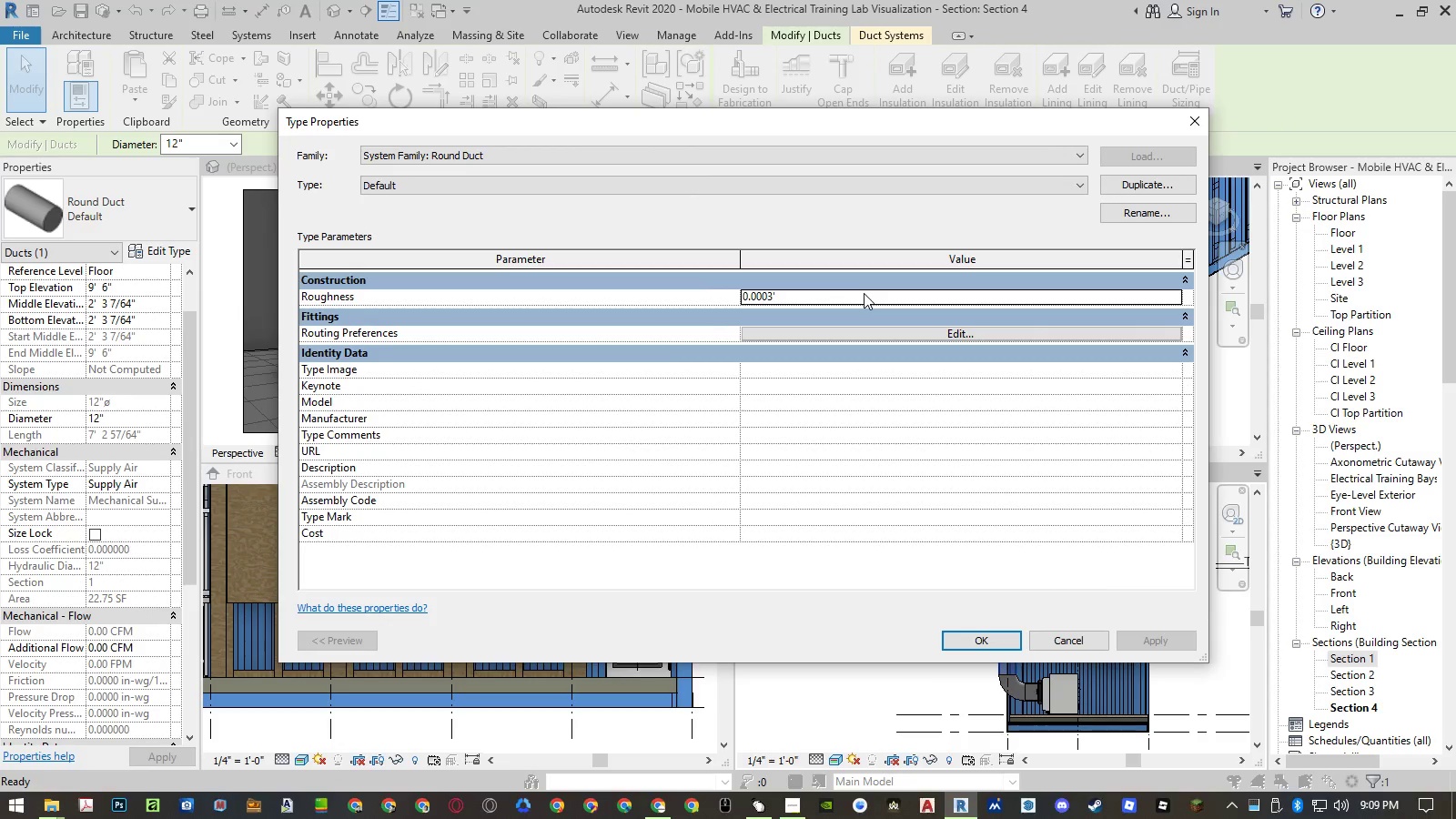 
wait(5.7)
 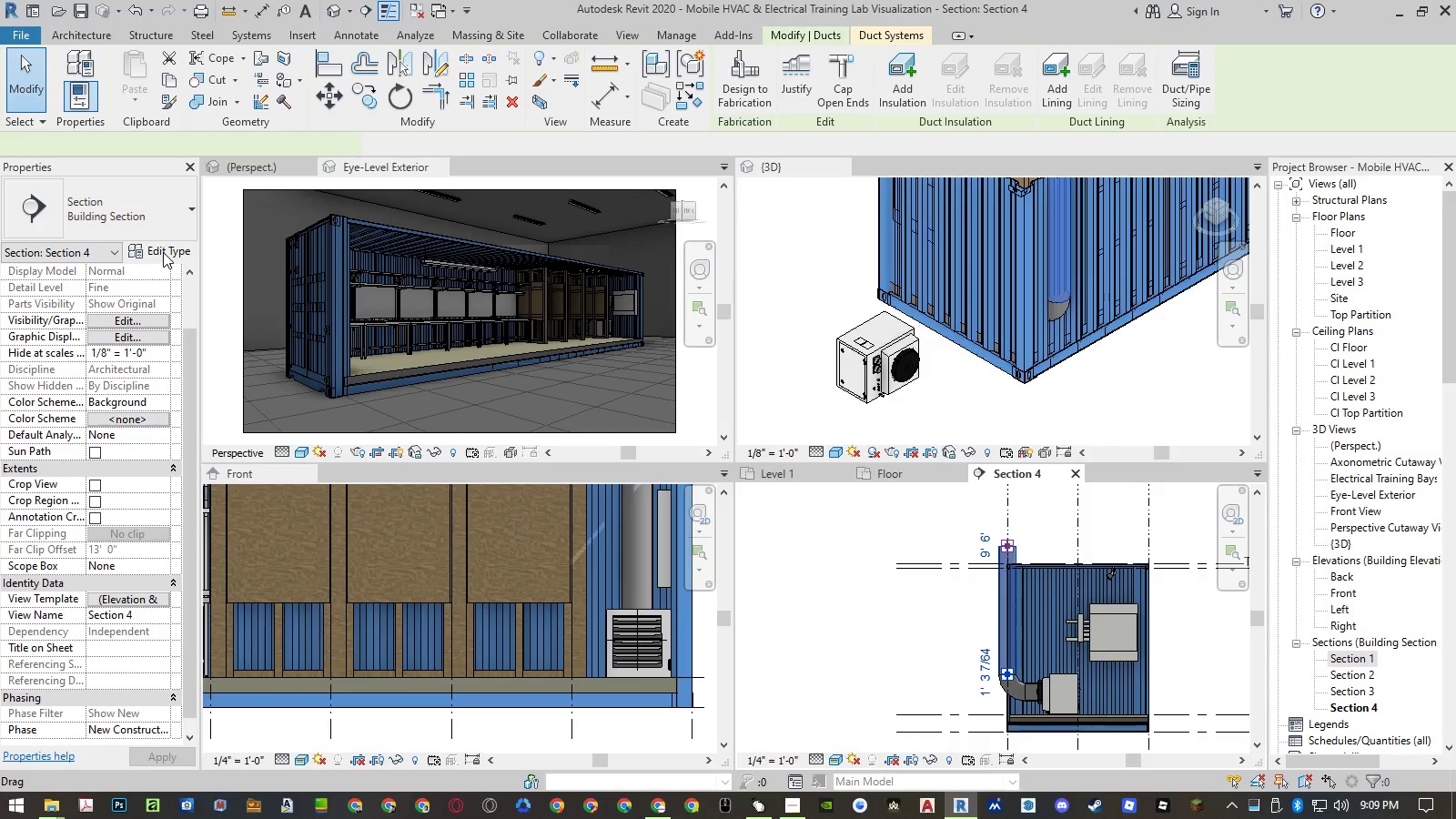 
left_click([871, 335])
 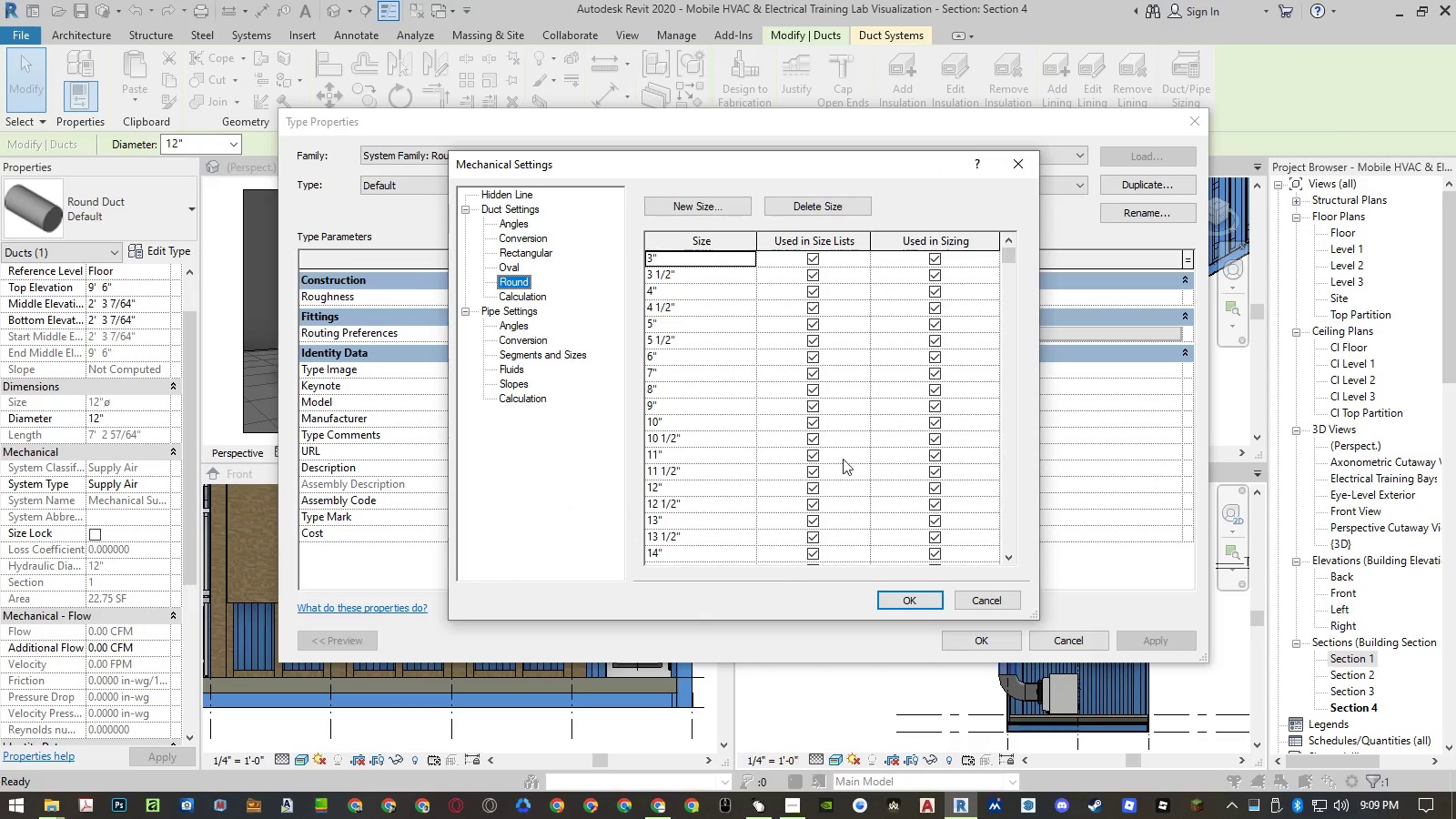 
wait(7.66)
 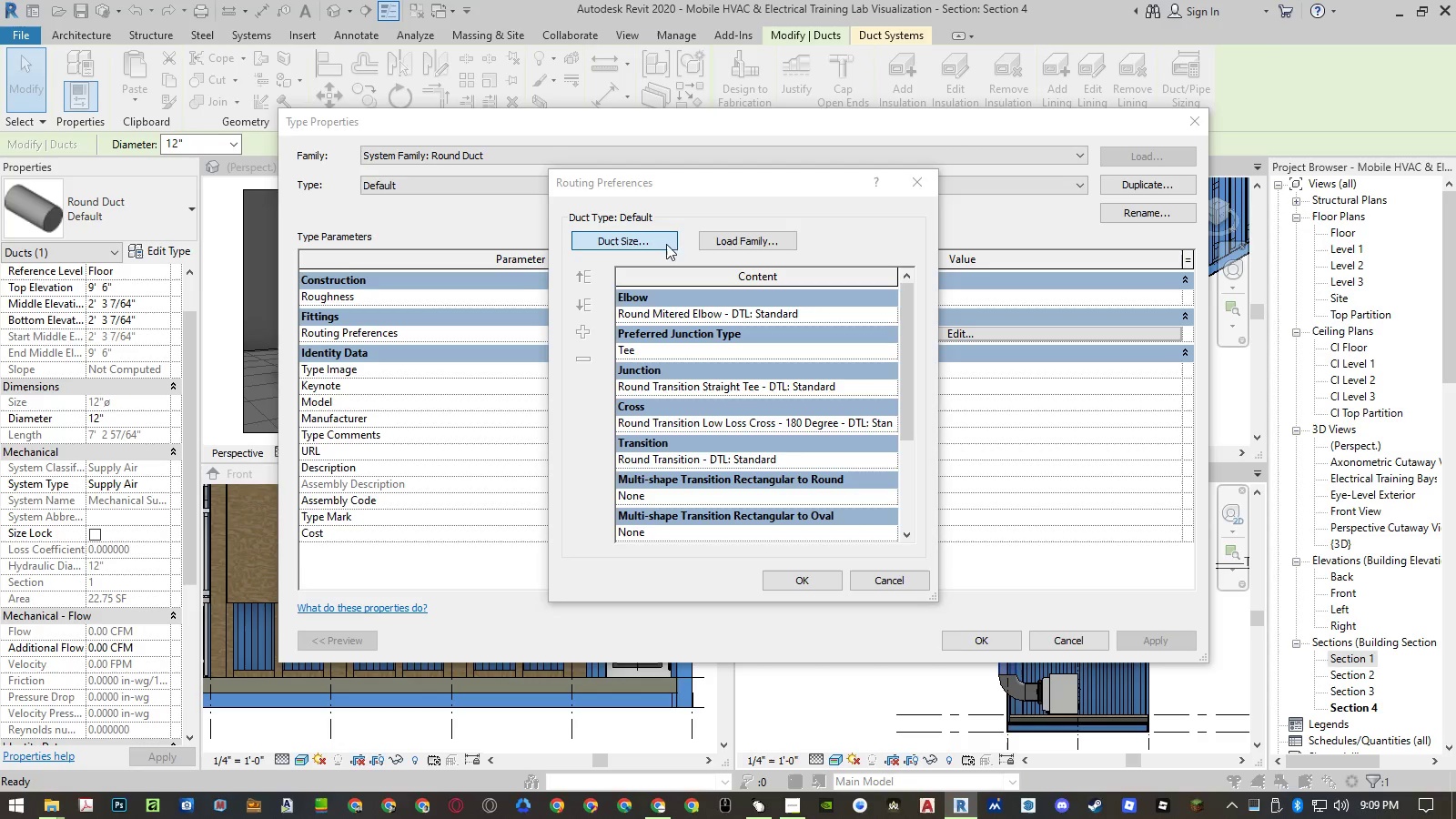 
left_click([987, 601])
 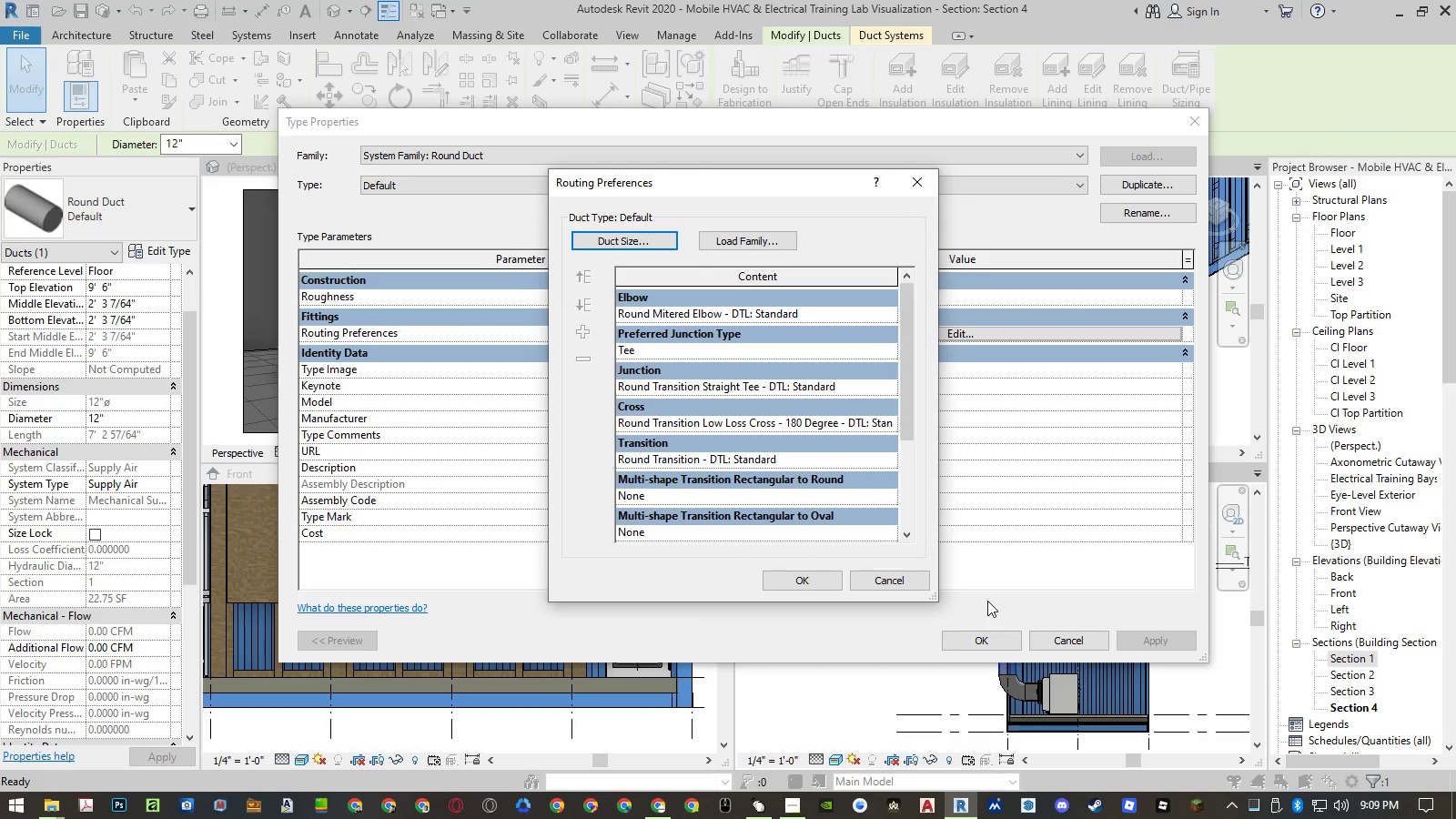 
wait(7.06)
 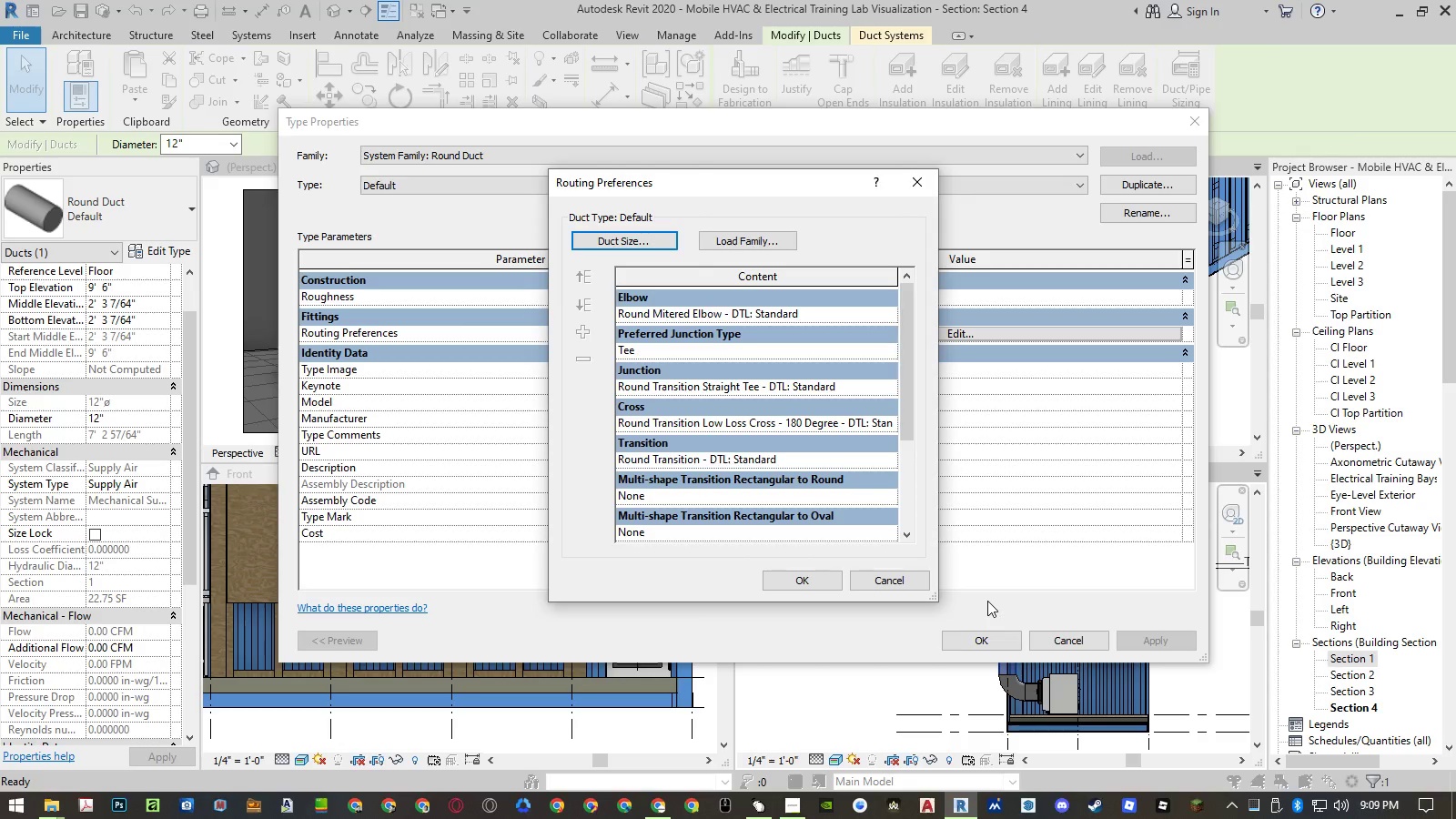 
left_click([880, 579])
 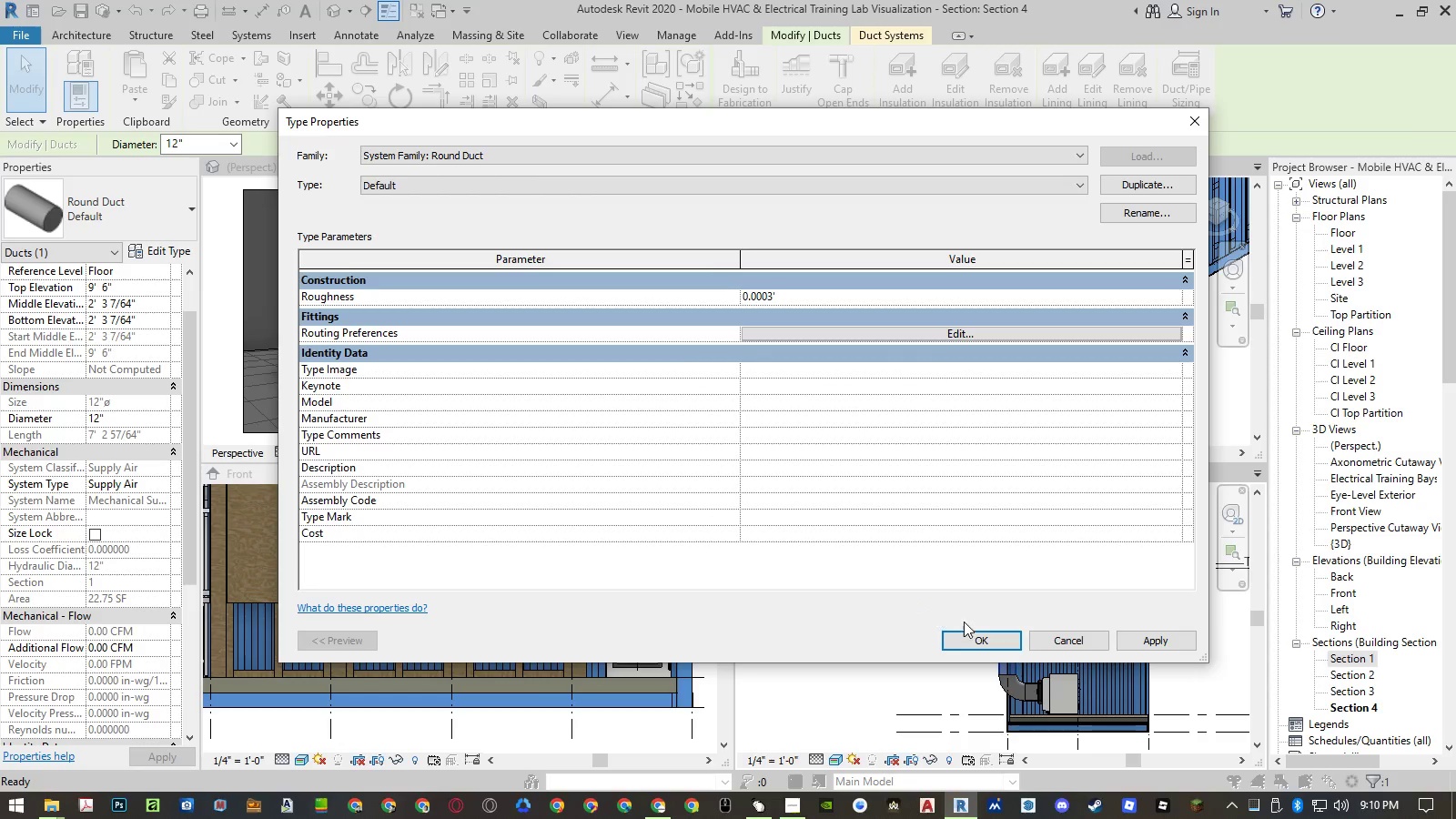 
left_click([1046, 640])
 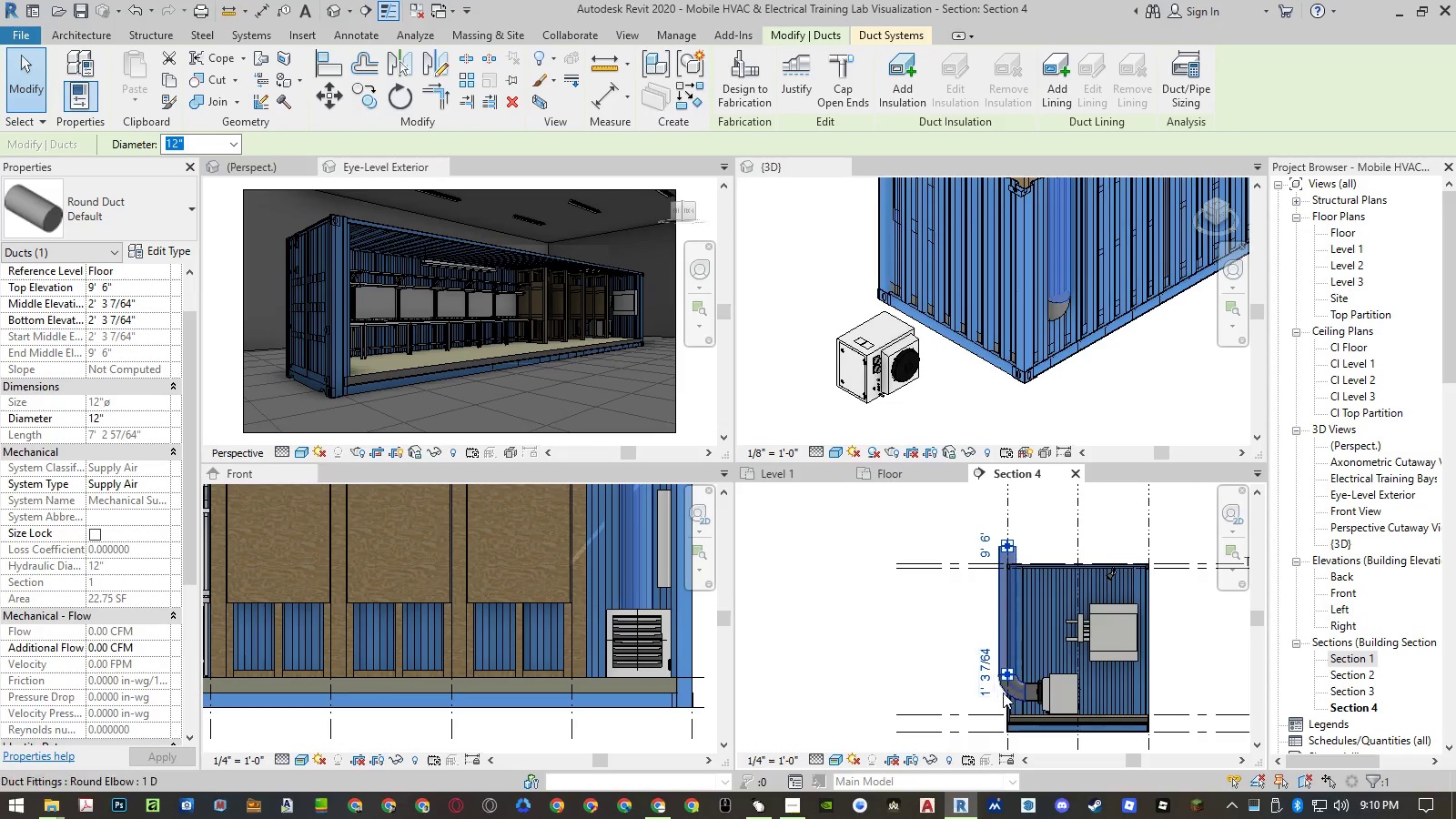 
left_click([1001, 693])
 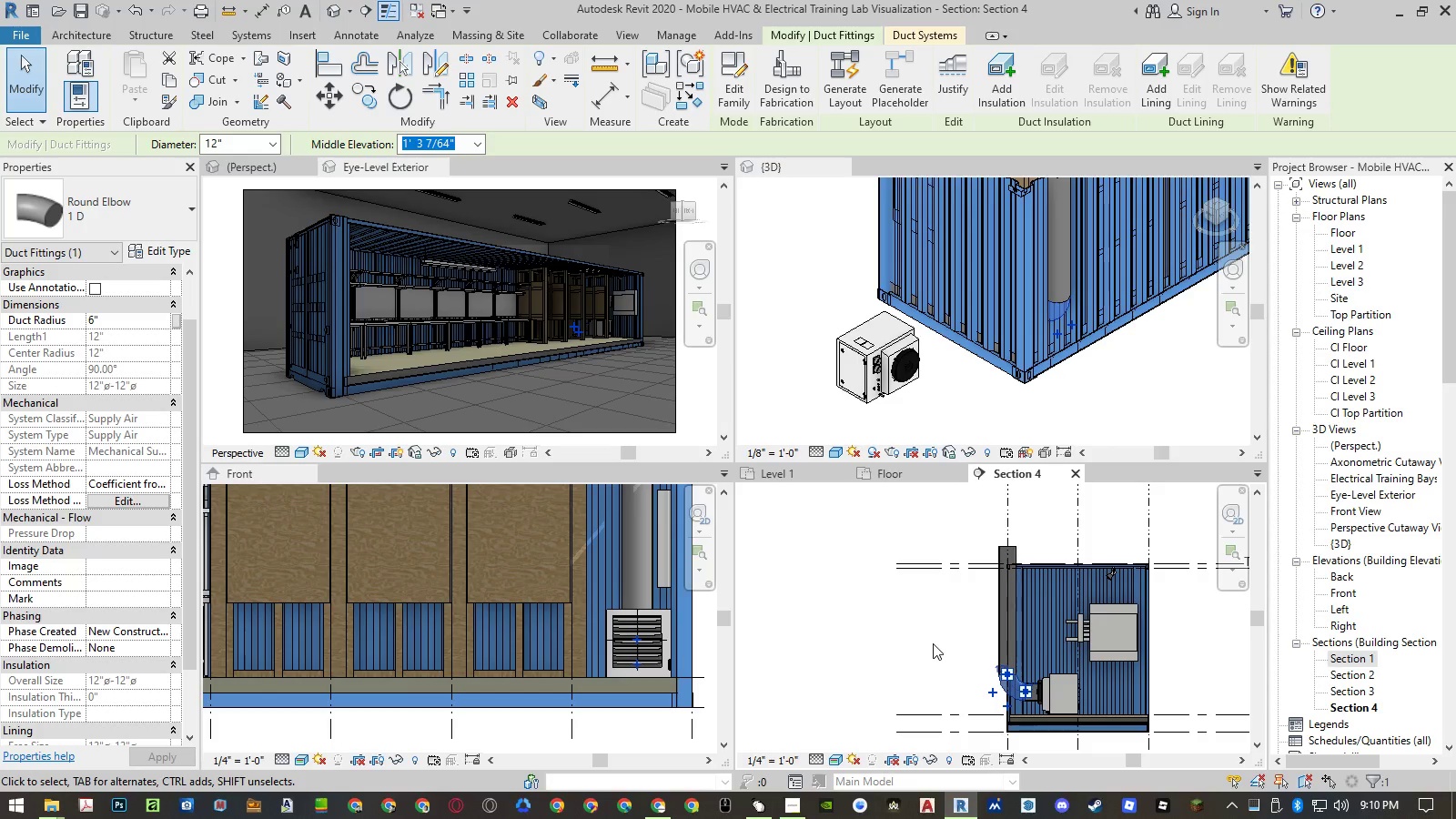 
wait(6.02)
 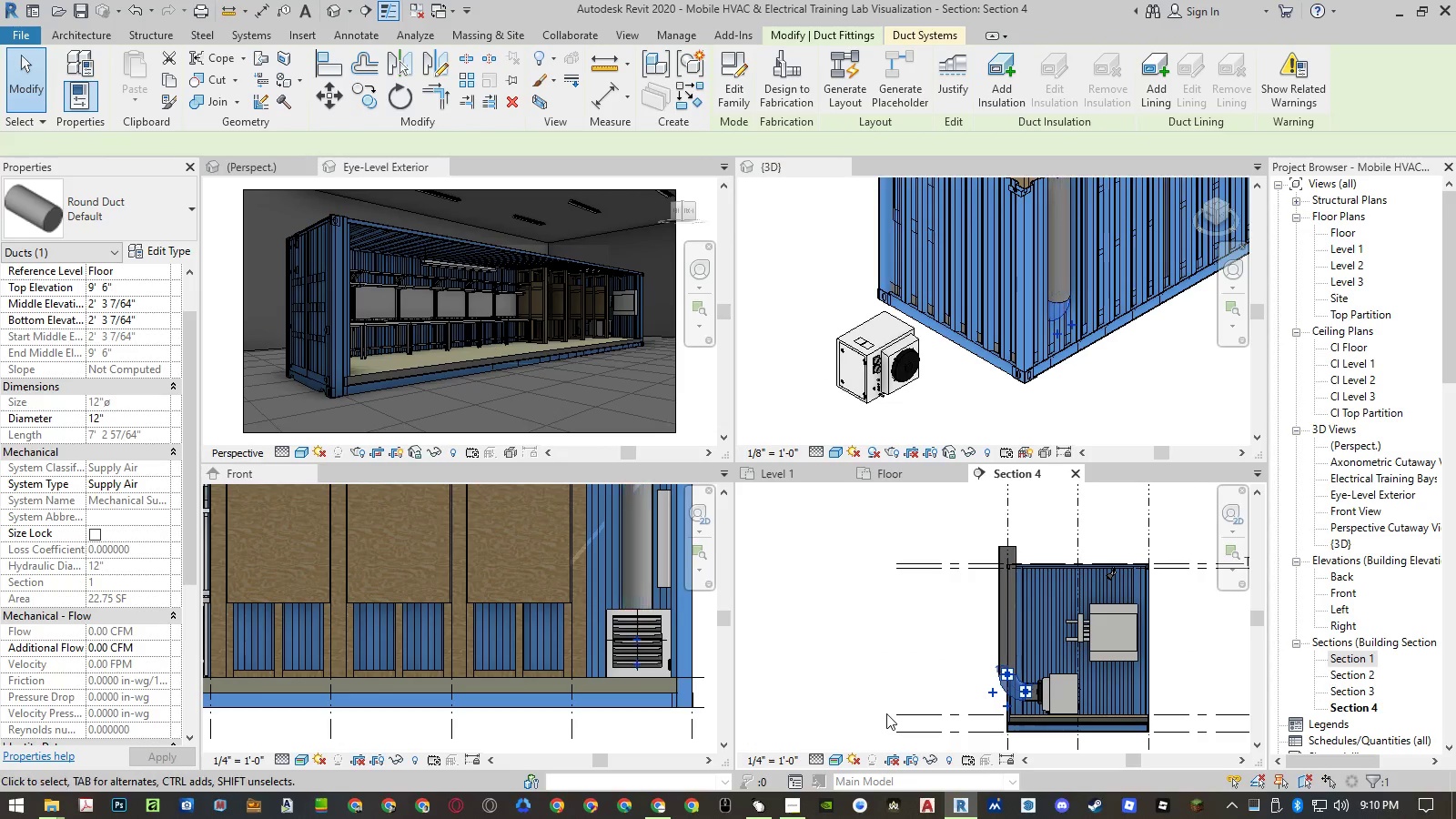 
left_click([933, 643])
 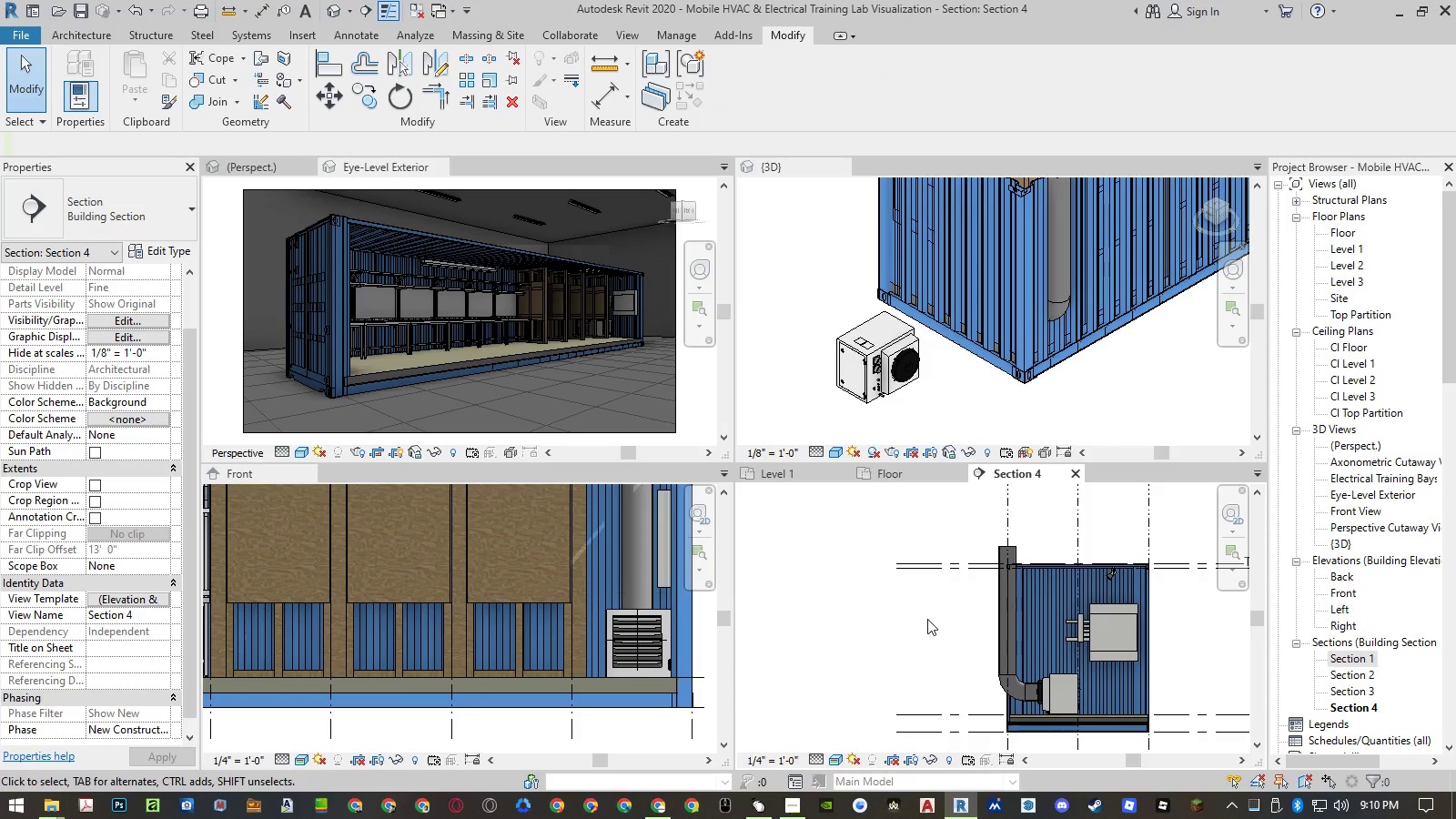 
wait(7.14)
 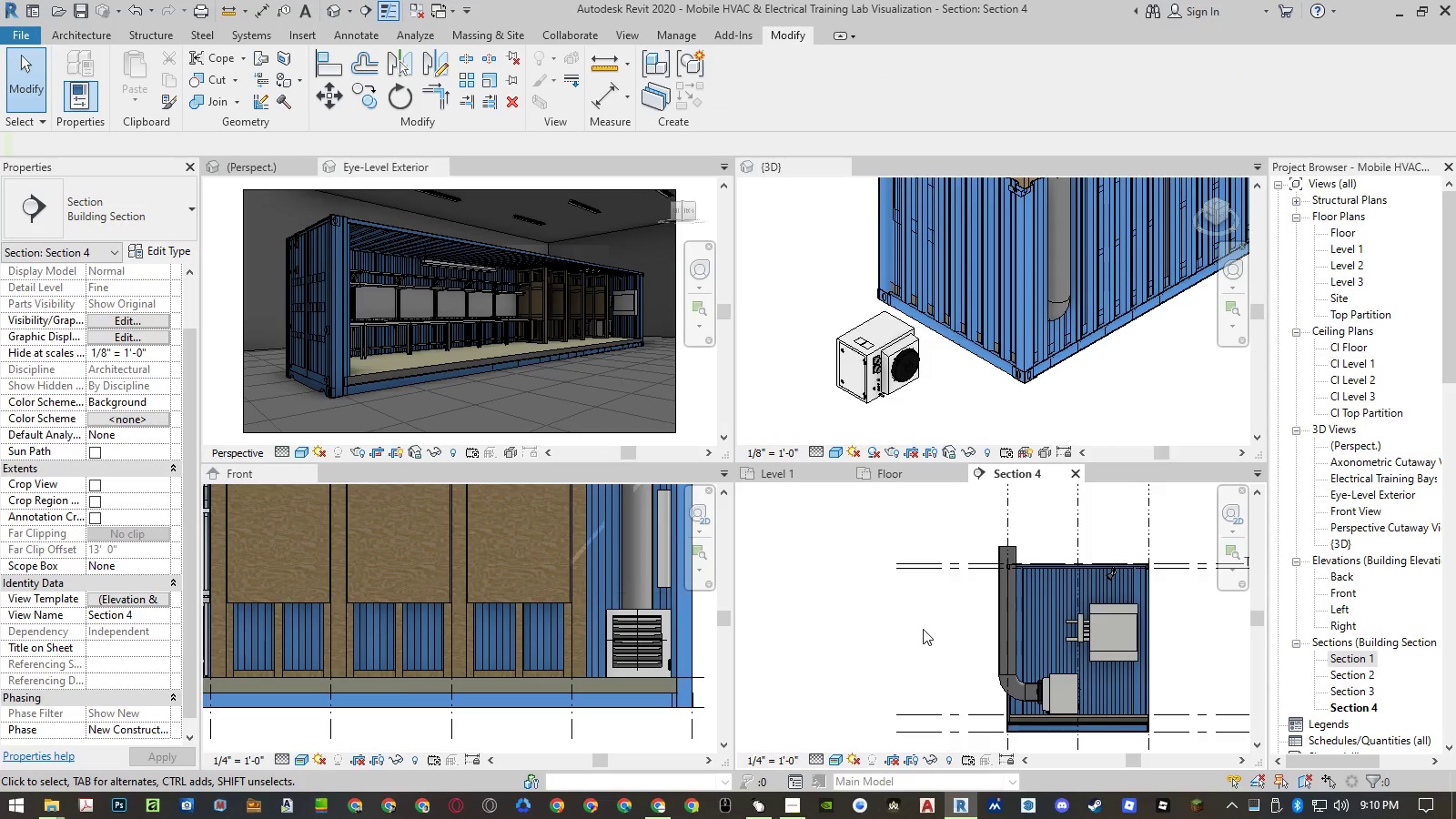 
scroll: coordinate [1102, 581], scroll_direction: up, amount: 2.0
 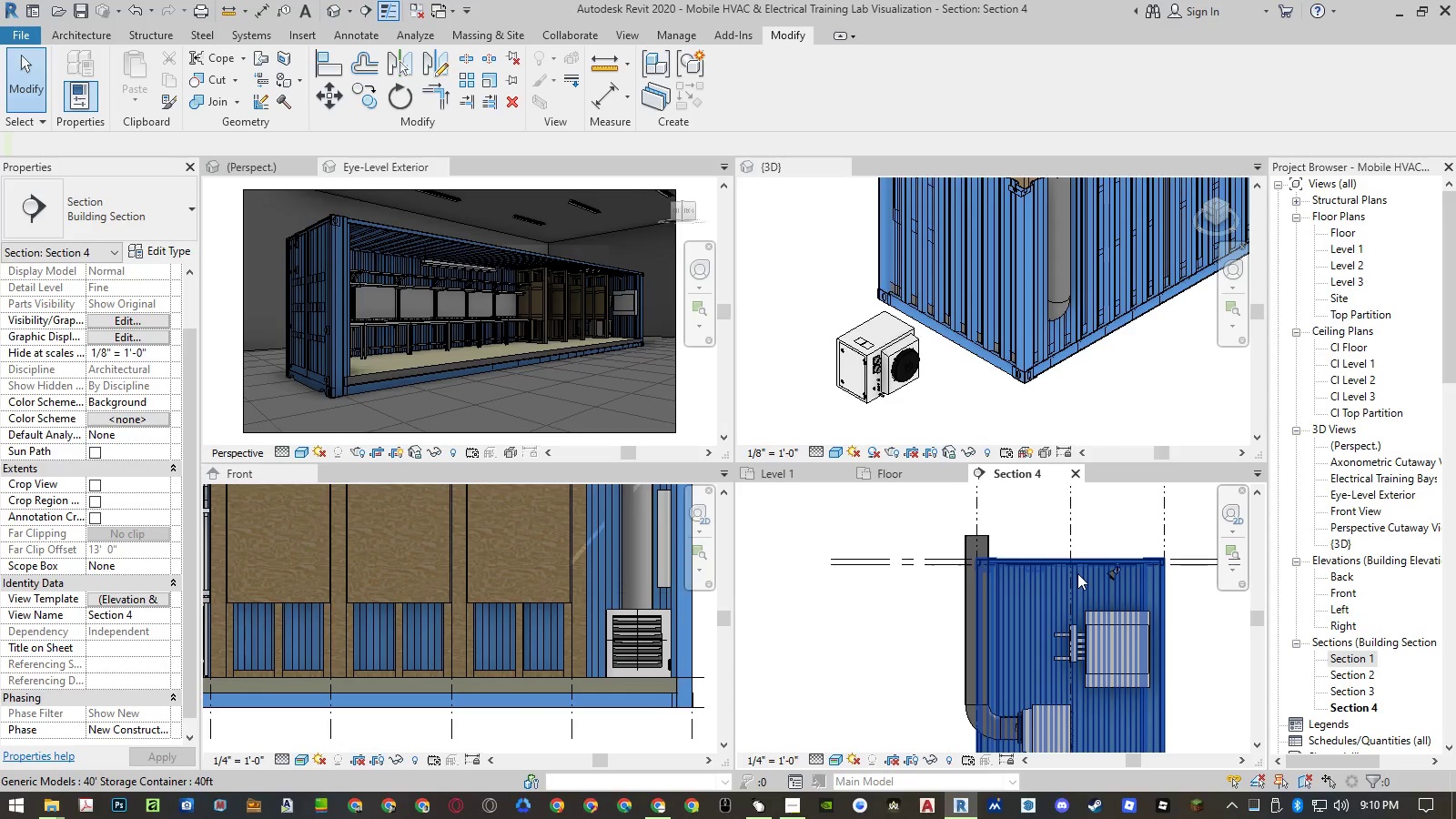 
scroll: coordinate [896, 542], scroll_direction: down, amount: 4.0
 